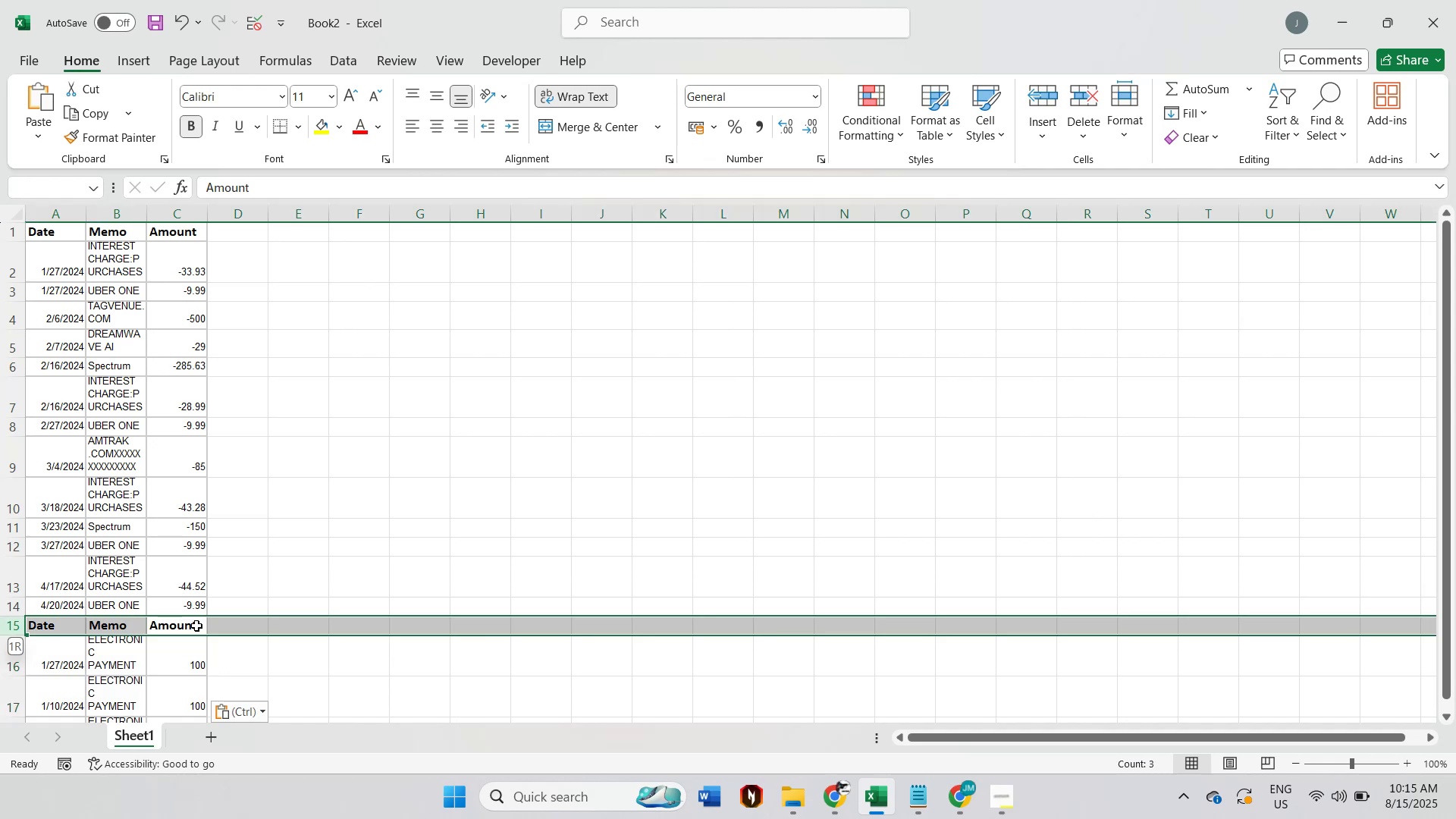 
right_click([196, 626])
 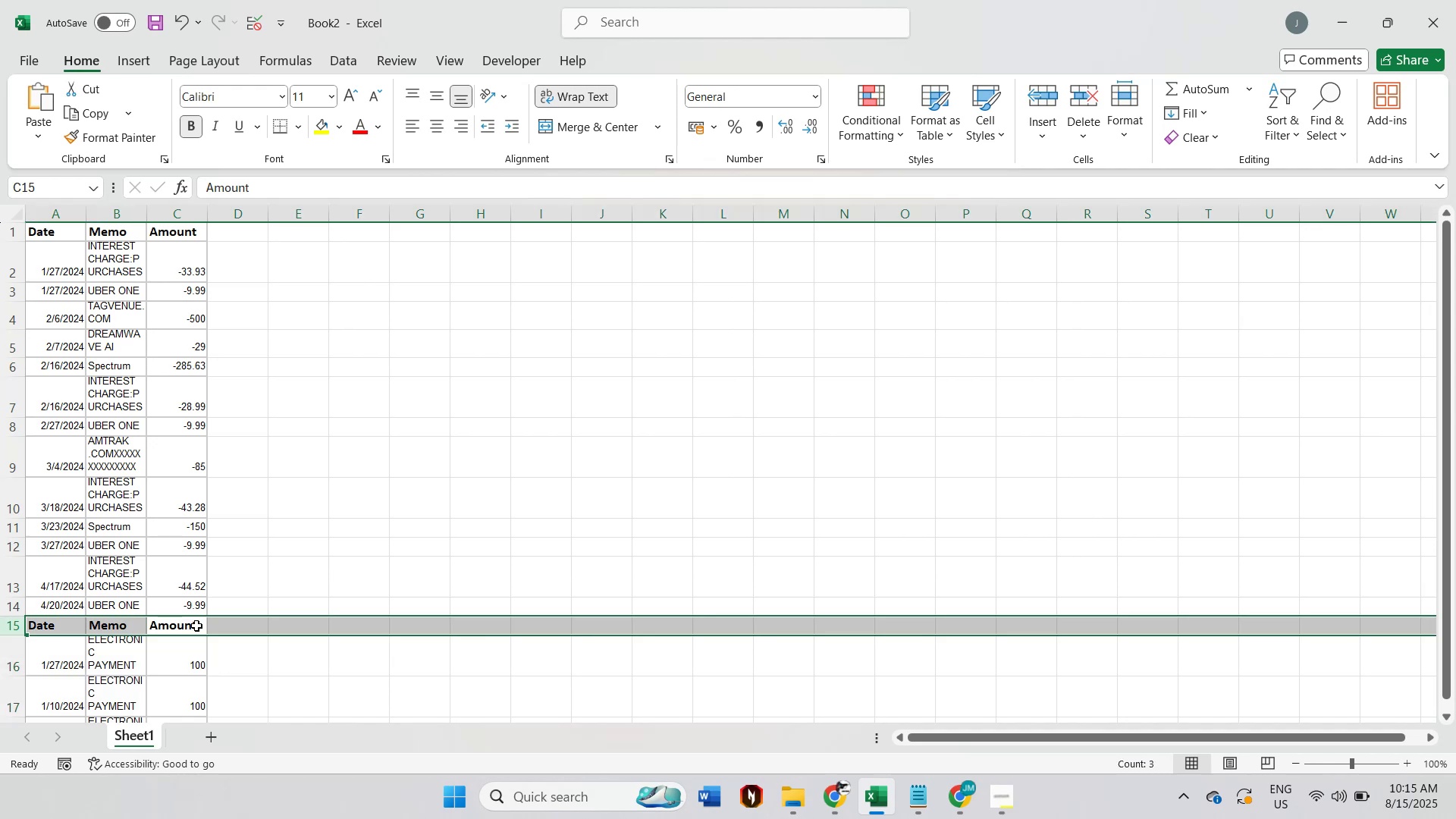 
key(D)
 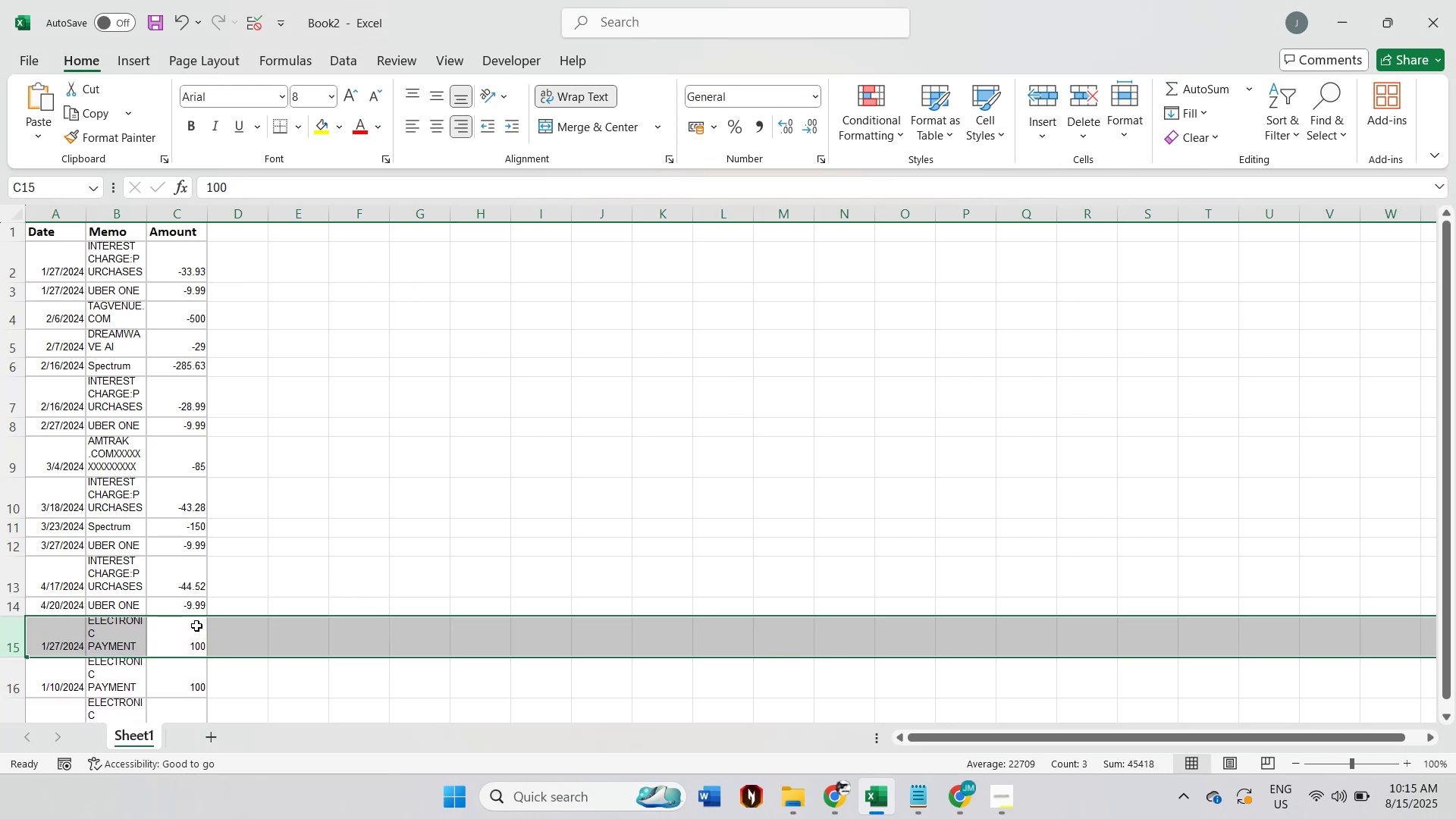 
key(Control+ControlLeft)
 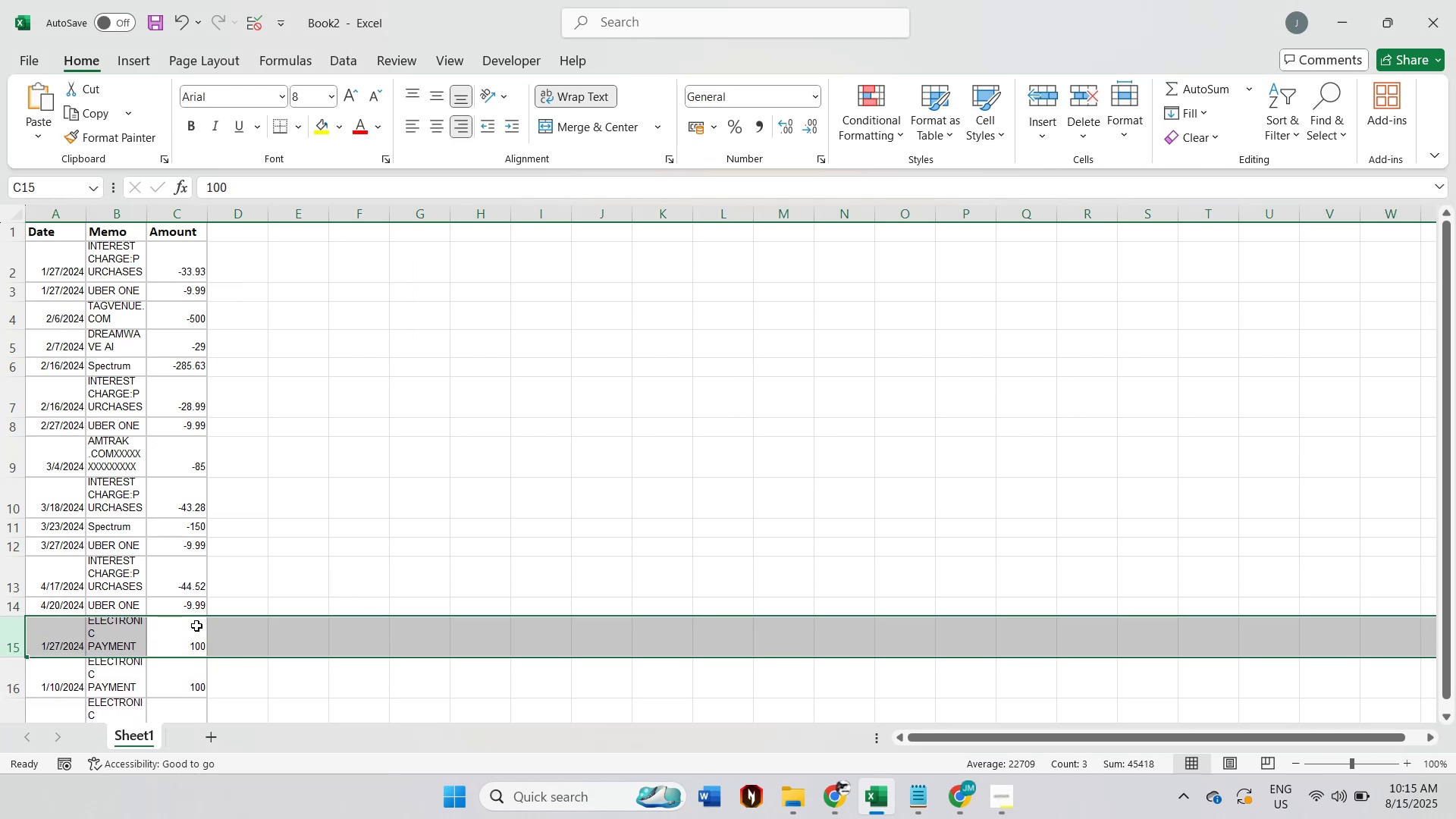 
key(Control+A)
 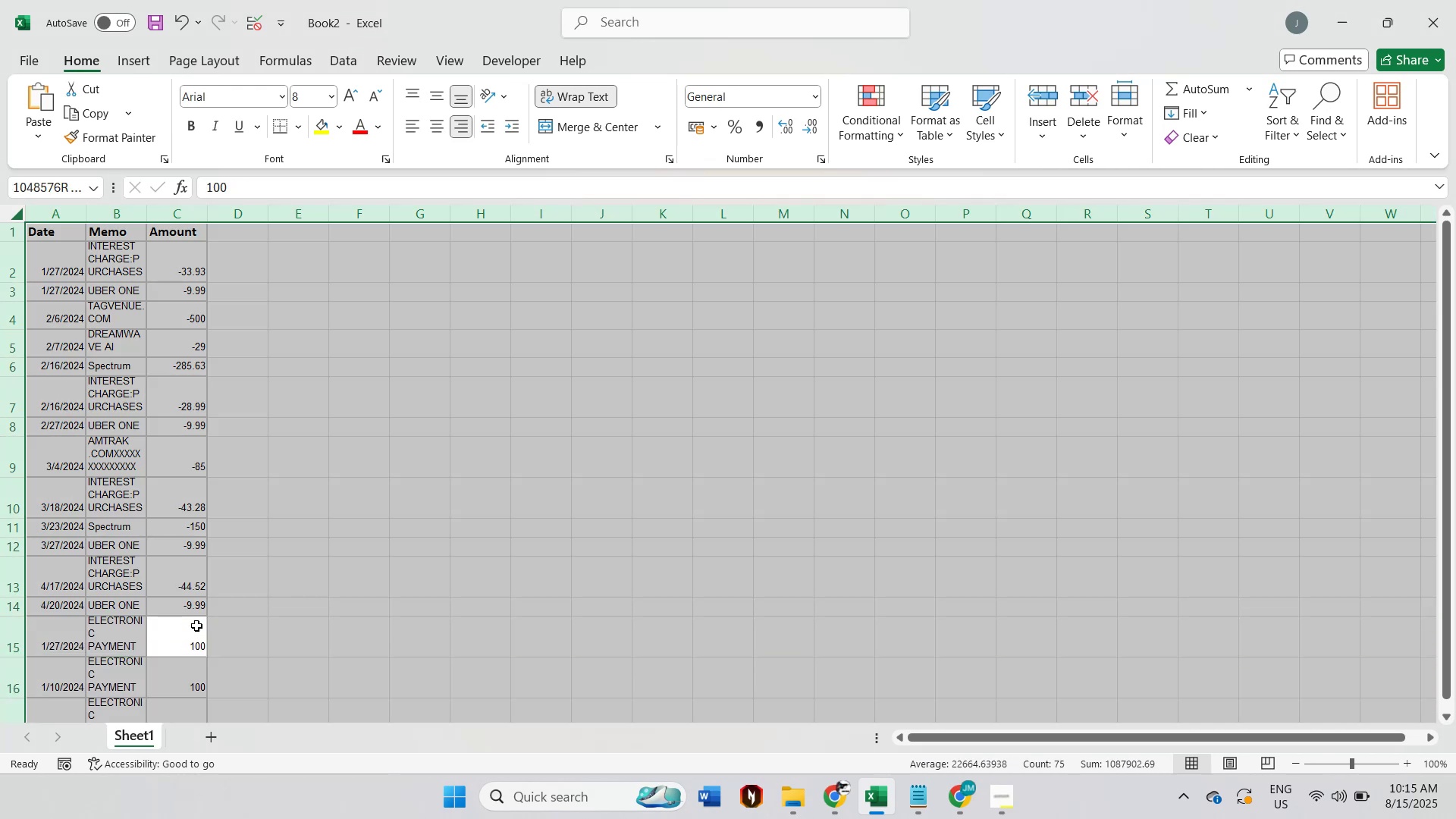 
key(Alt+AltLeft)
 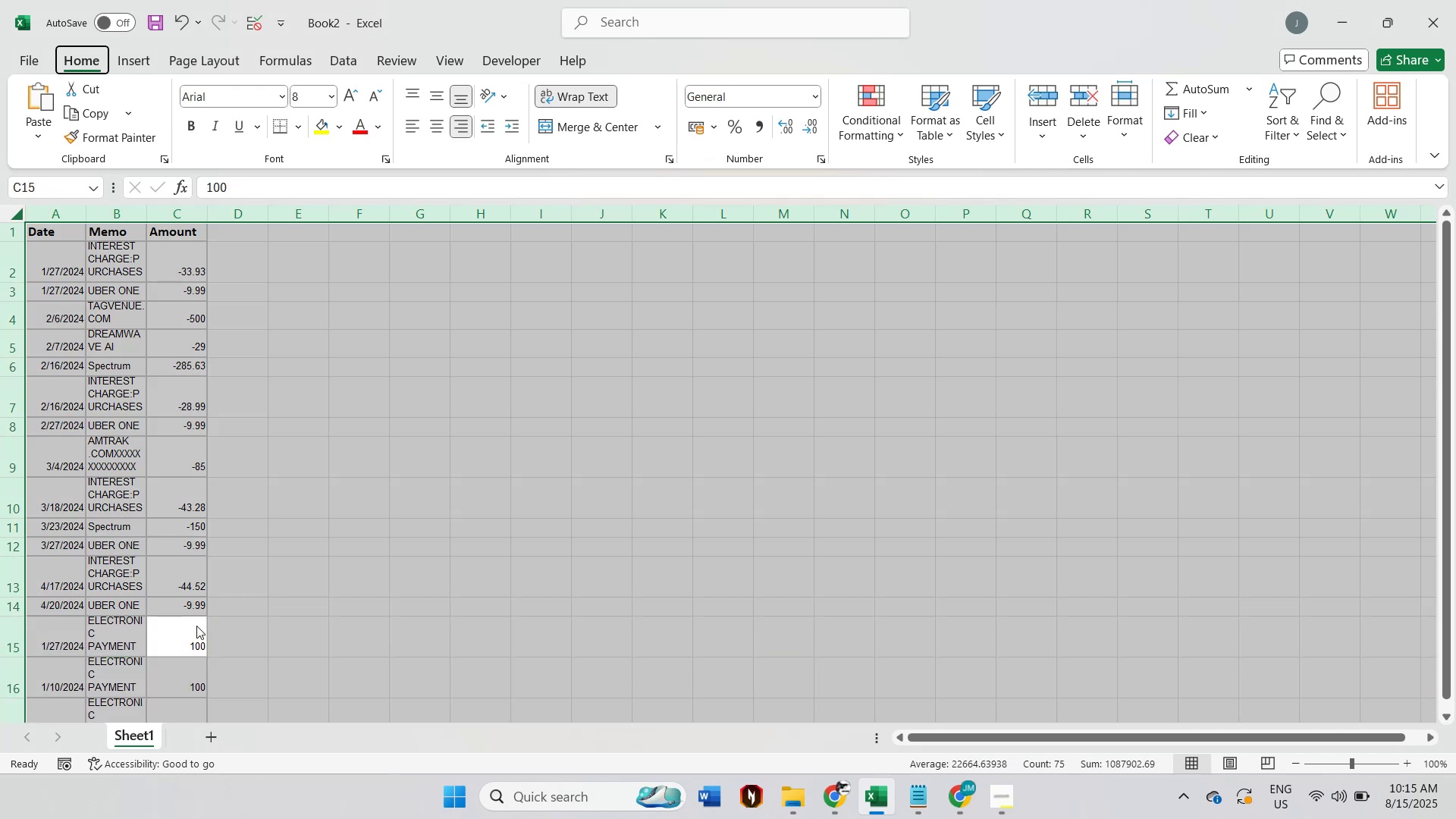 
type(oca)
 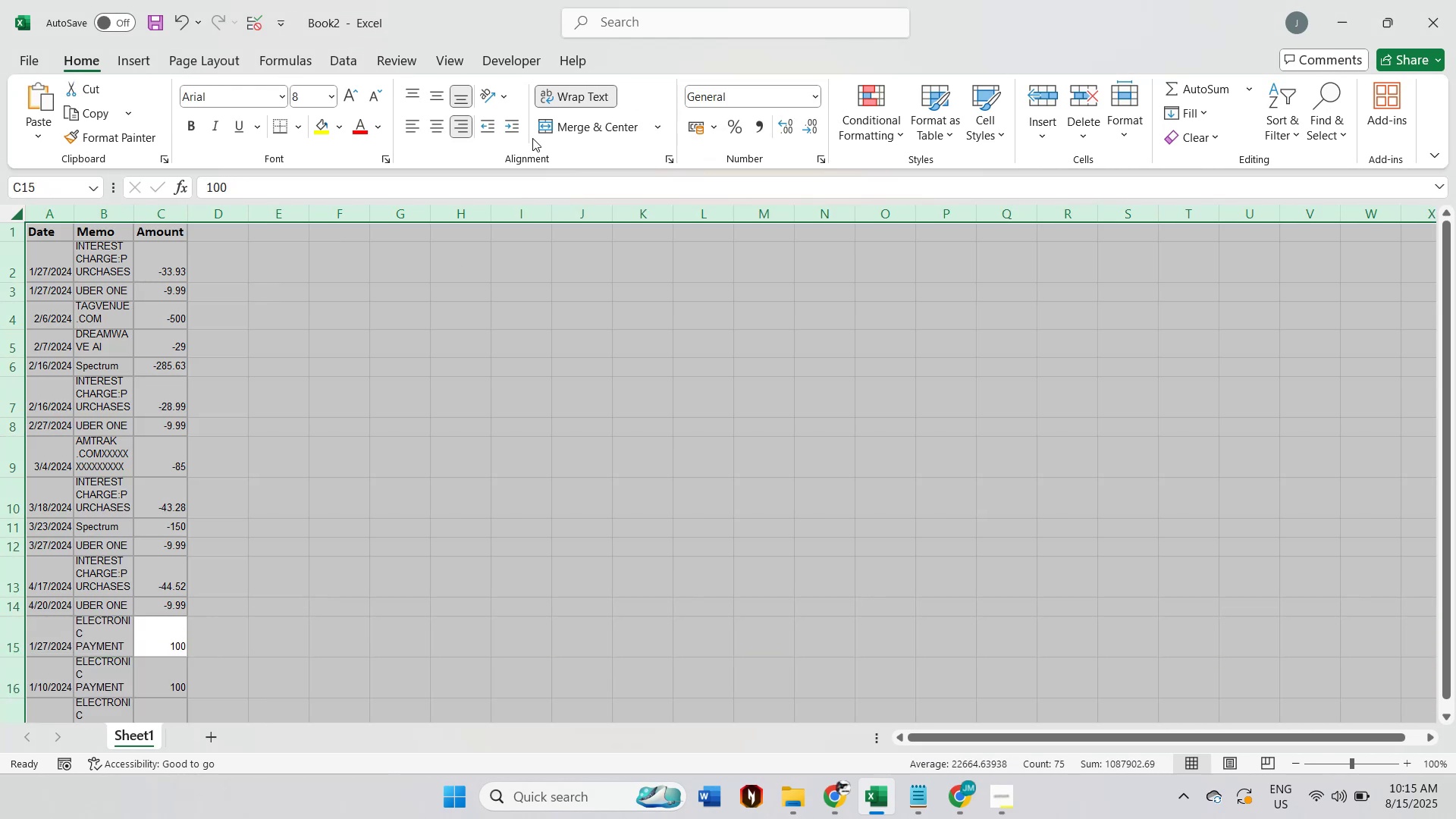 
left_click([572, 102])
 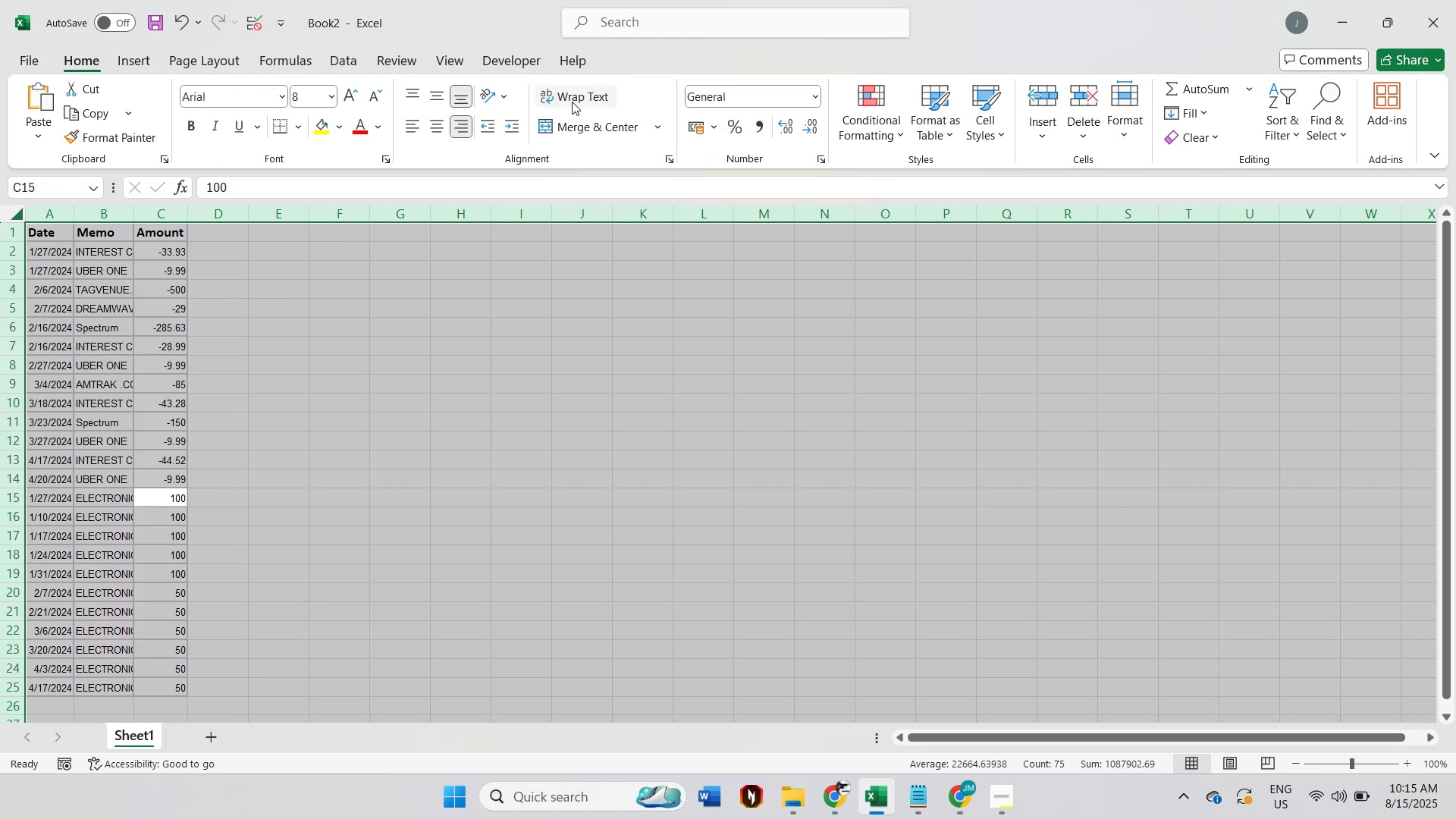 
key(Alt+AltLeft)
 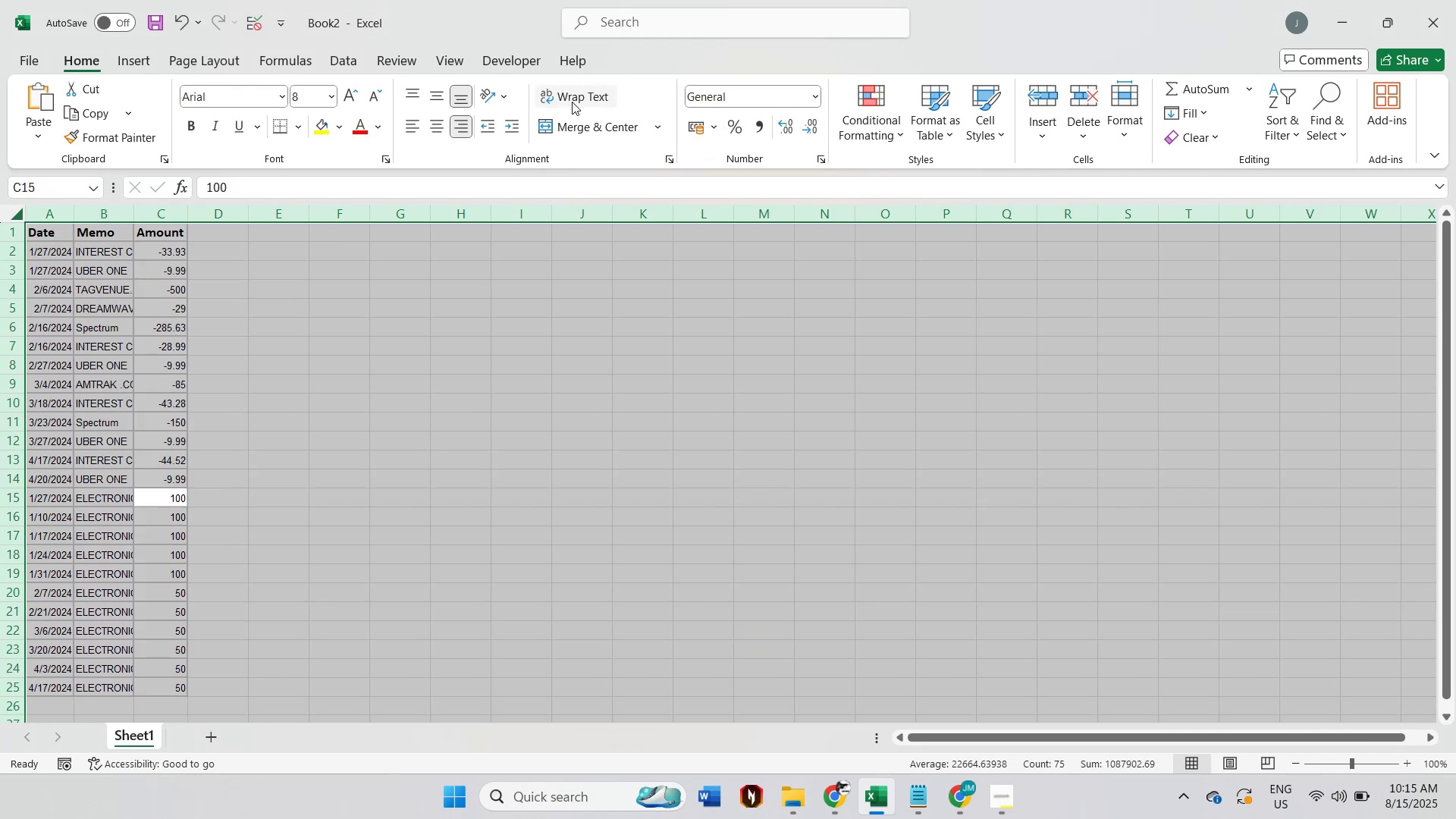 
type(oca)
 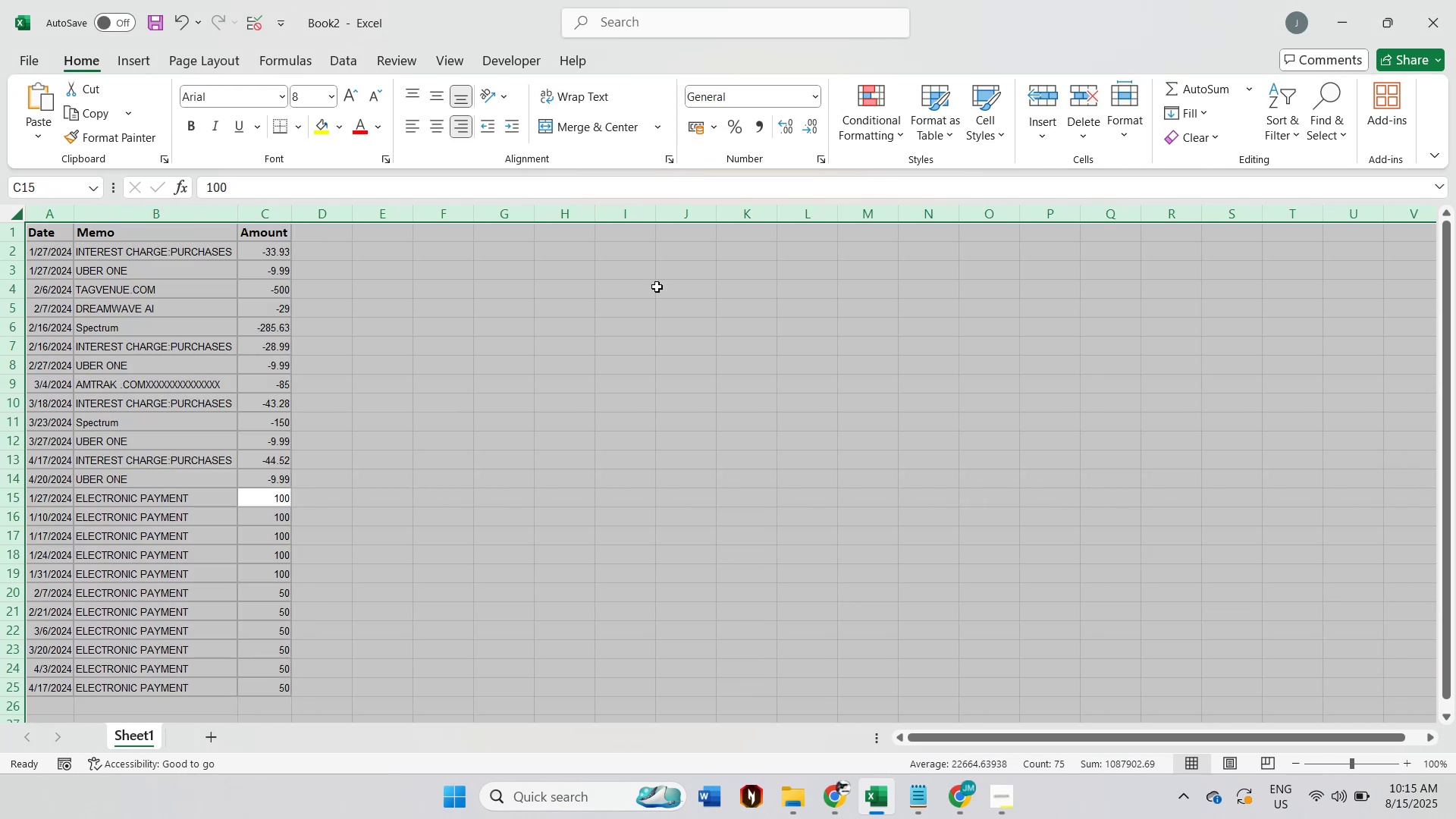 
key(Alt+AltLeft)
 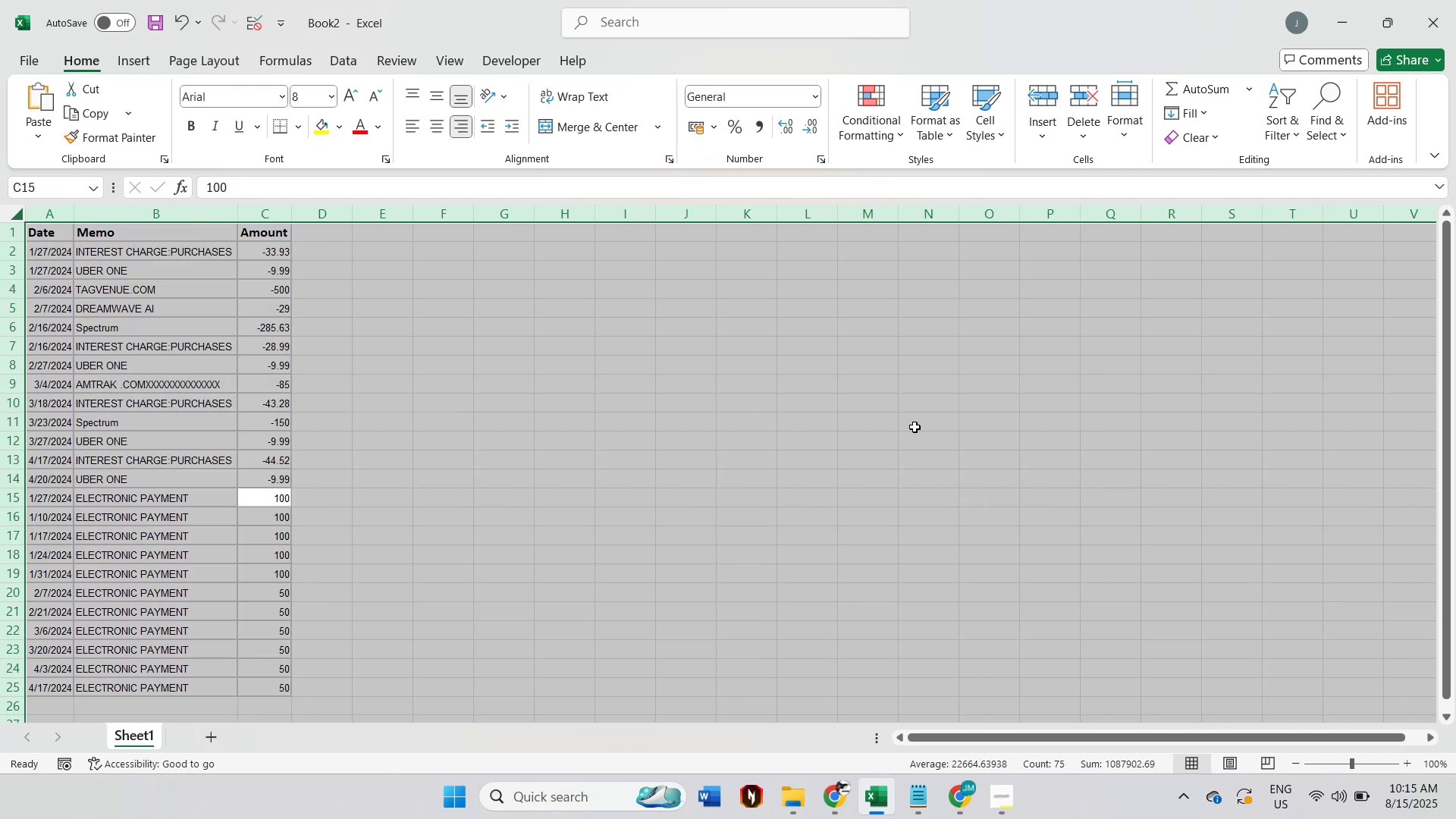 
key(Alt+Tab)
 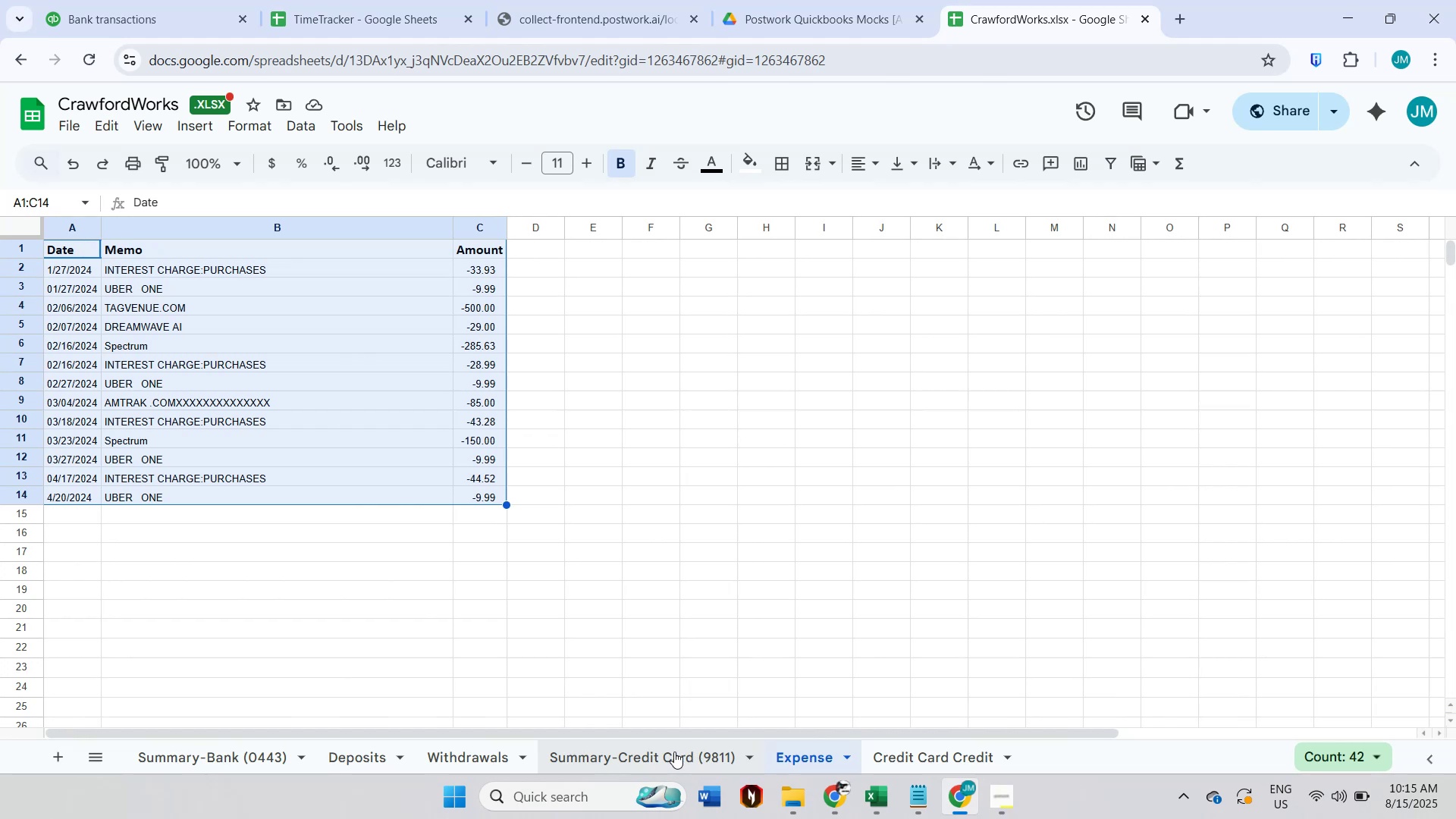 
wait(6.68)
 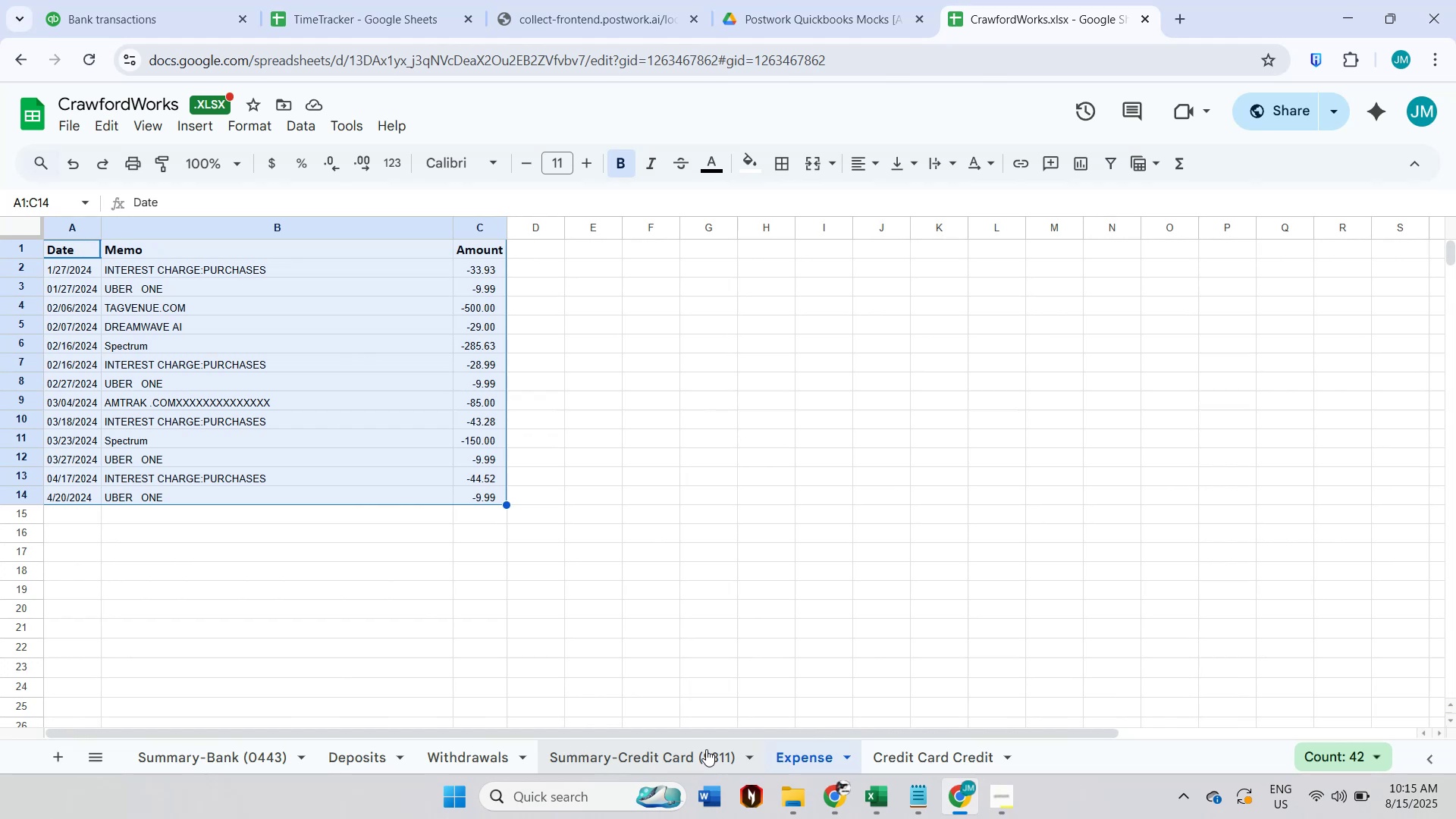 
left_click([674, 752])
 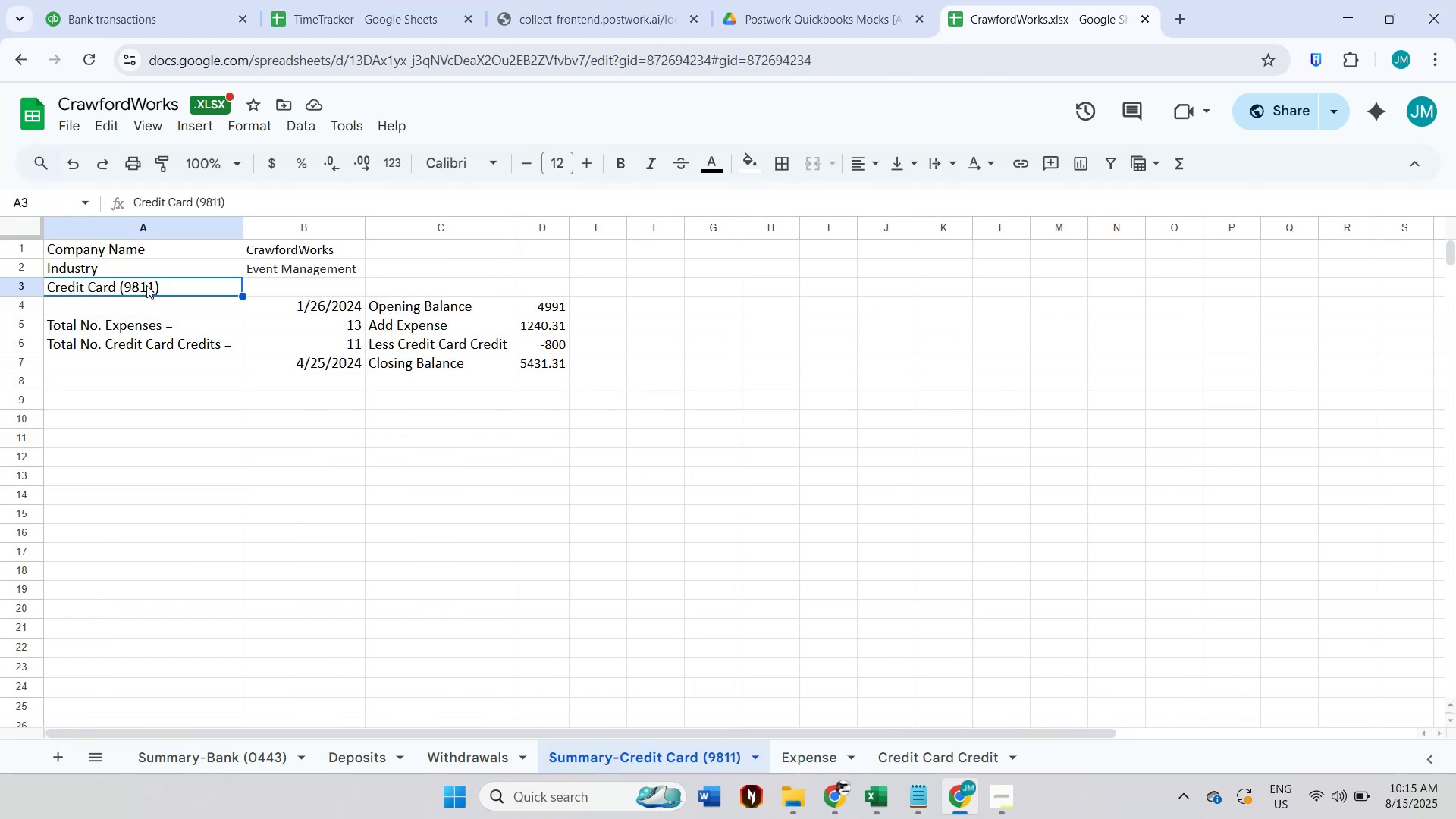 
double_click([208, 193])
 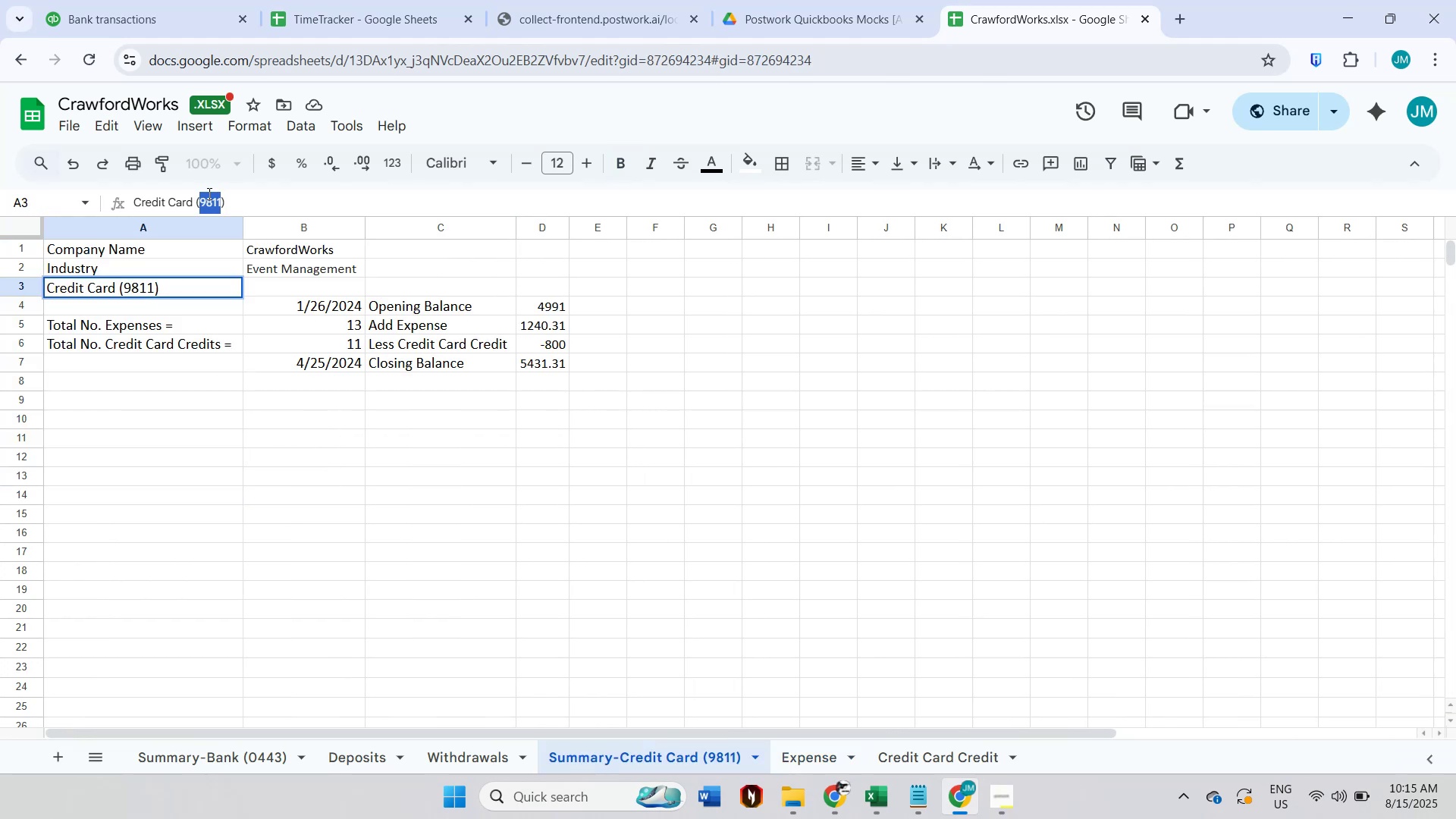 
key(Control+ControlLeft)
 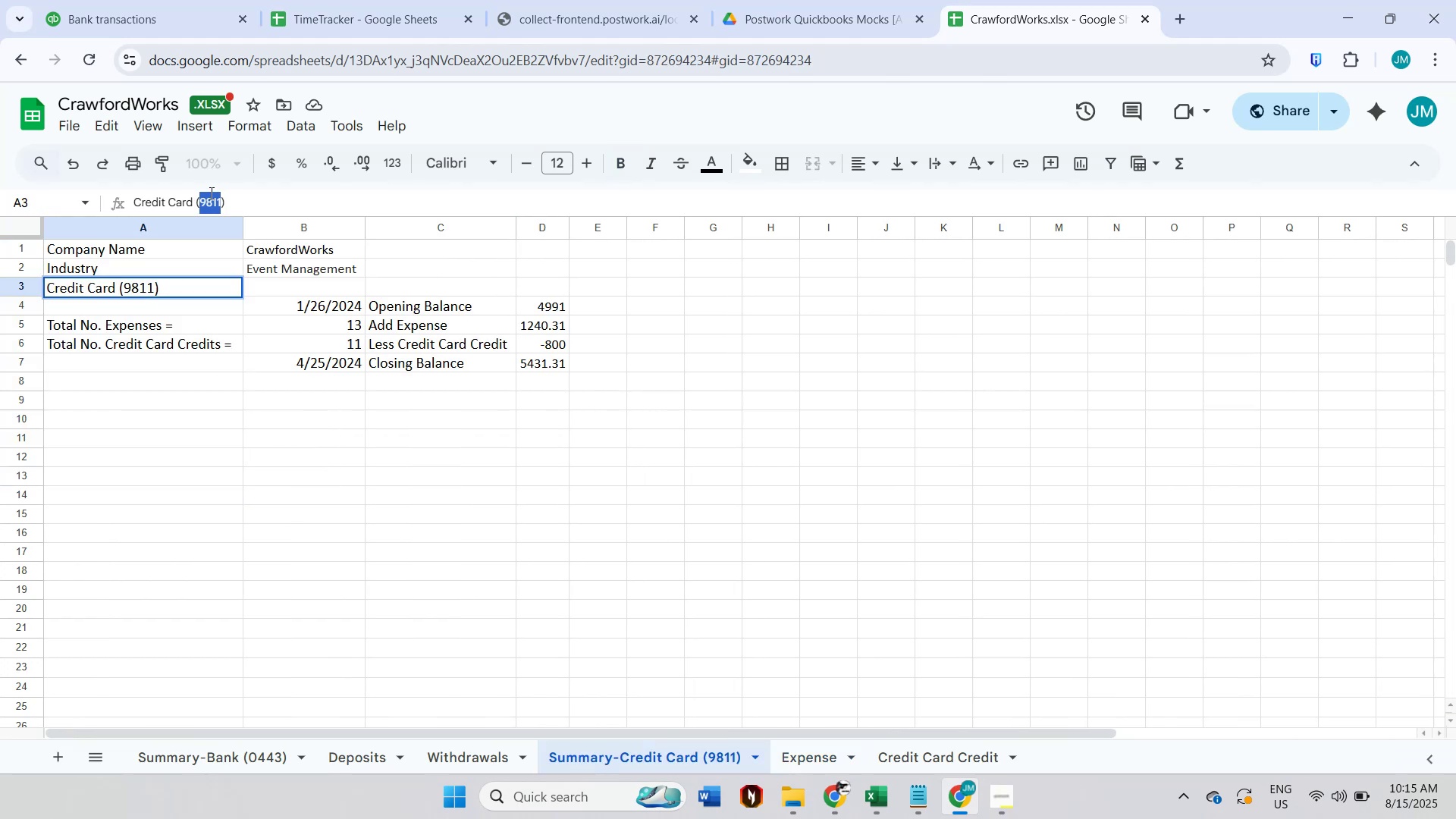 
key(Control+C)
 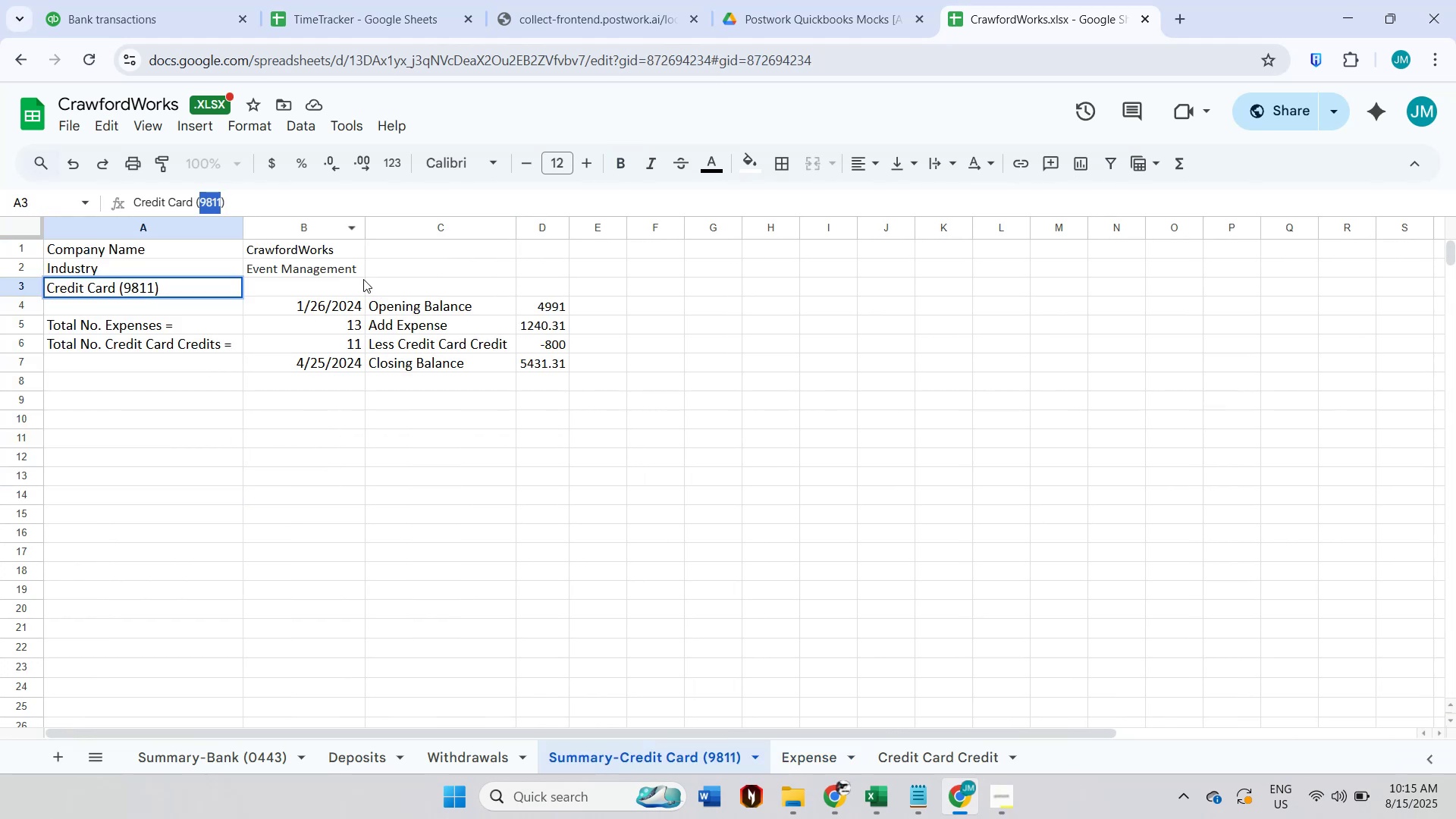 
key(Alt+AltLeft)
 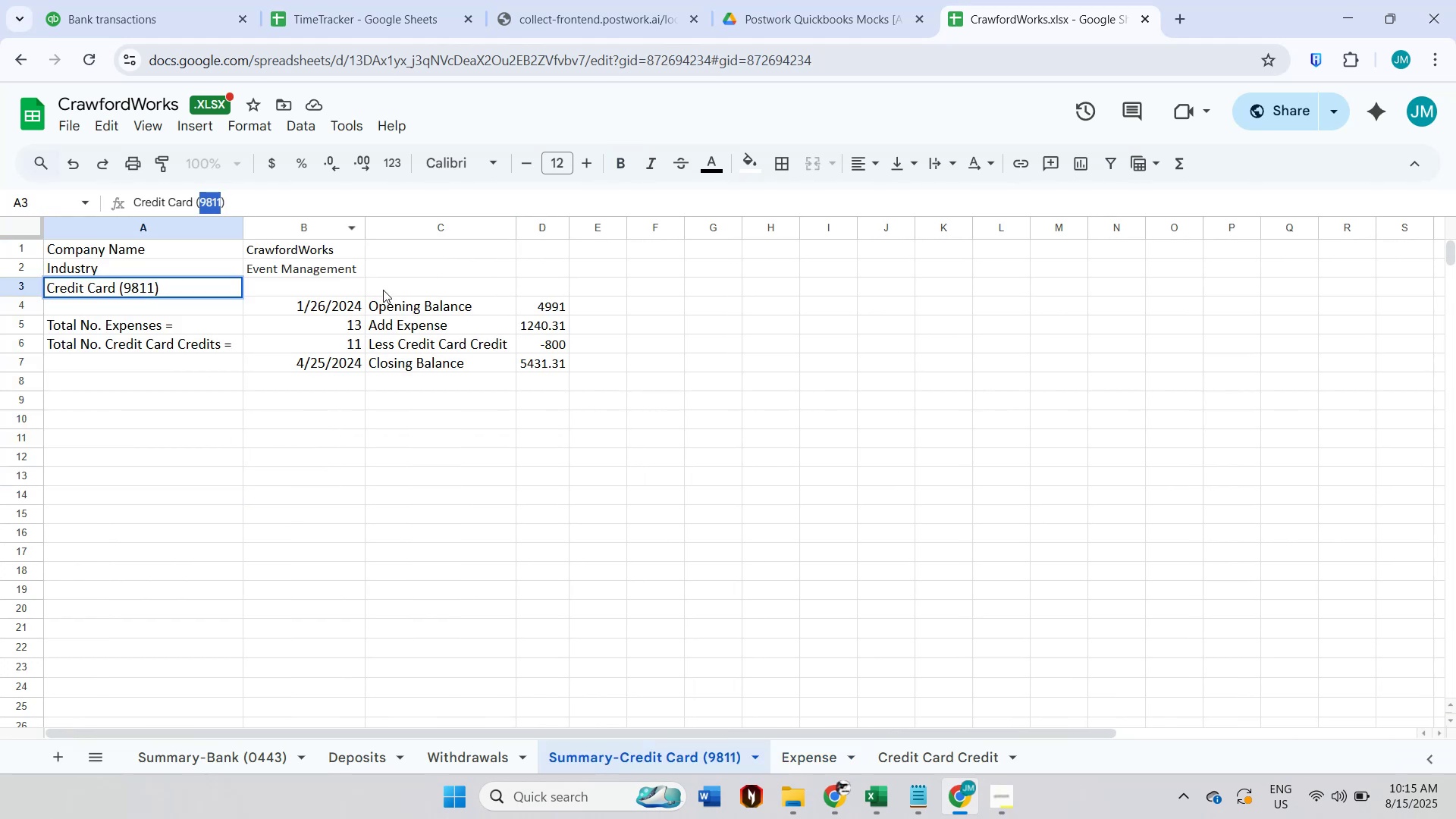 
key(Alt+Tab)
 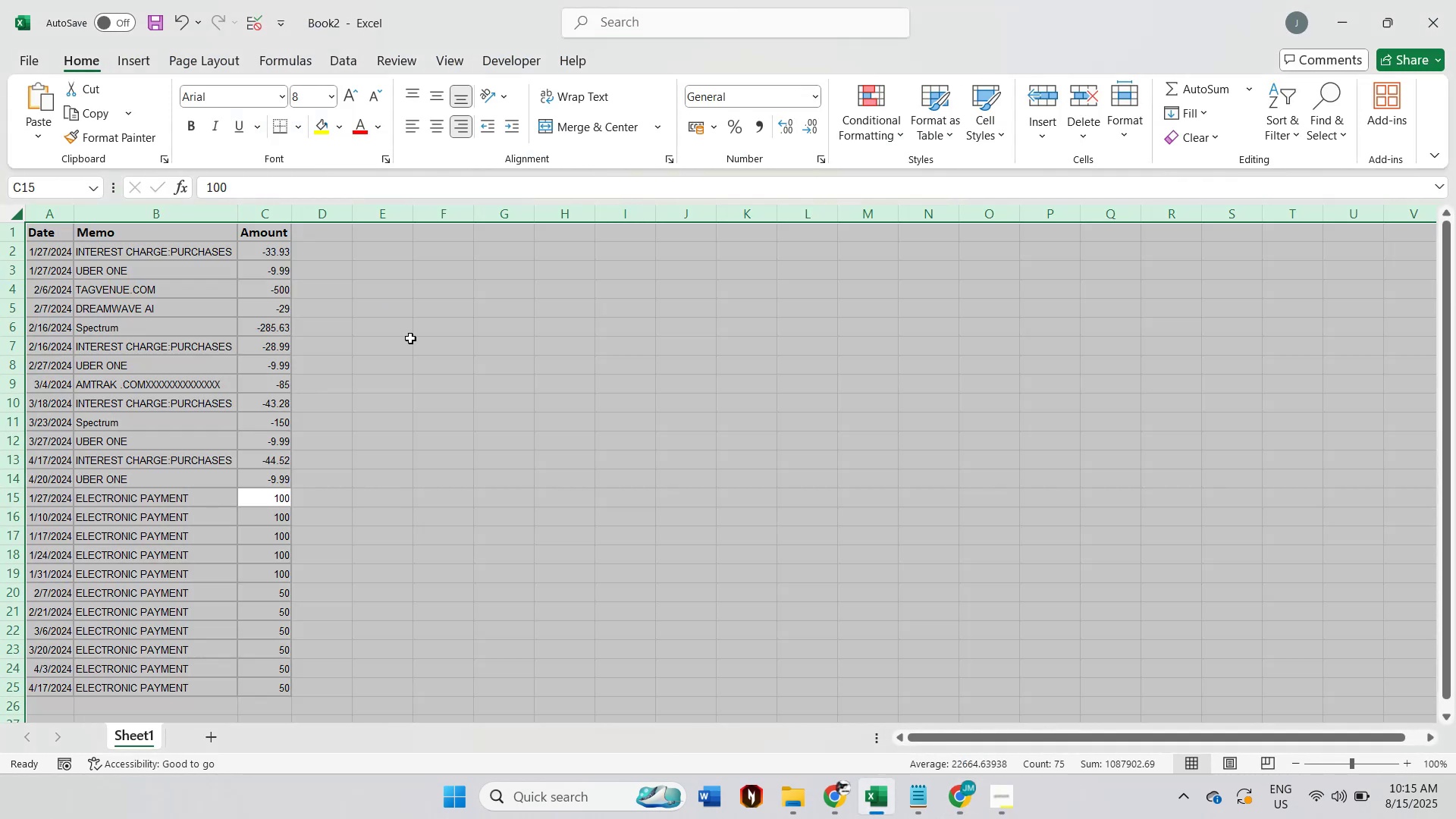 
left_click([410, 455])
 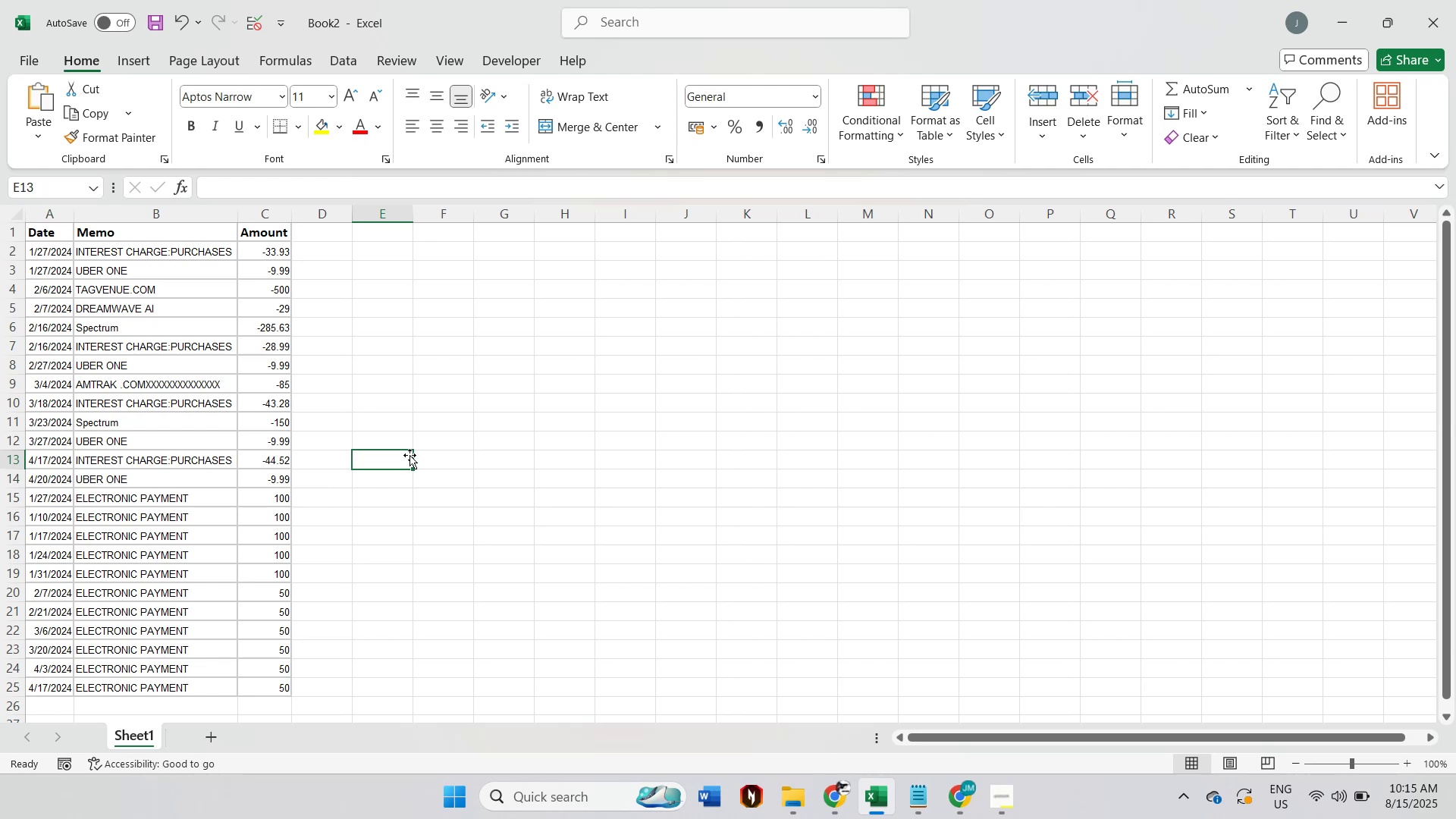 
type([F12]CC )
 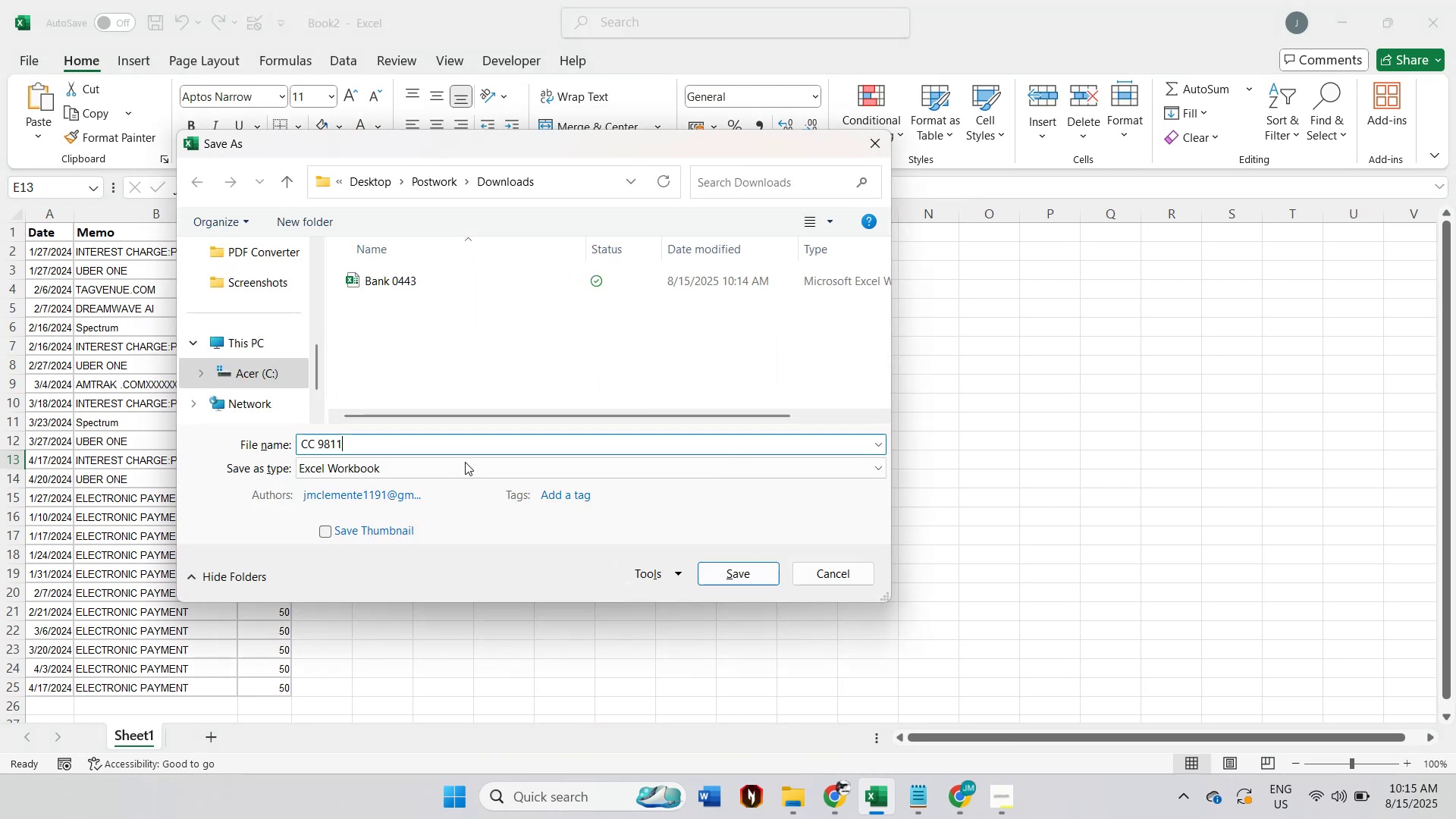 
 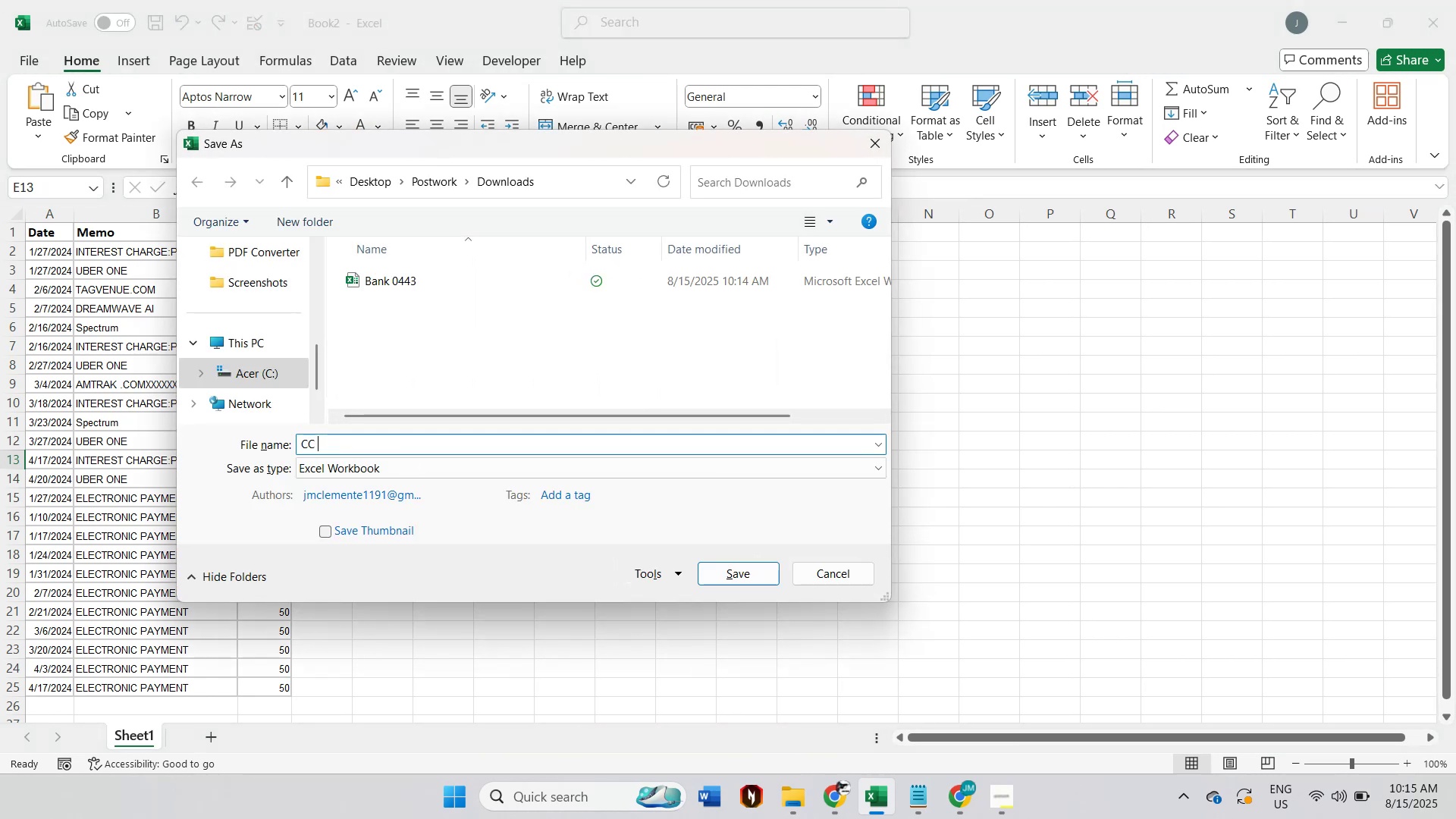 
key(Control+ControlLeft)
 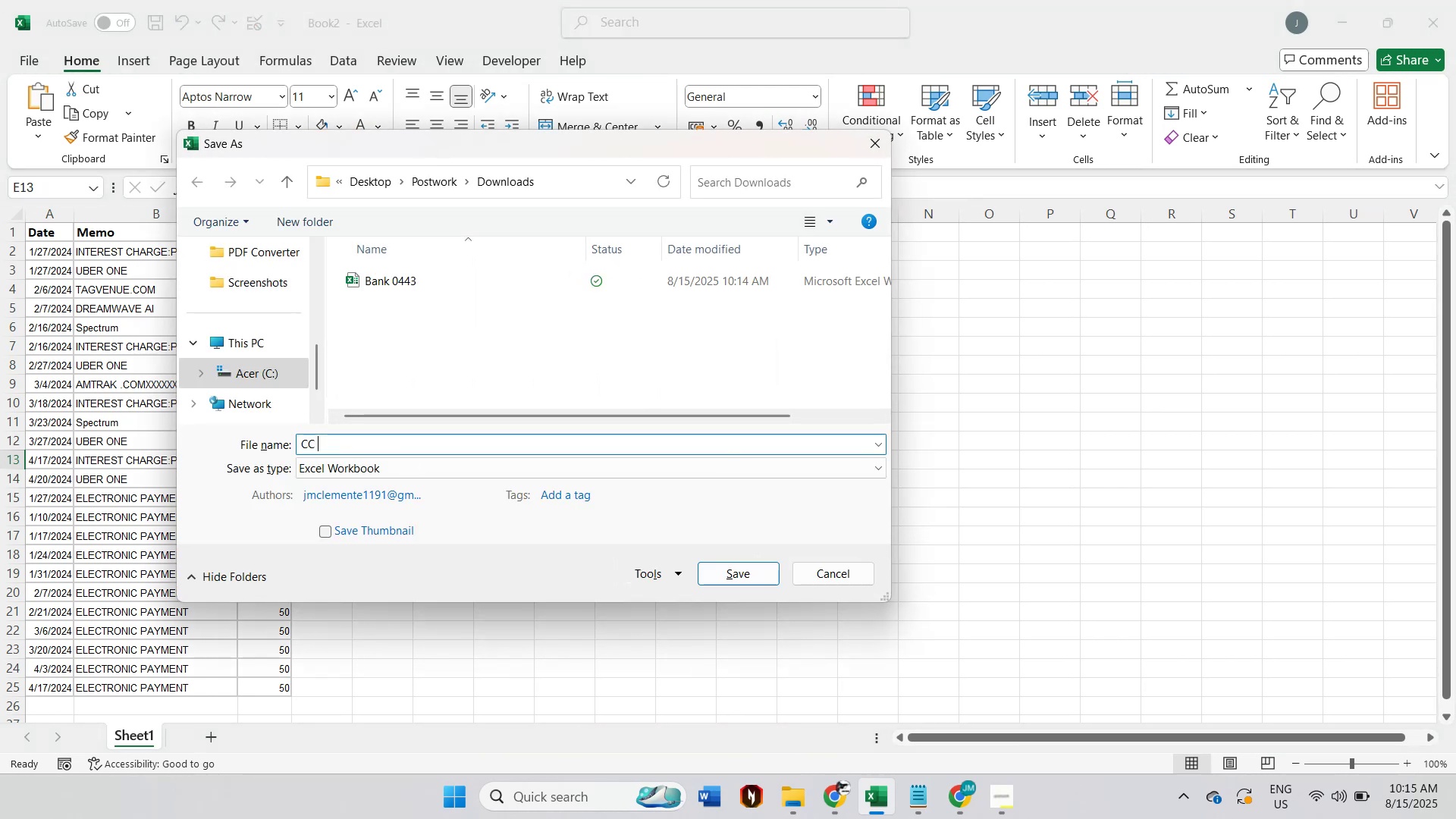 
key(Control+V)
 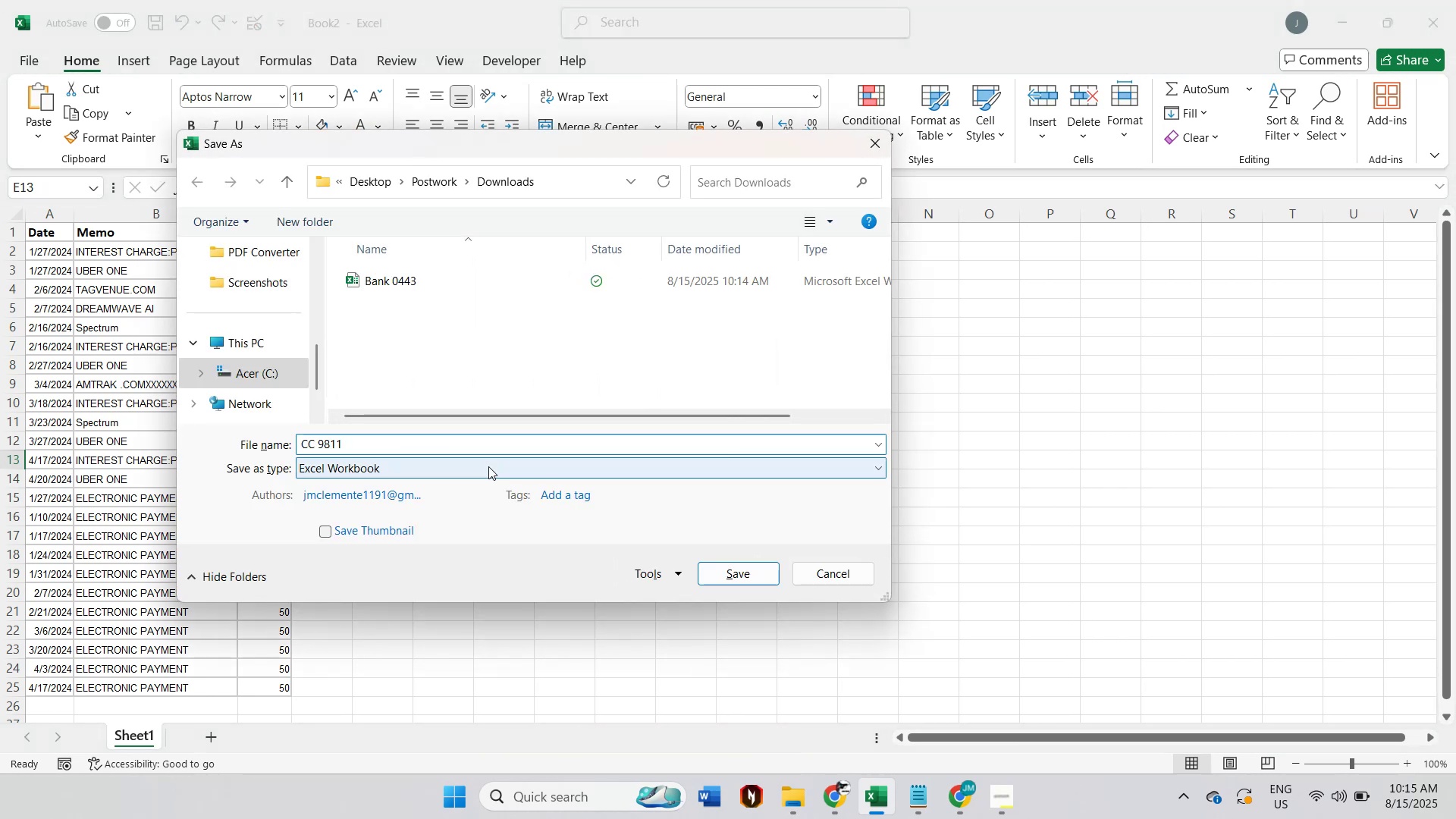 
left_click([488, 466])
 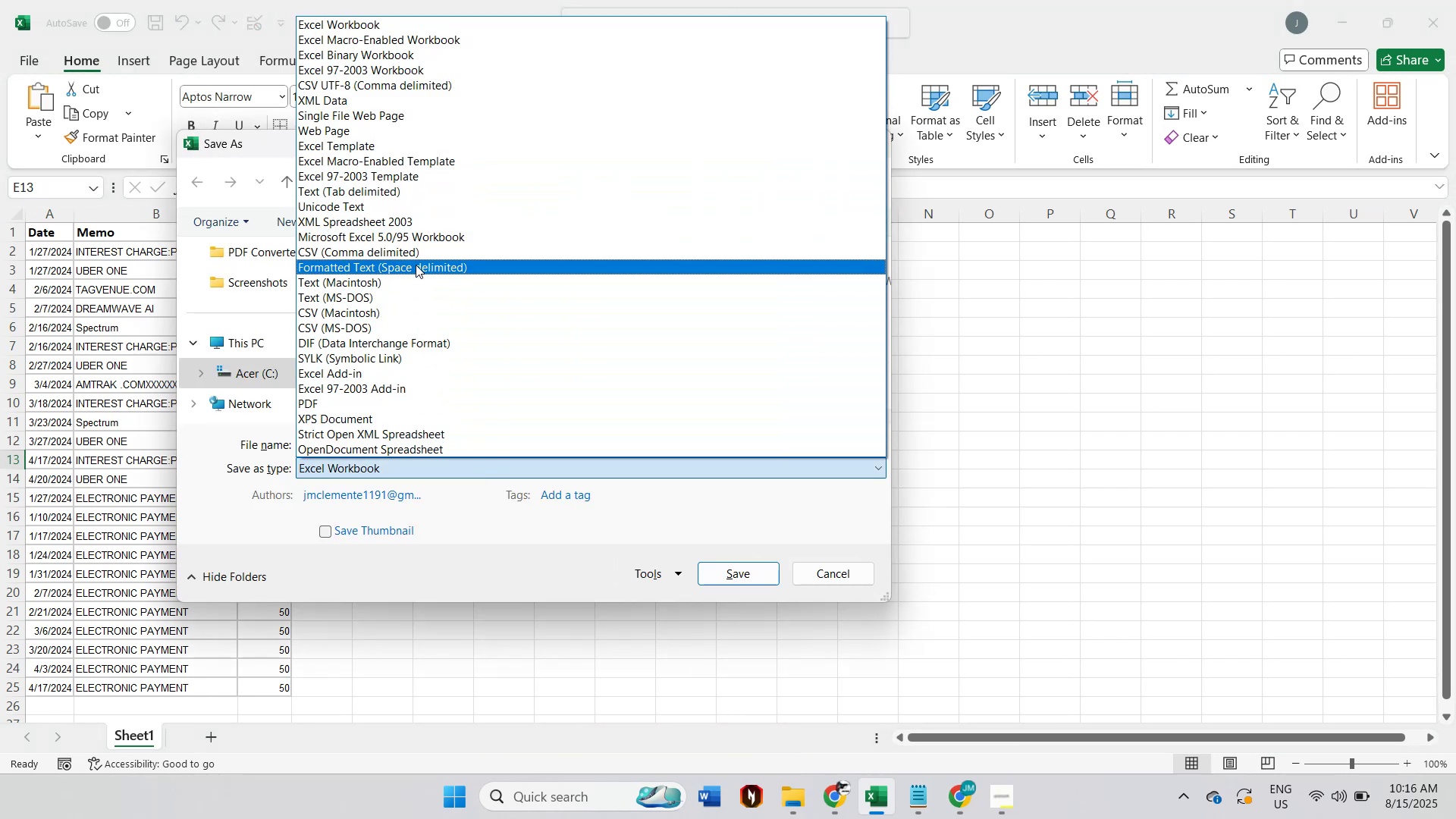 
wait(5.22)
 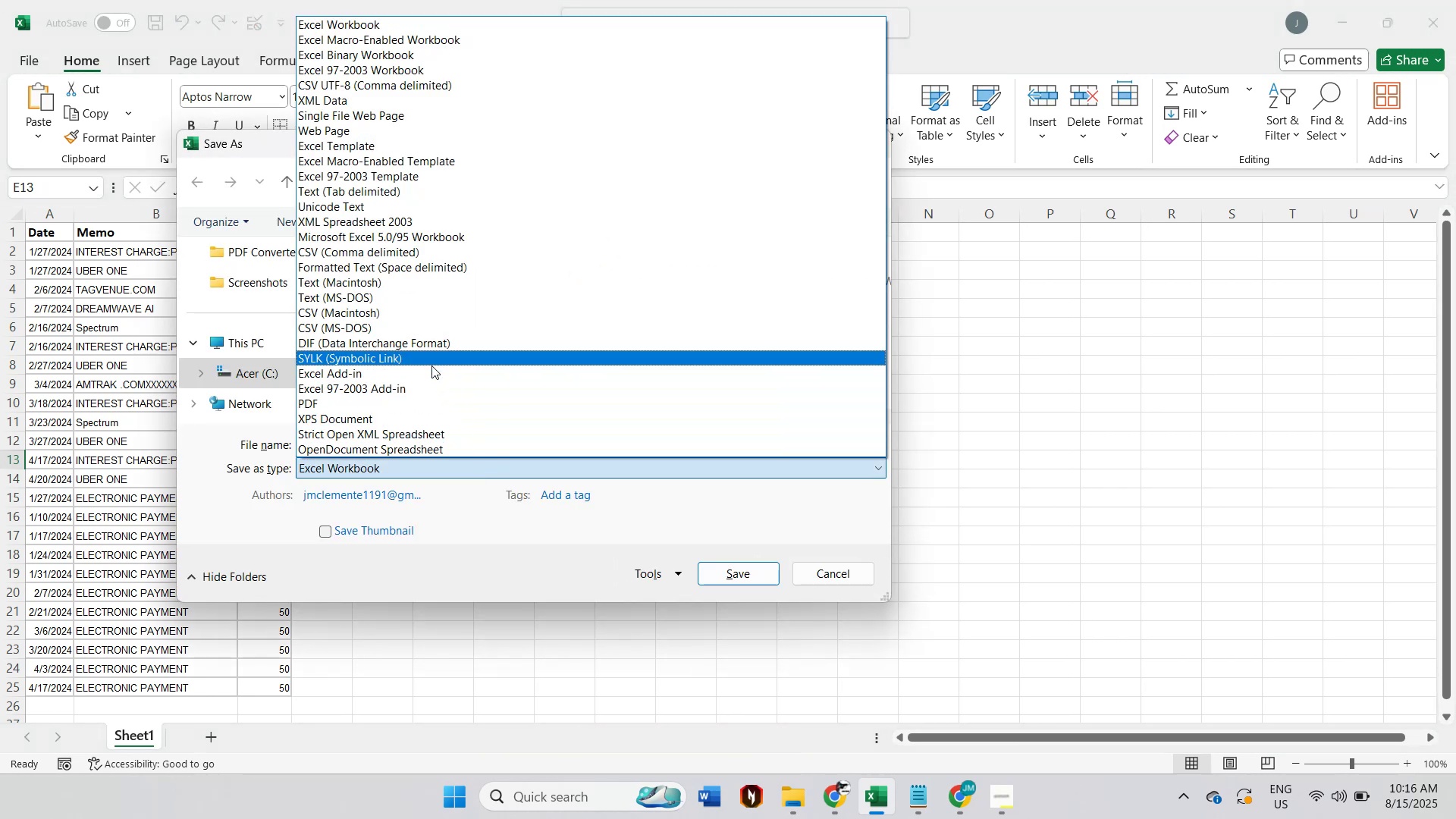 
left_click([418, 255])
 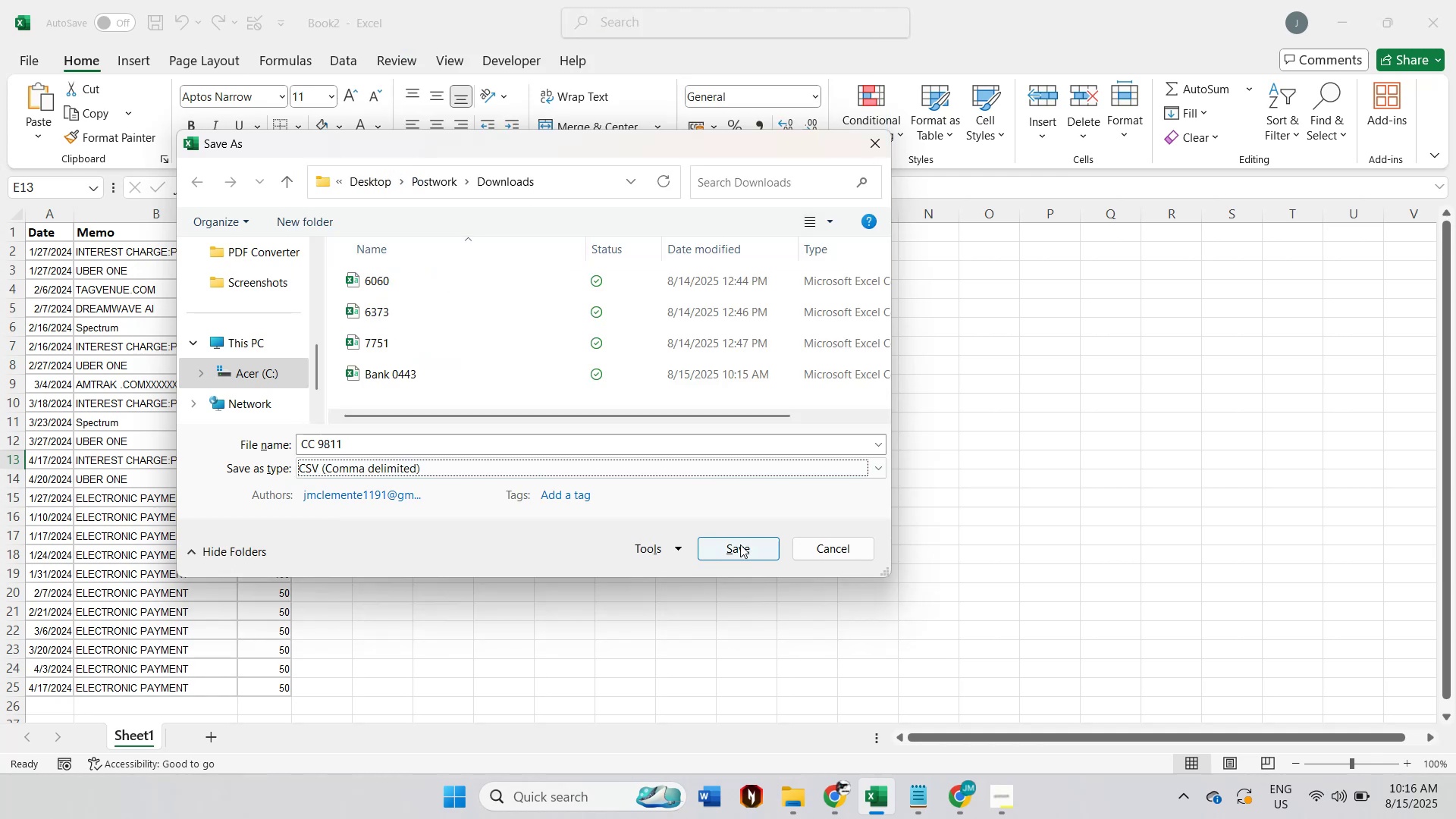 
left_click([740, 544])
 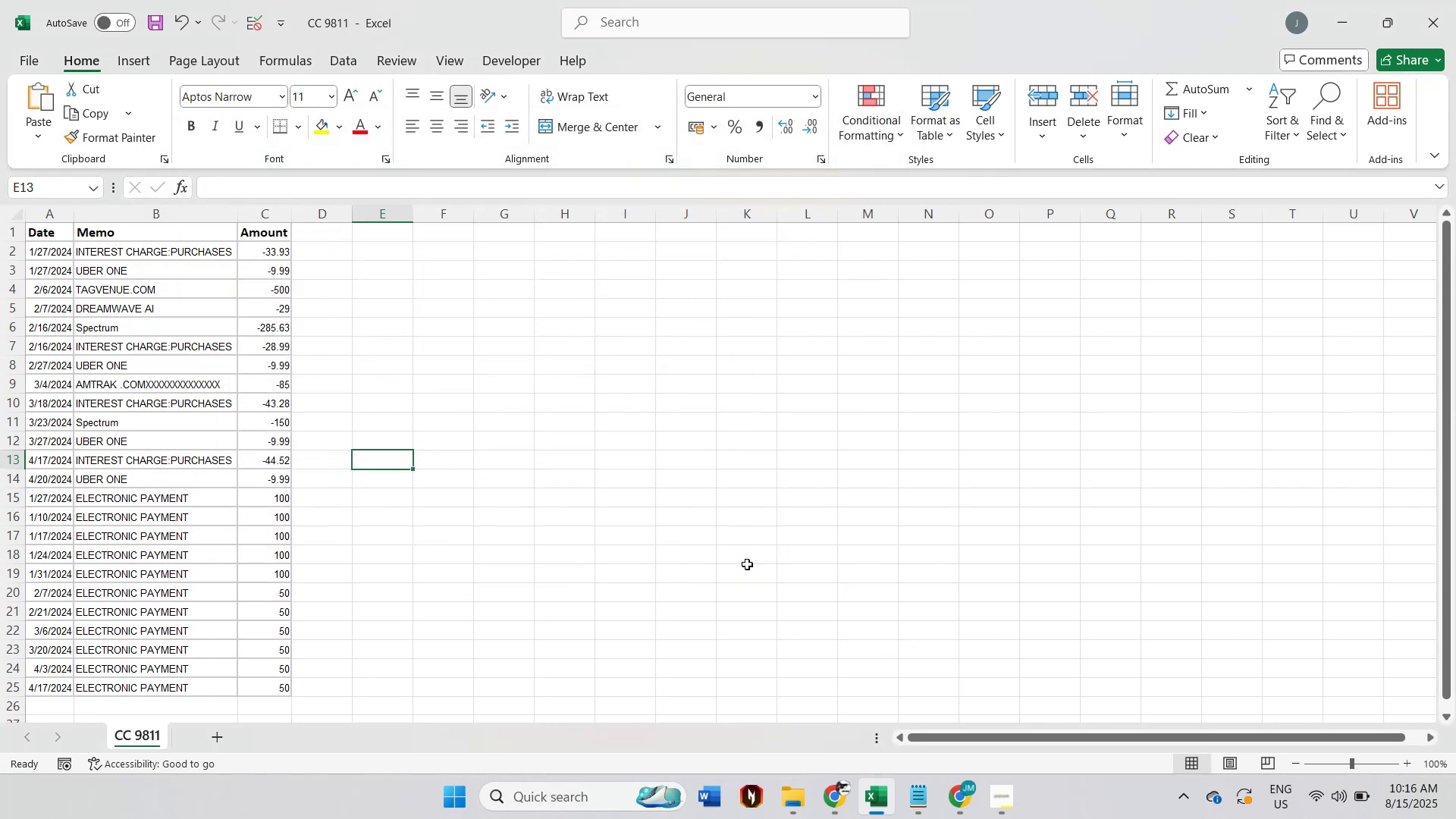 
wait(9.9)
 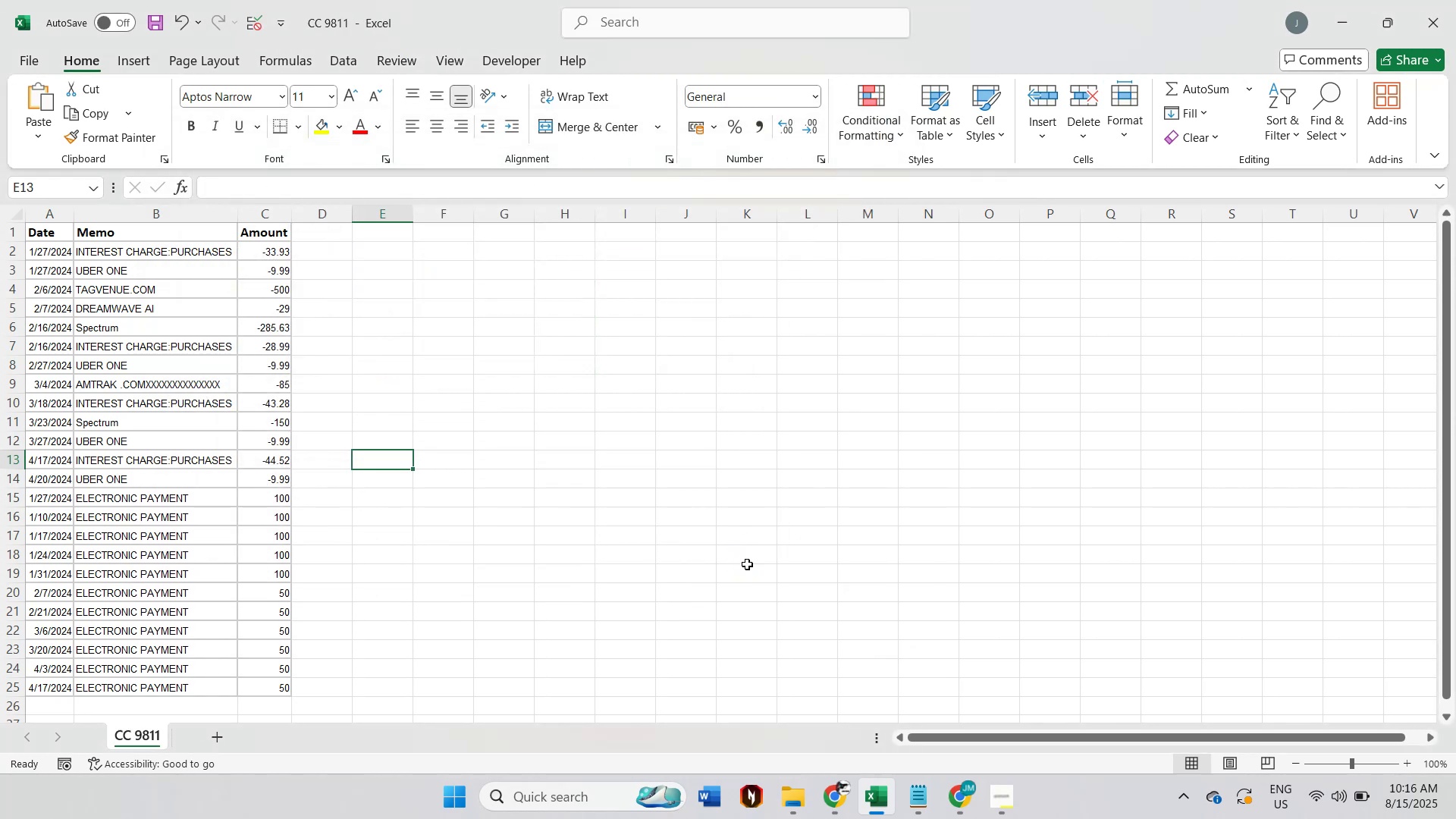 
left_click([1446, 11])
 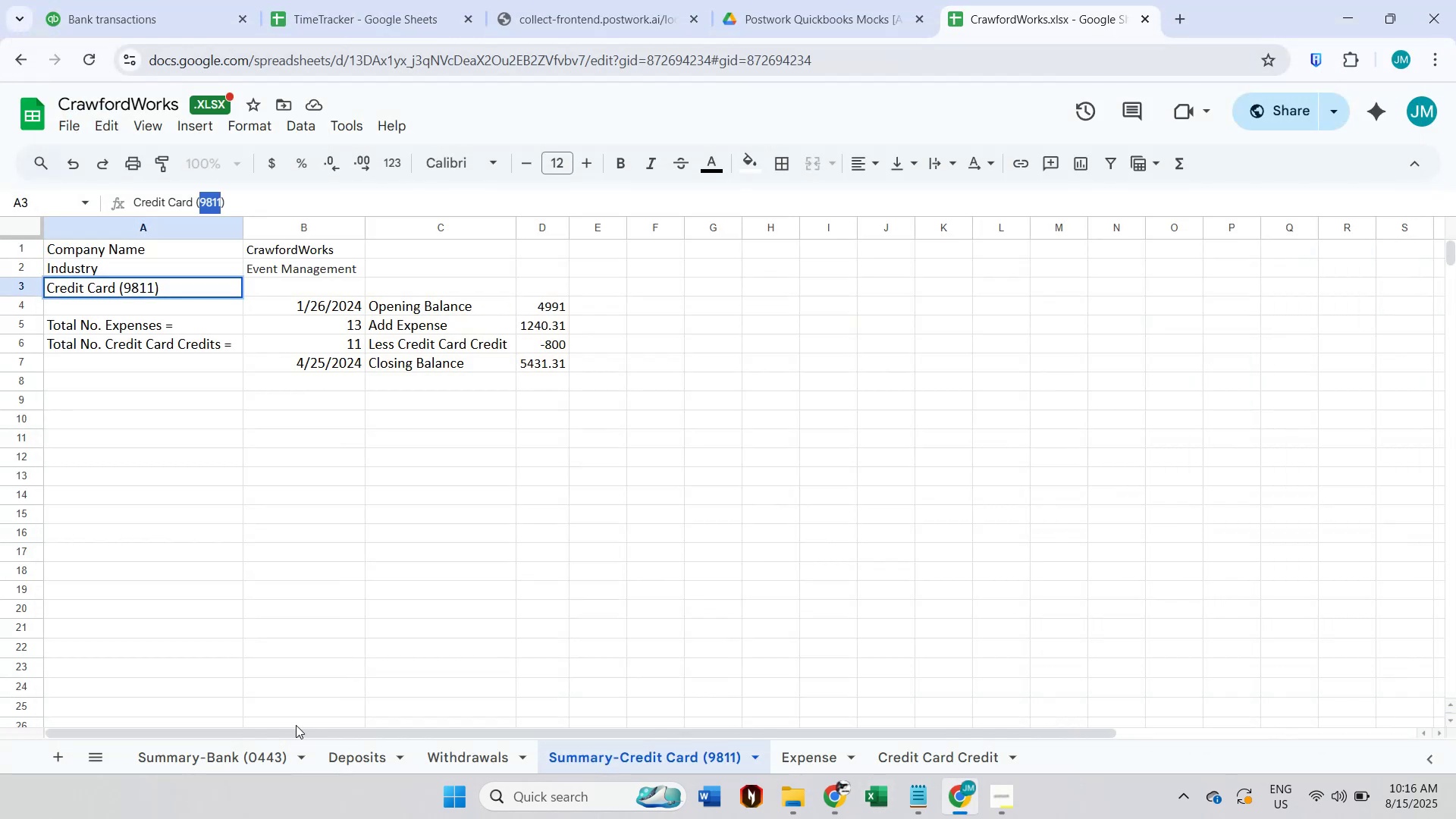 
left_click([175, 753])
 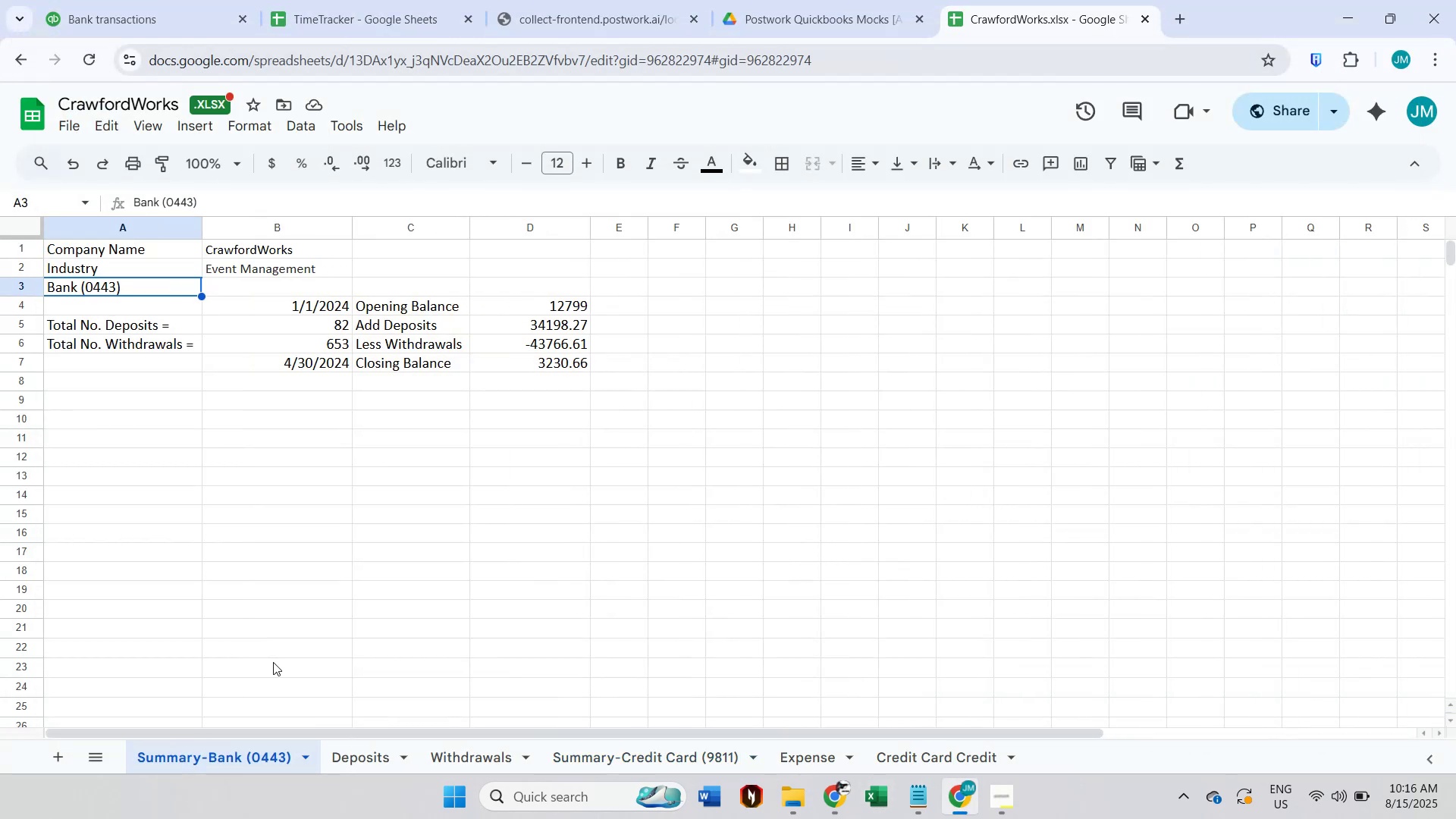 
scroll: coordinate [321, 610], scroll_direction: up, amount: 5.0
 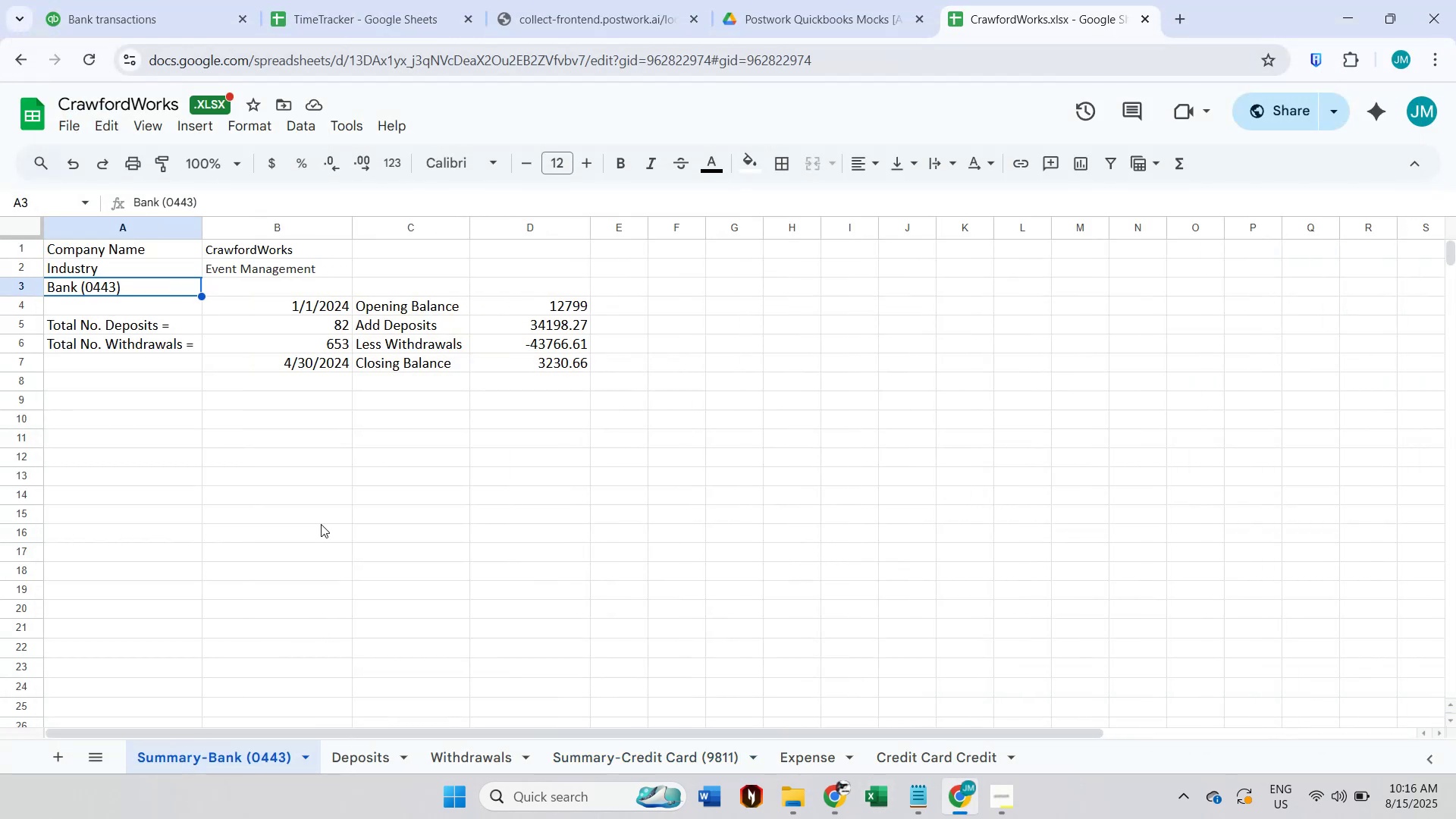 
left_click([318, 250])
 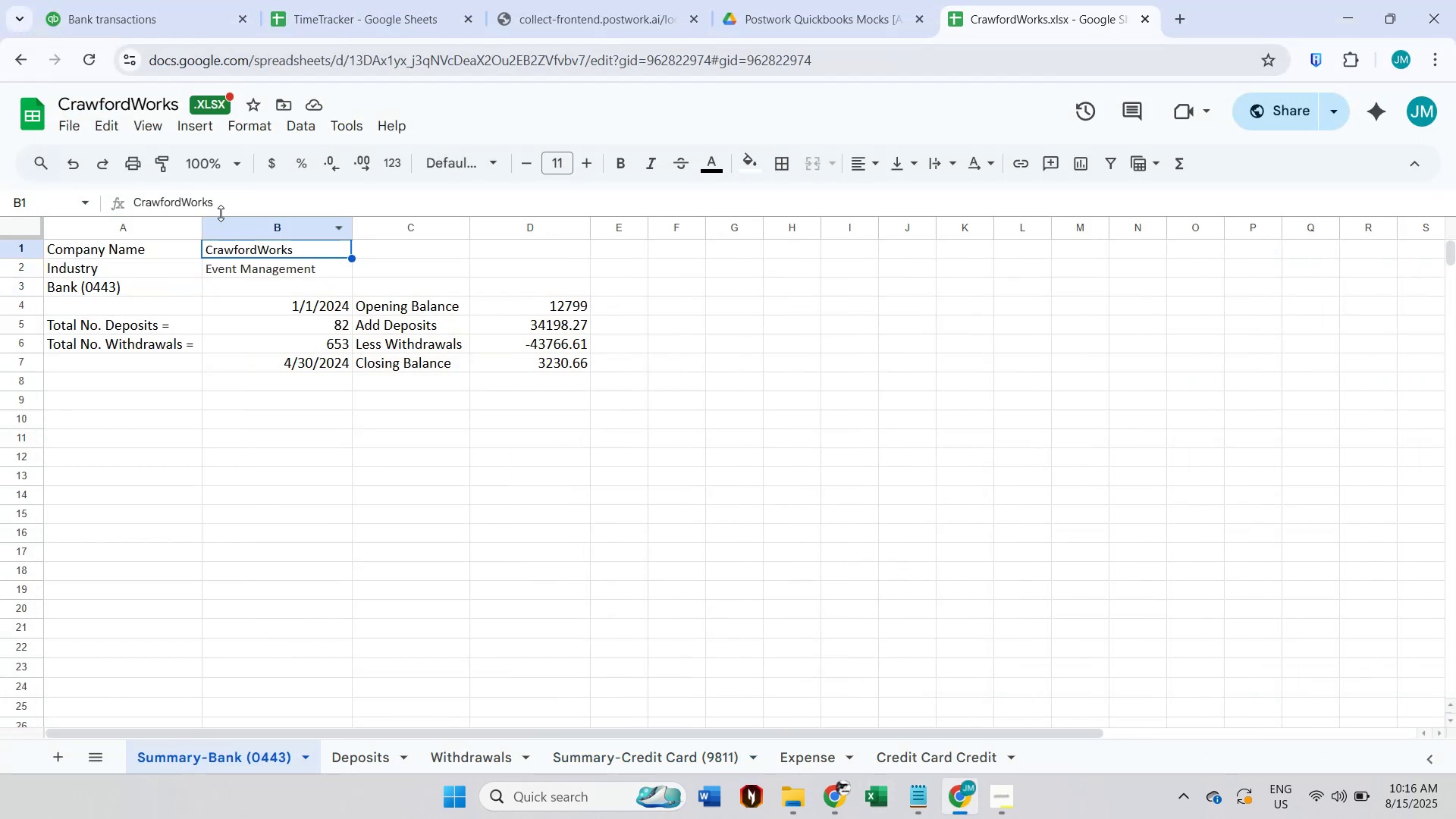 
left_click([198, 203])
 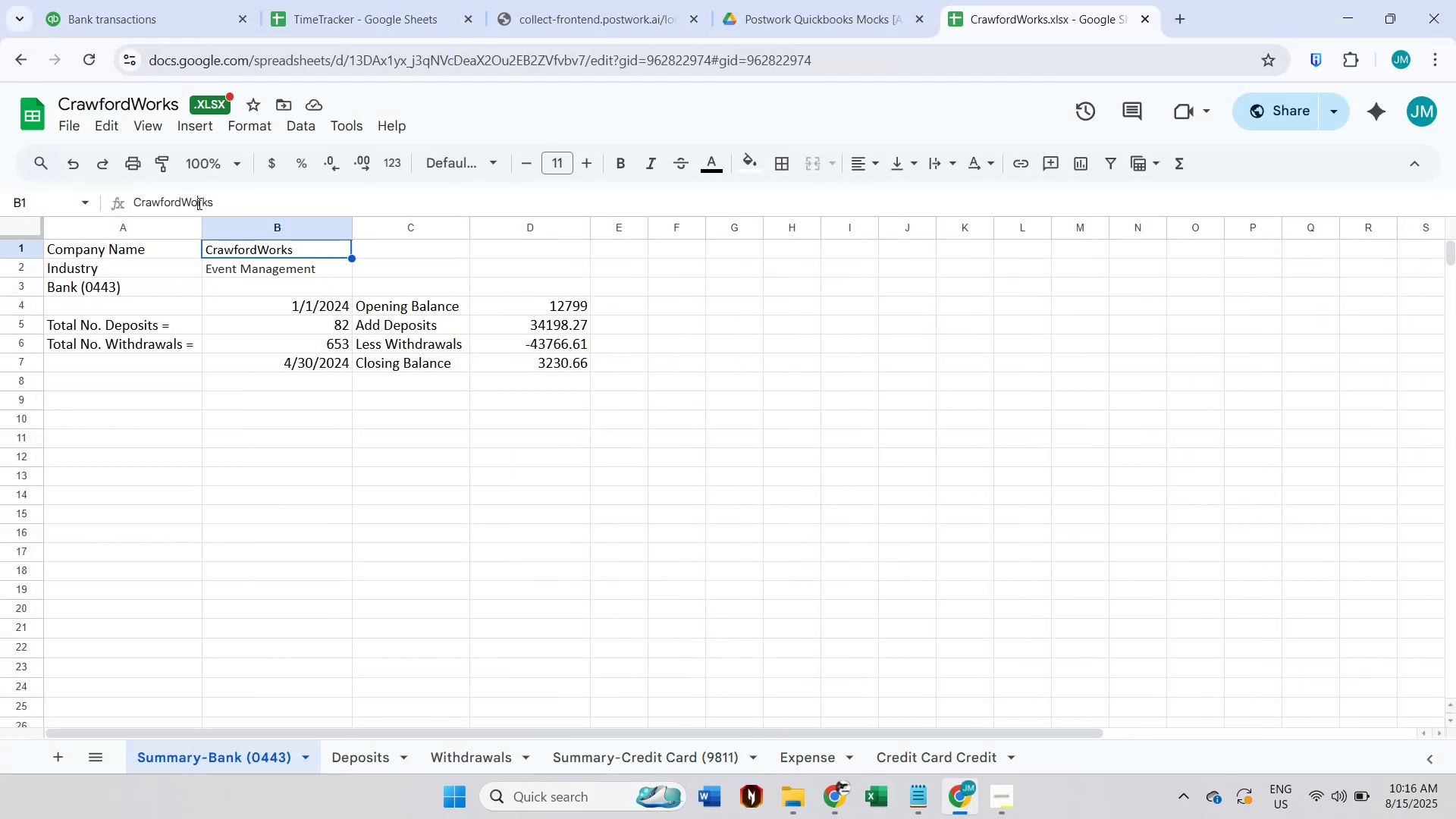 
key(Control+ControlLeft)
 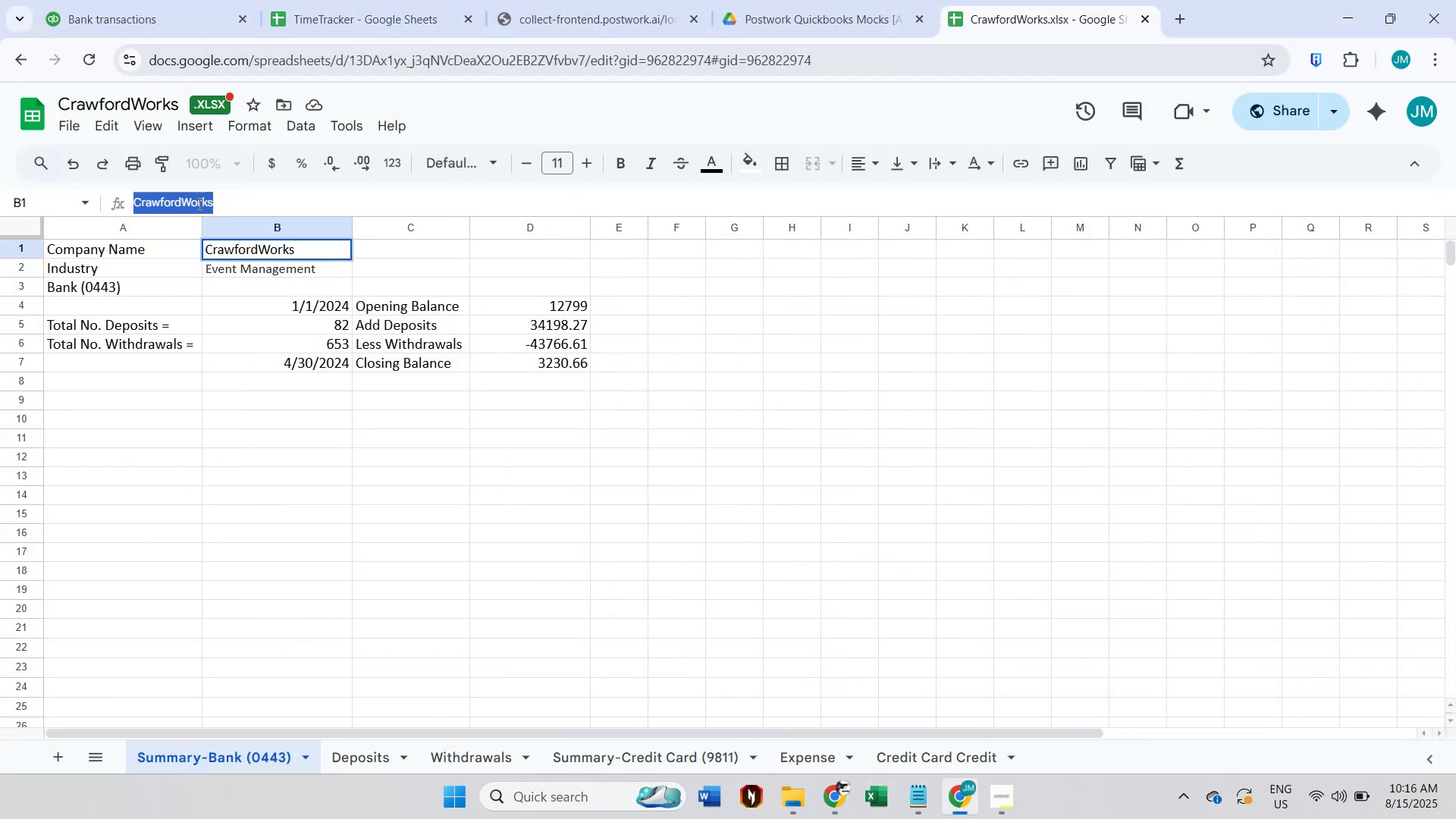 
double_click([198, 203])
 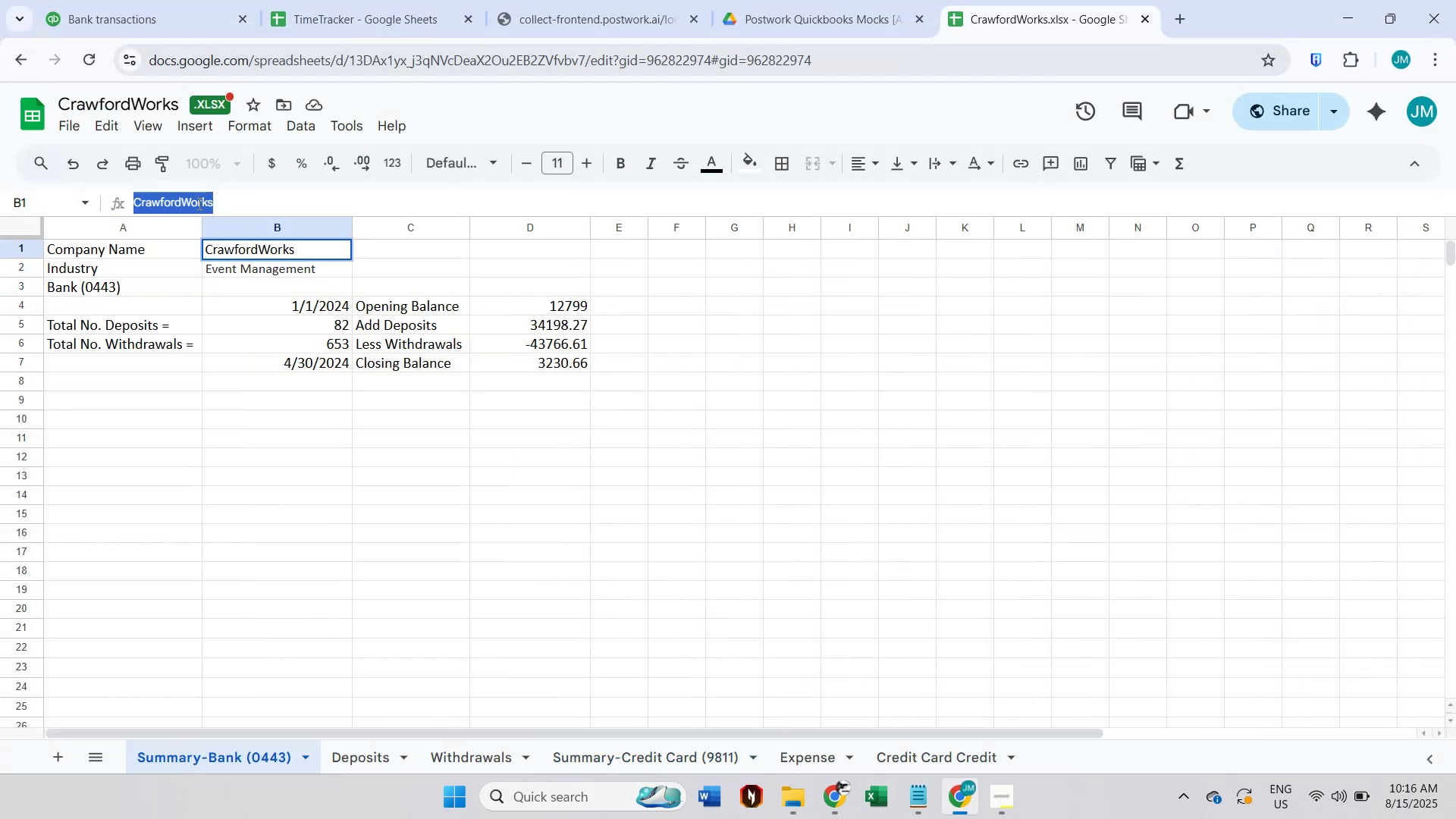 
key(Control+C)
 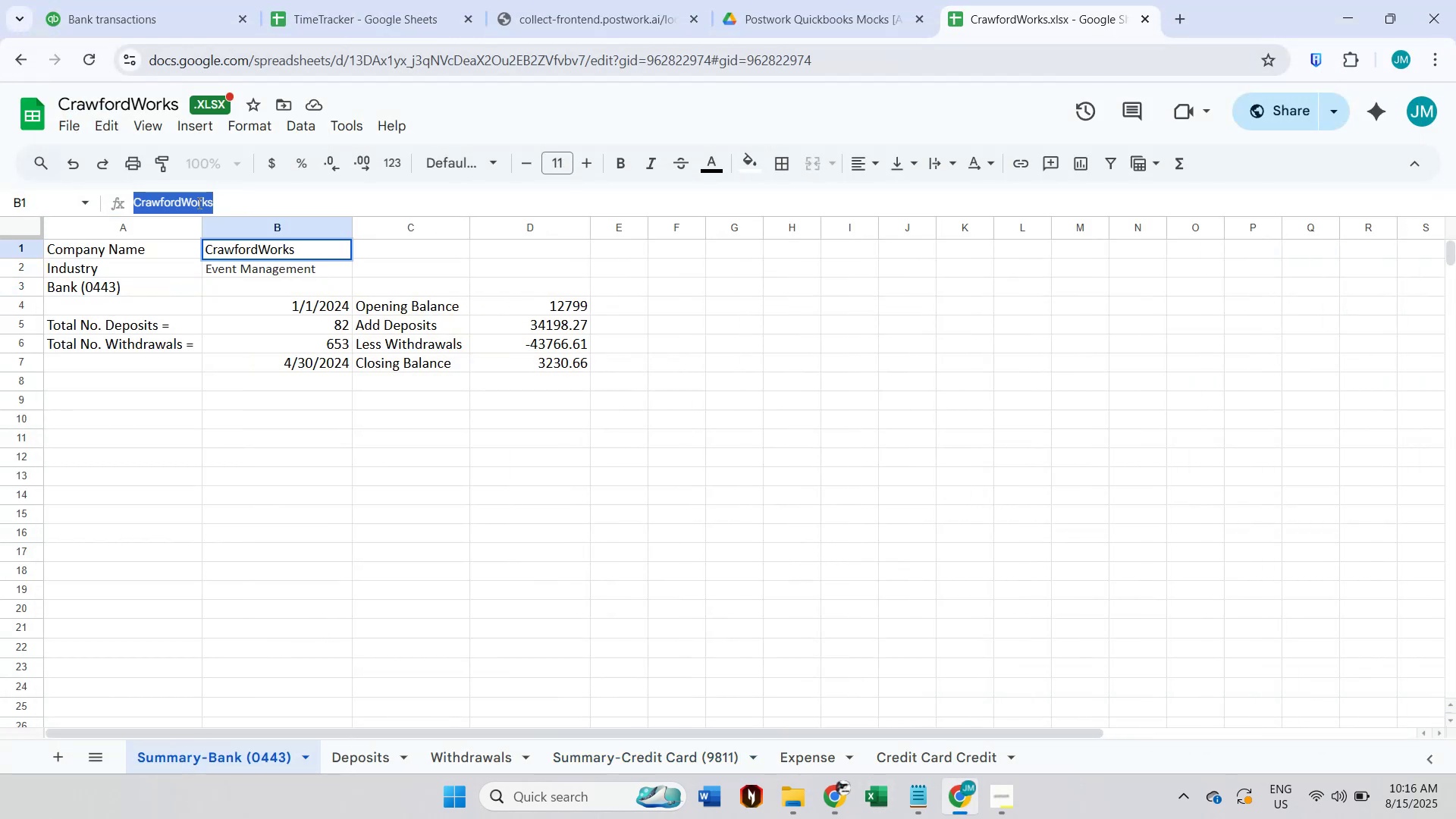 
key(Escape)
 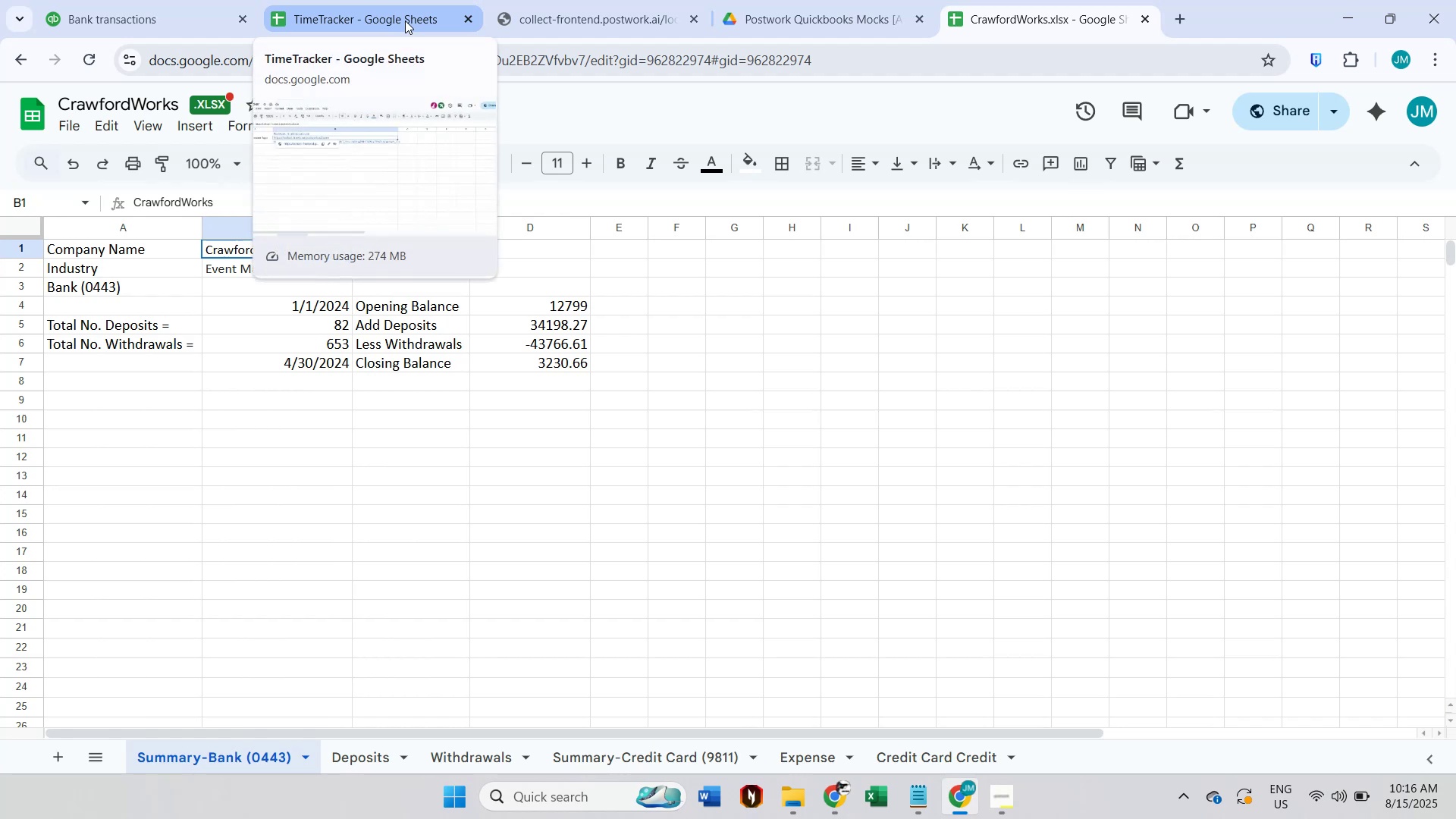 
left_click([405, 20])
 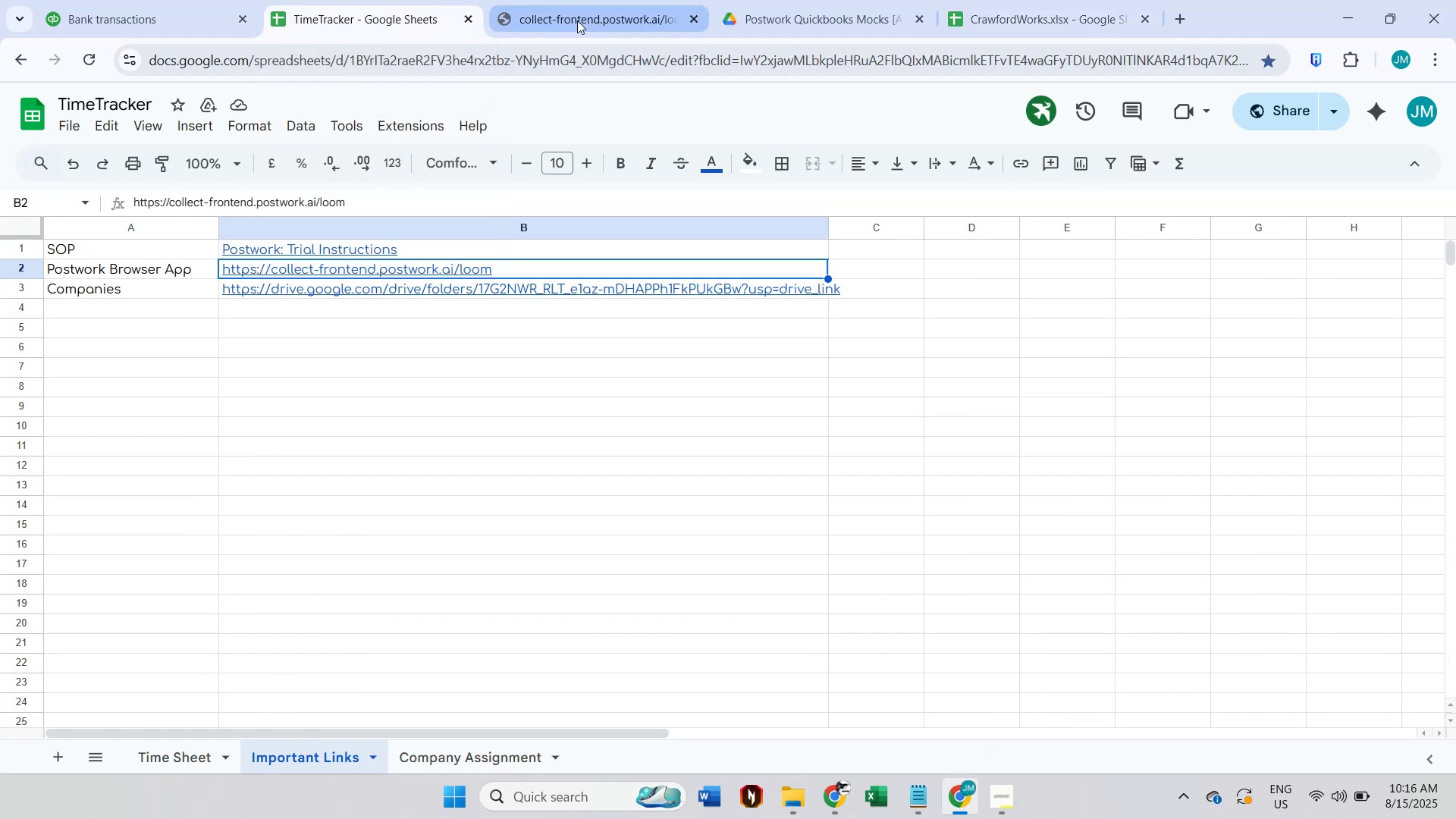 
left_click([199, 8])
 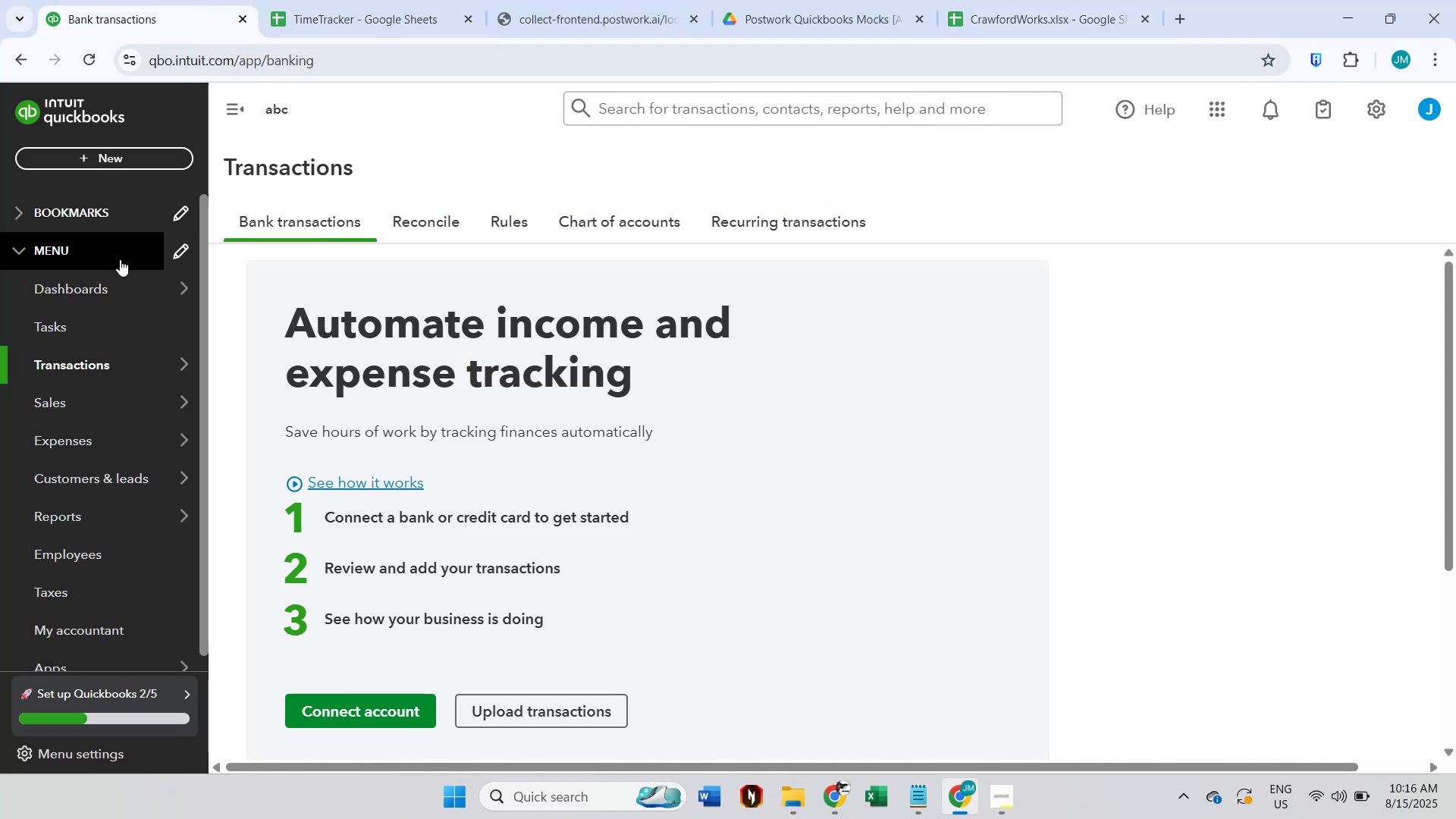 
left_click([121, 300])
 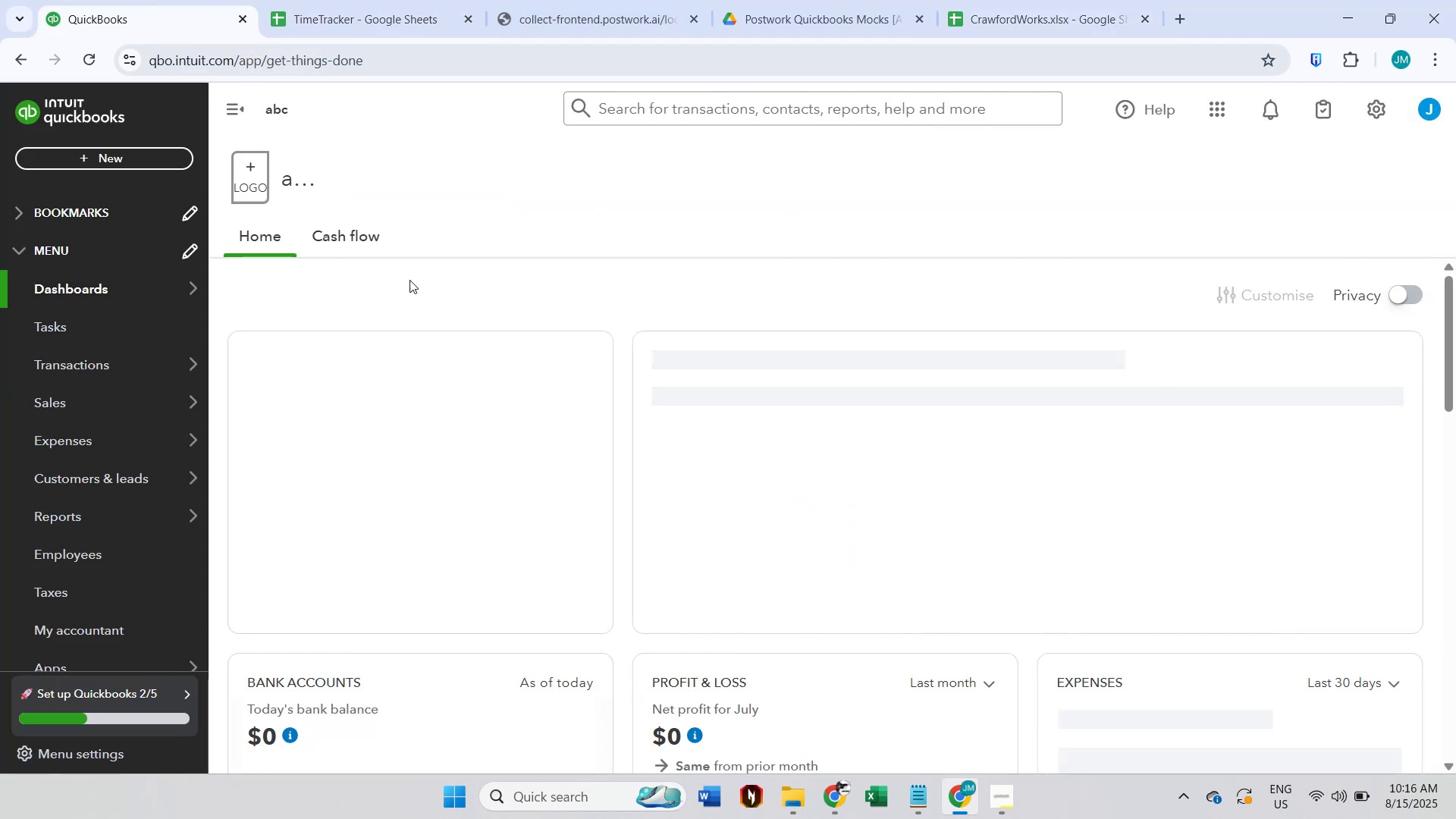 
left_click([300, 172])
 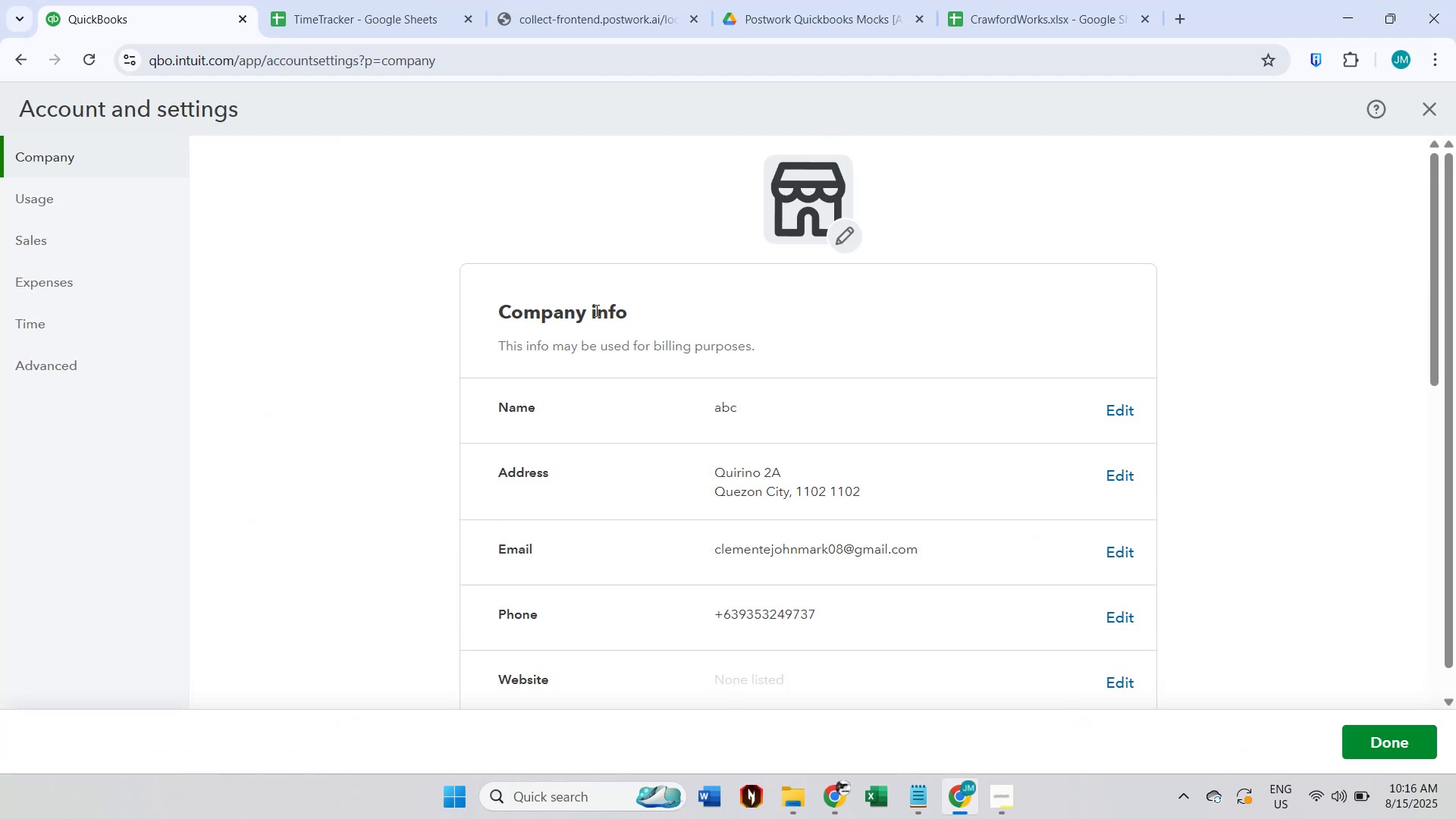 
wait(5.21)
 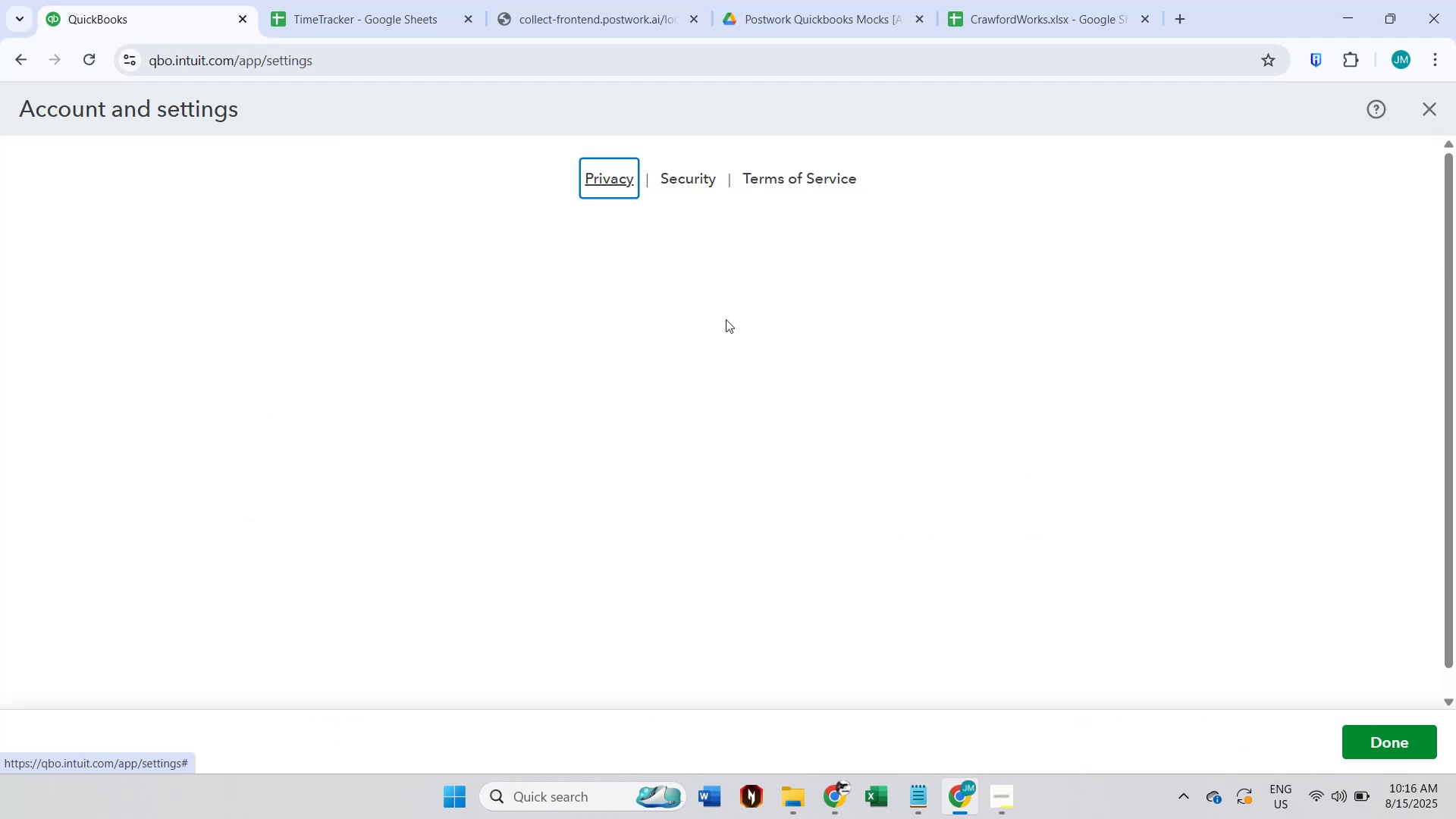 
left_click([725, 405])
 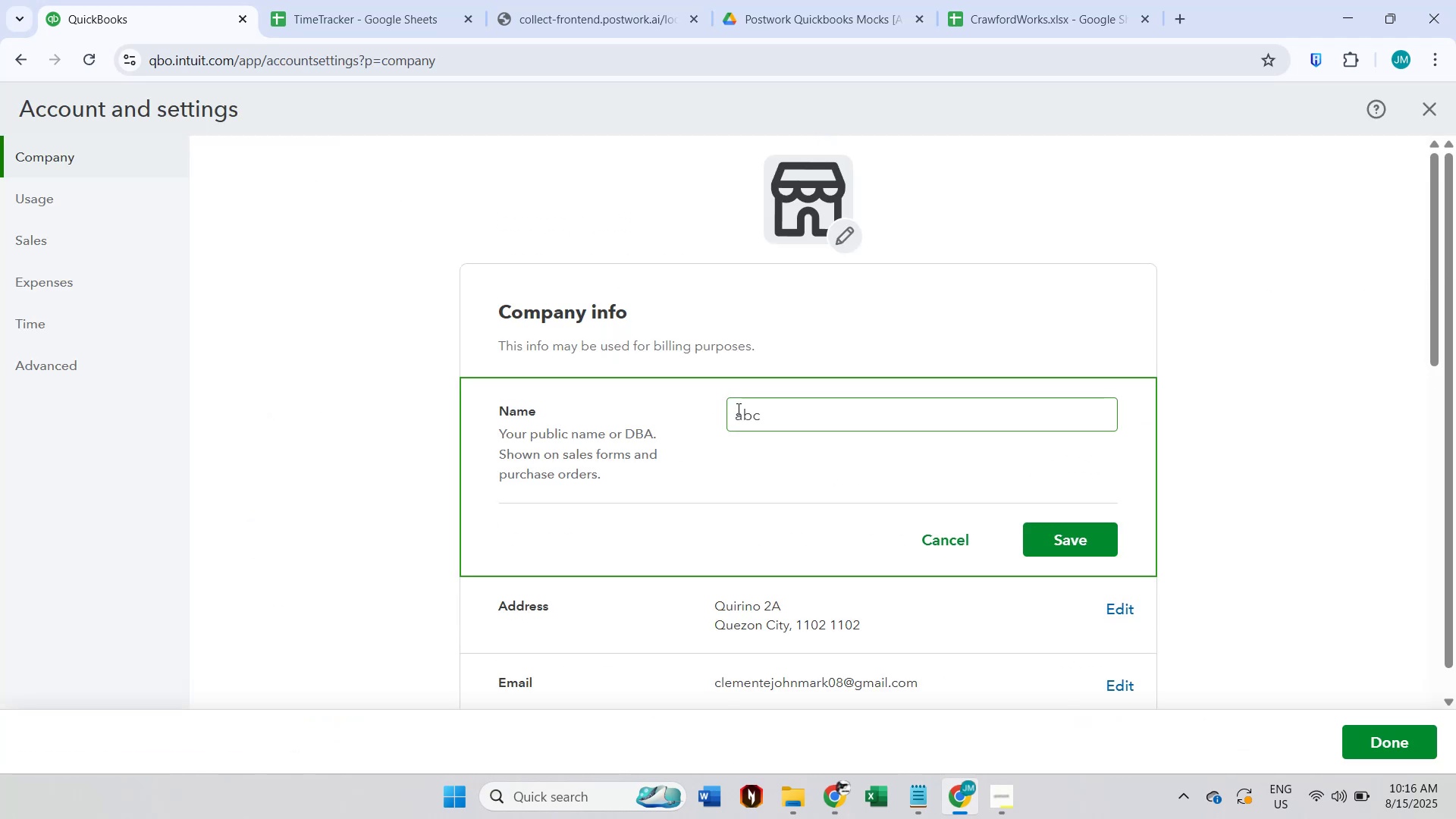 
double_click([739, 410])
 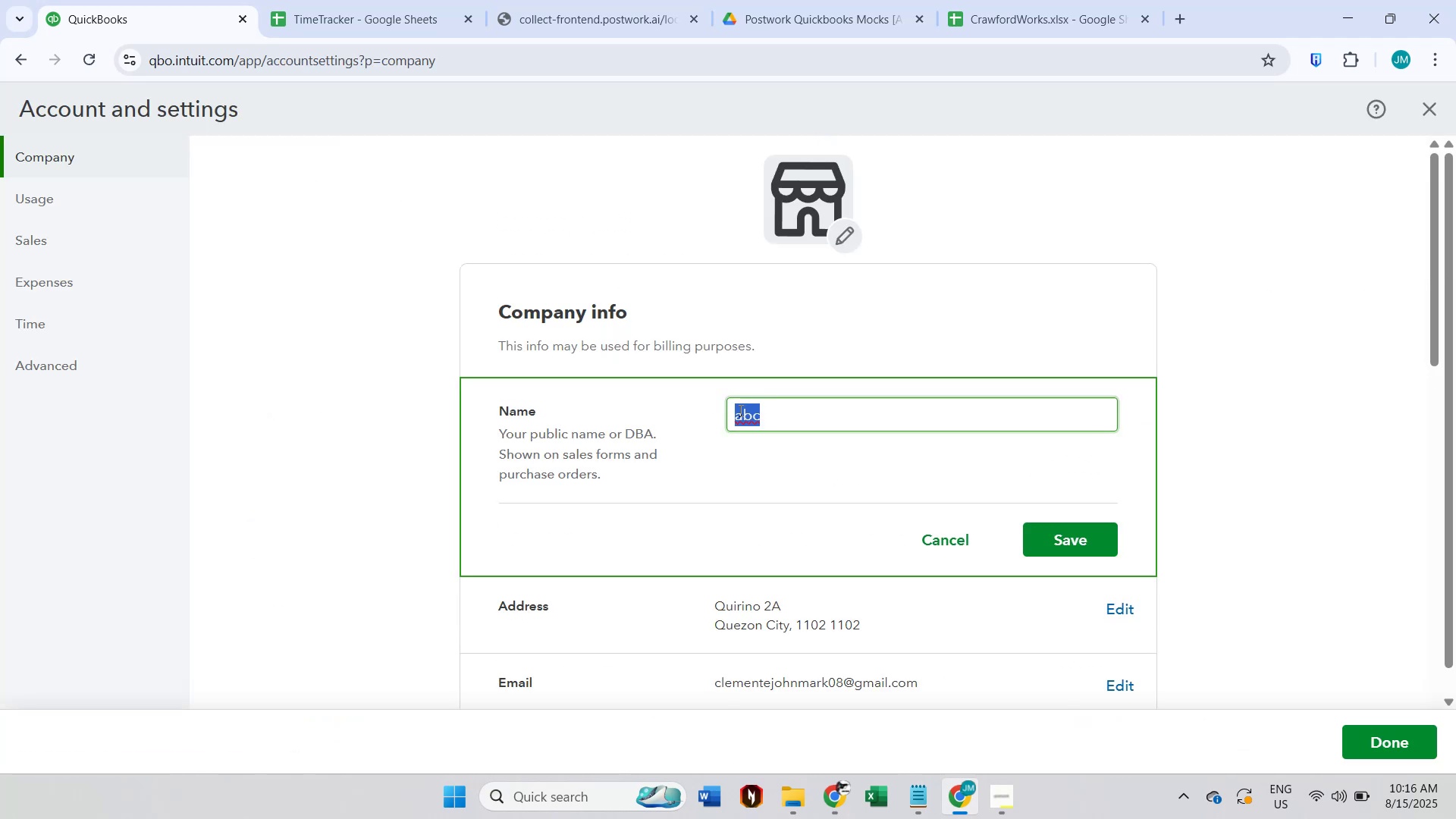 
key(Control+ControlLeft)
 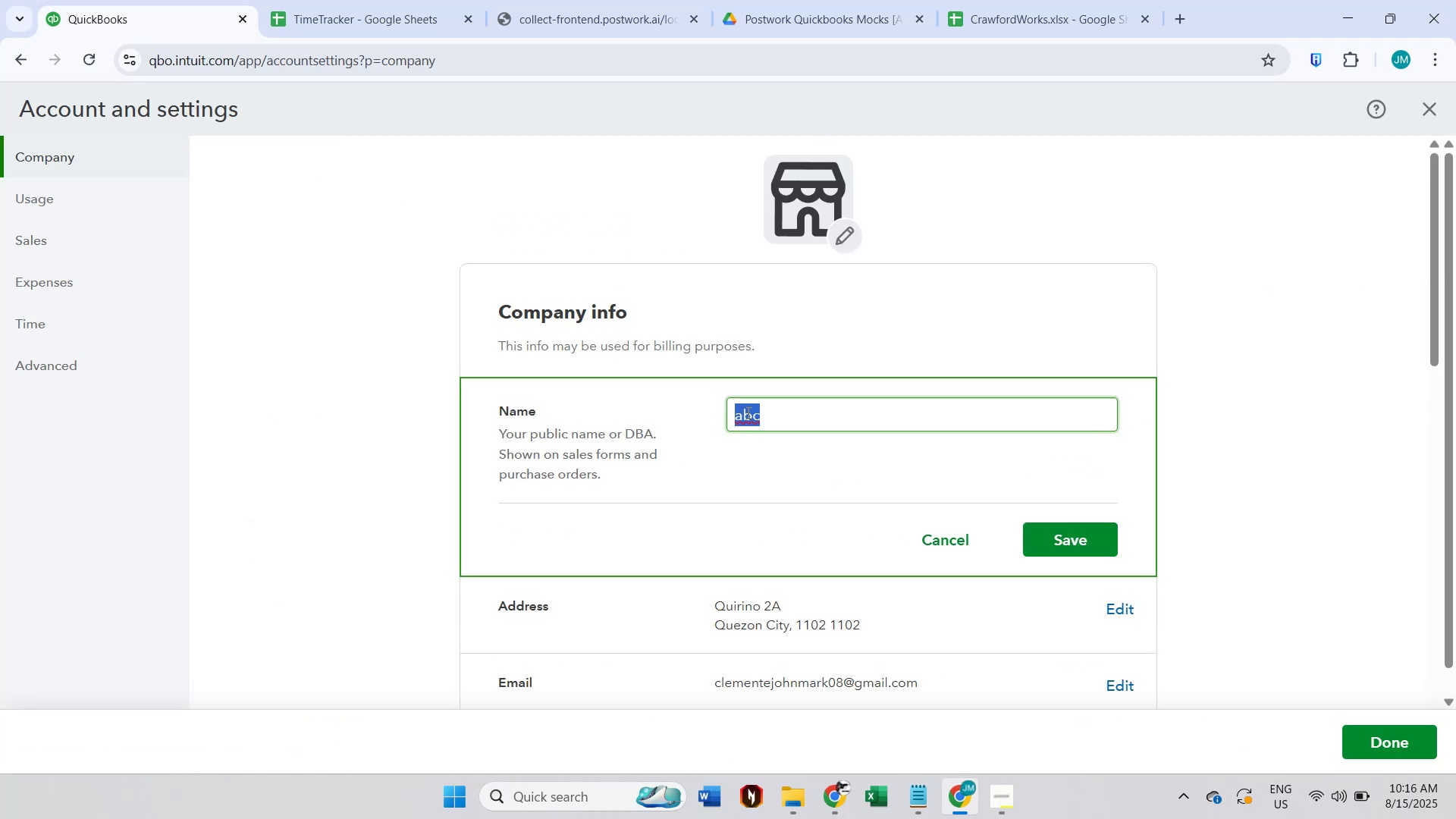 
key(Control+V)
 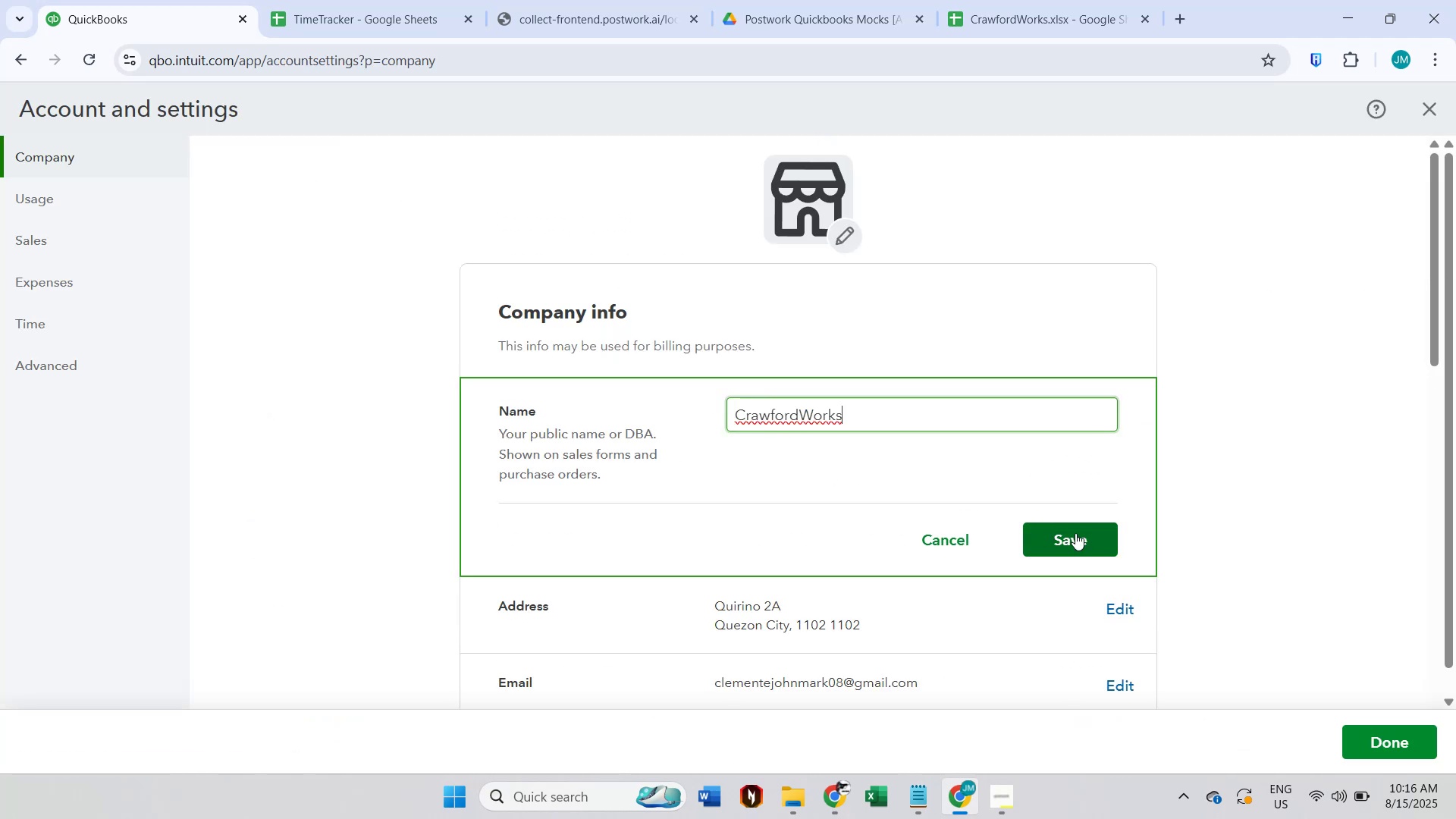 
left_click([1100, 541])
 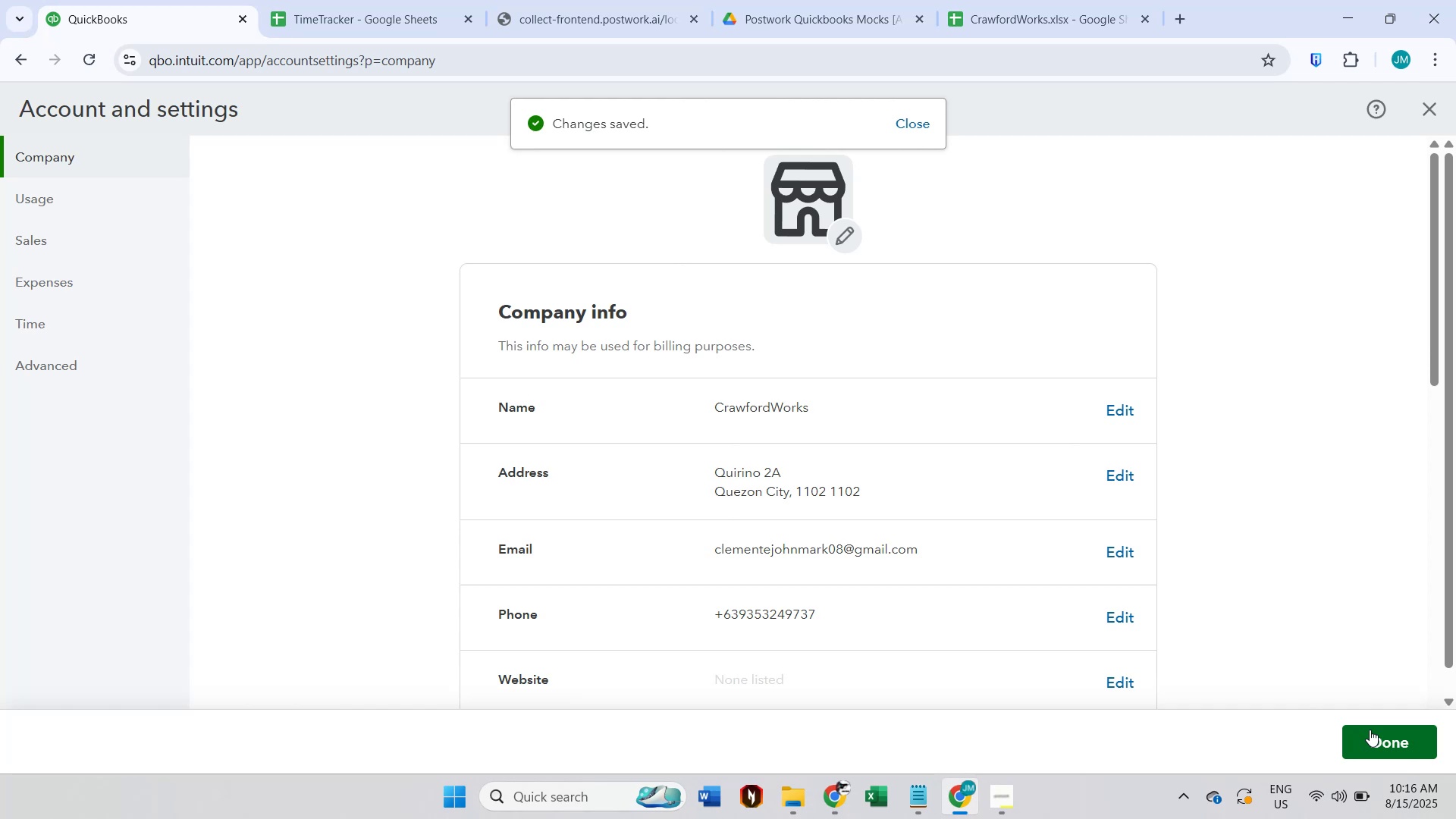 
left_click([1370, 730])
 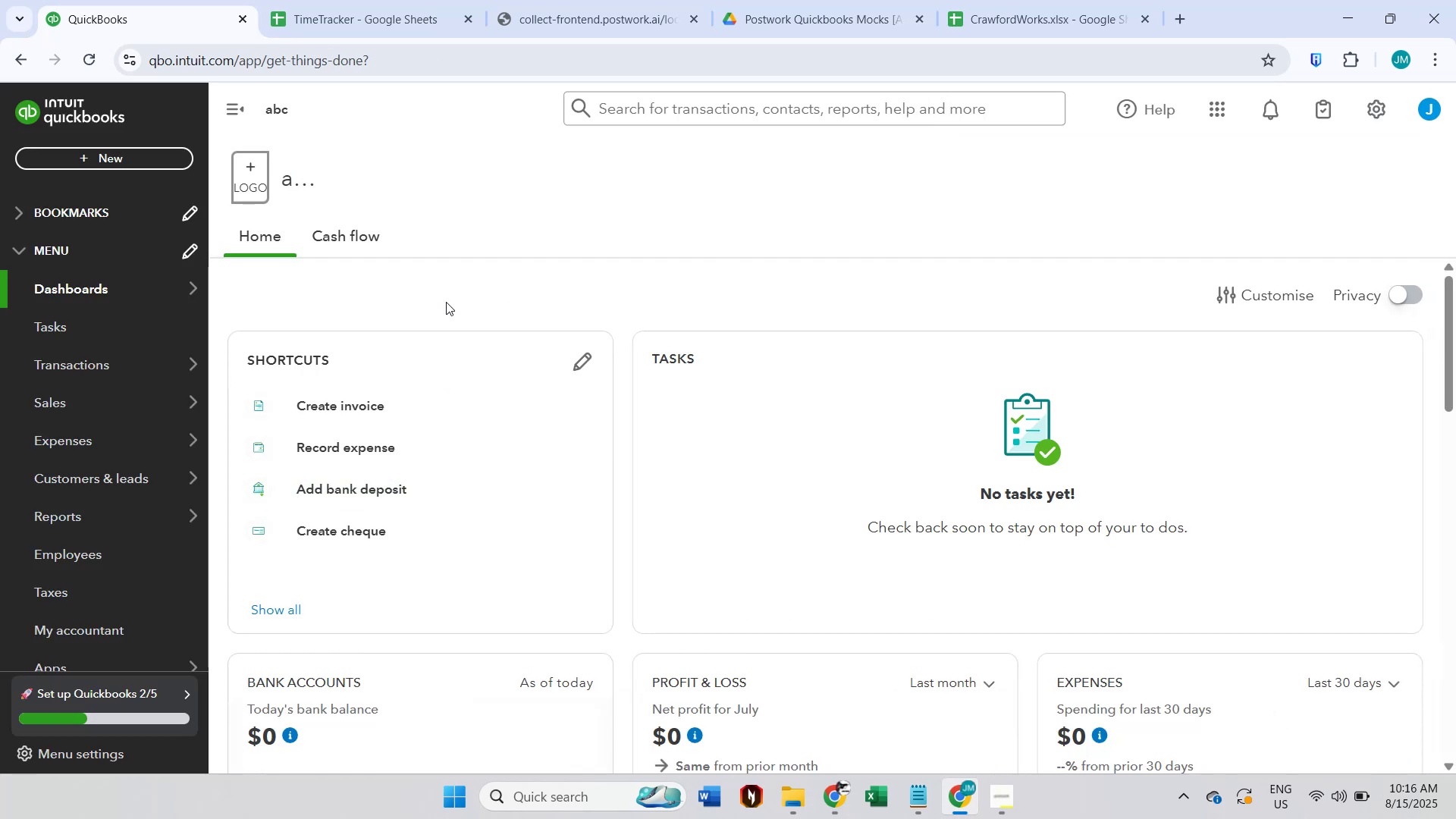 
wait(7.6)
 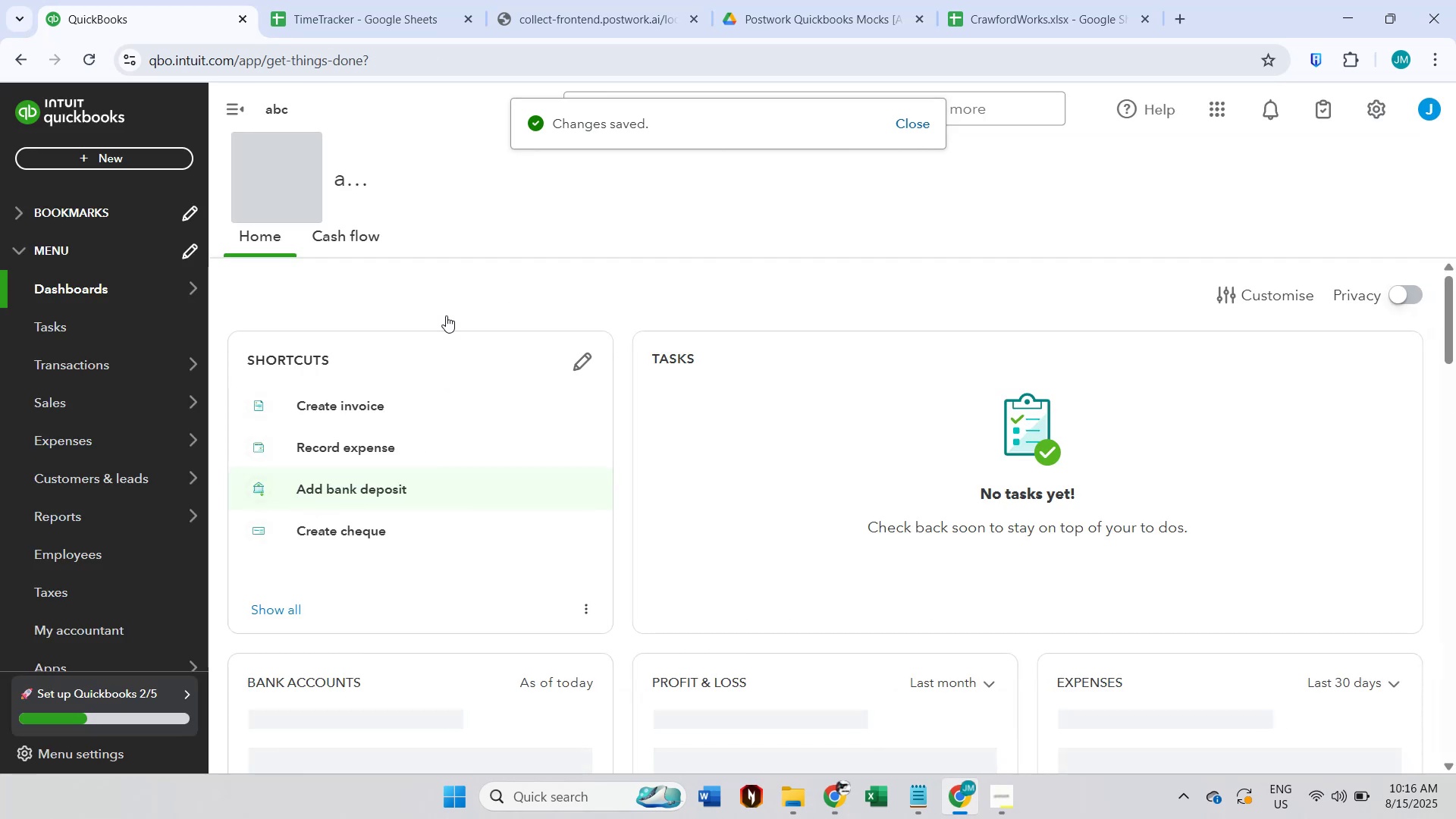 
left_click([91, 67])
 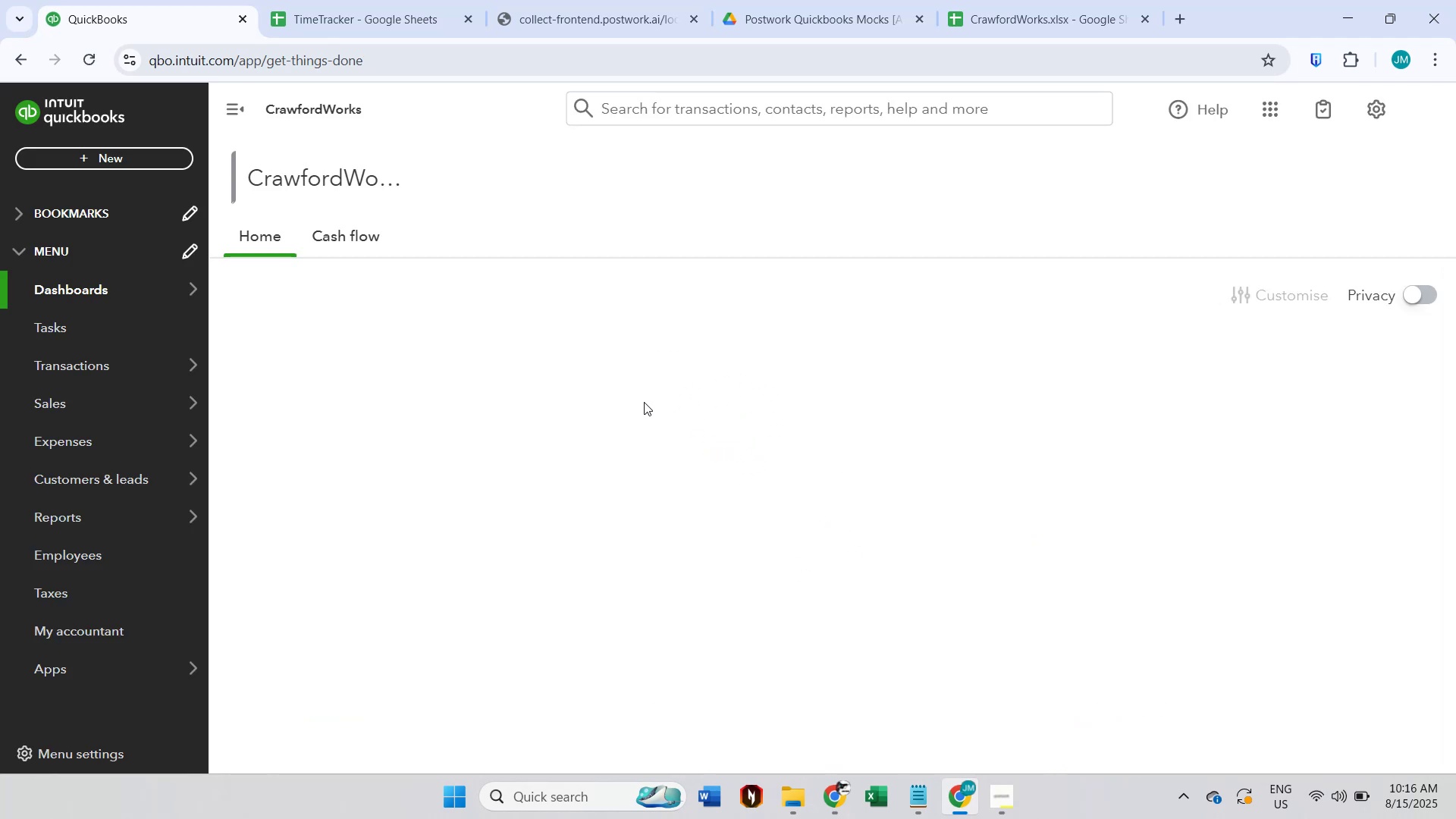 
wait(5.87)
 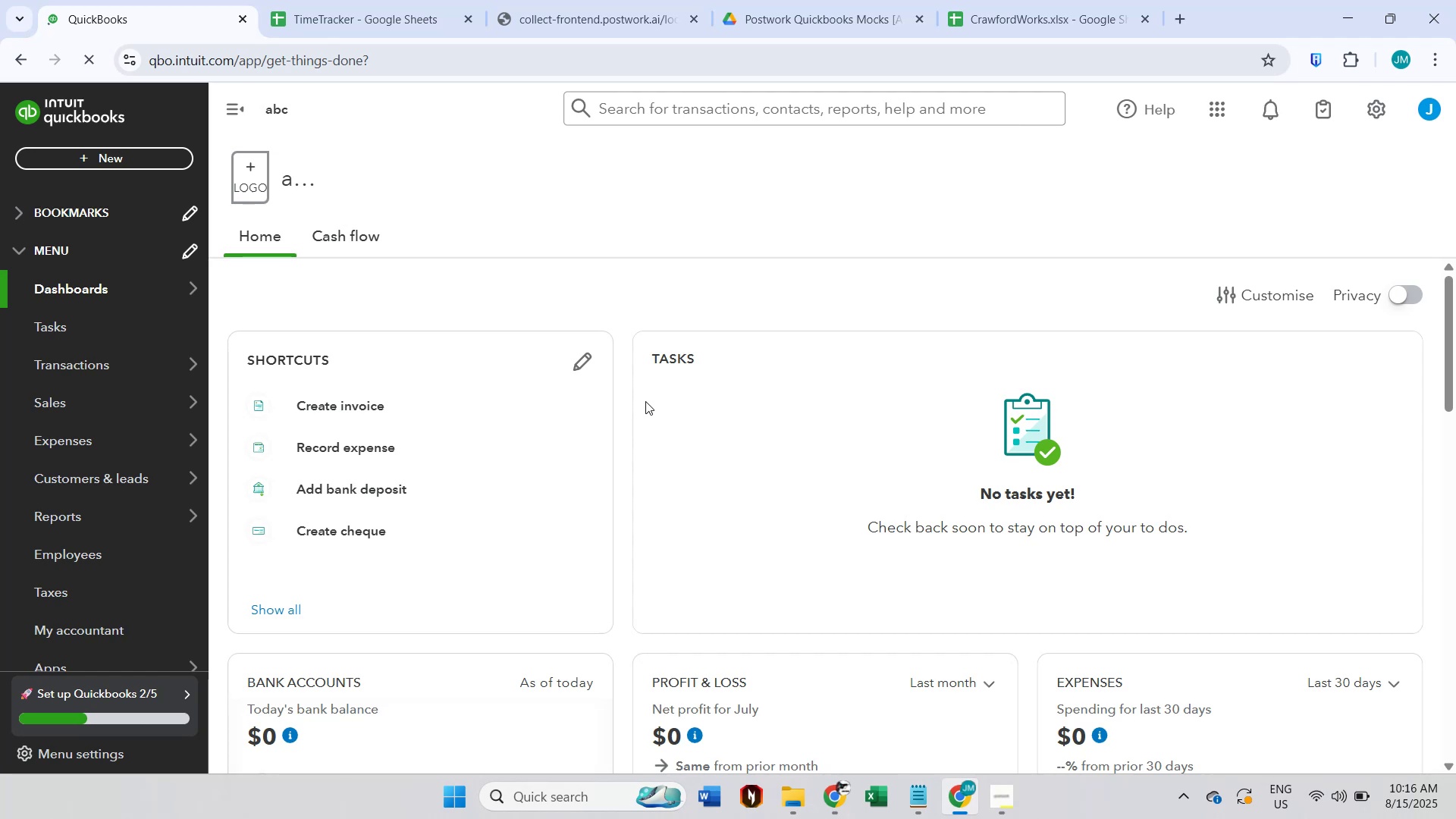 
left_click([147, 366])
 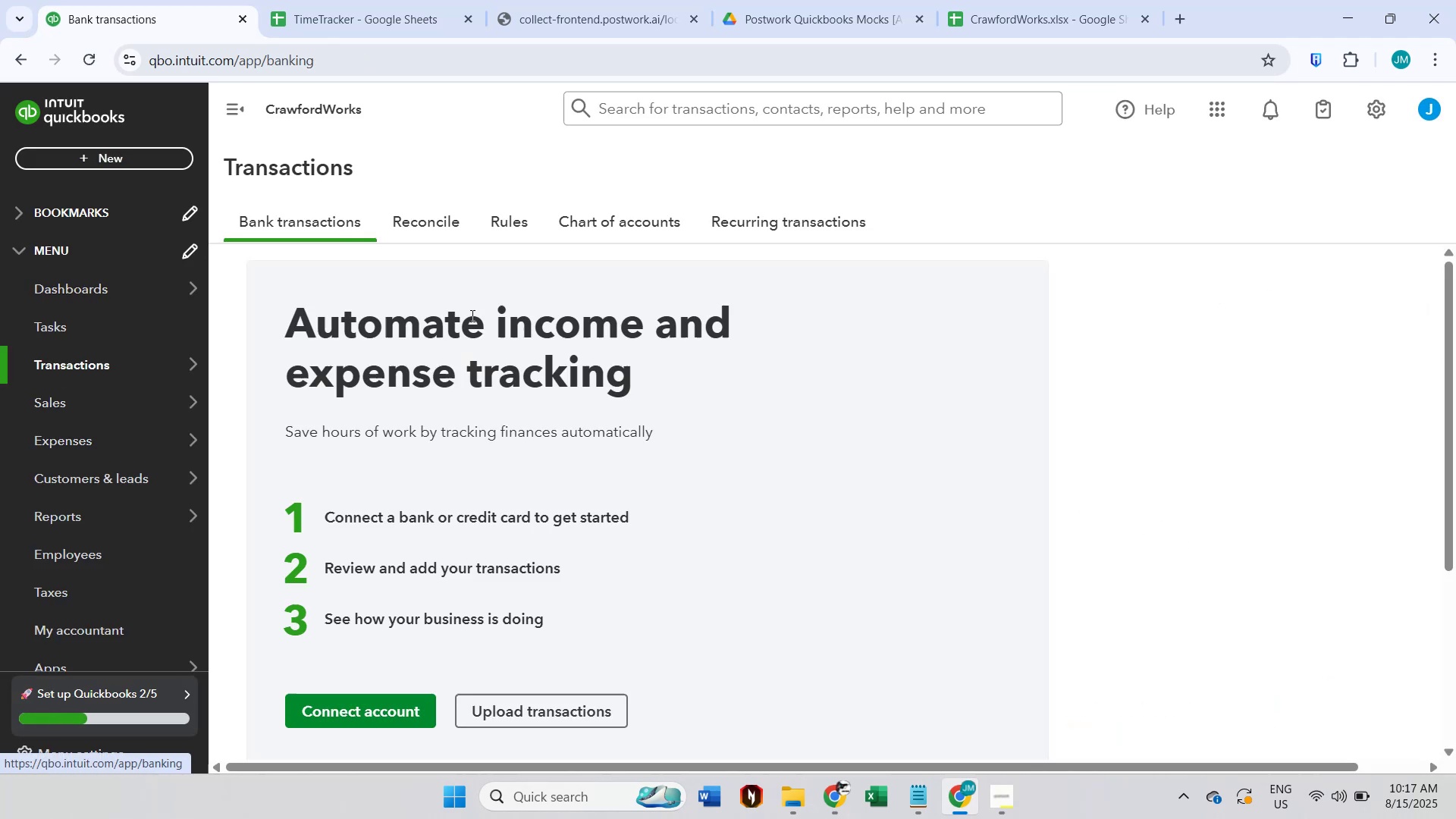 
left_click([596, 222])
 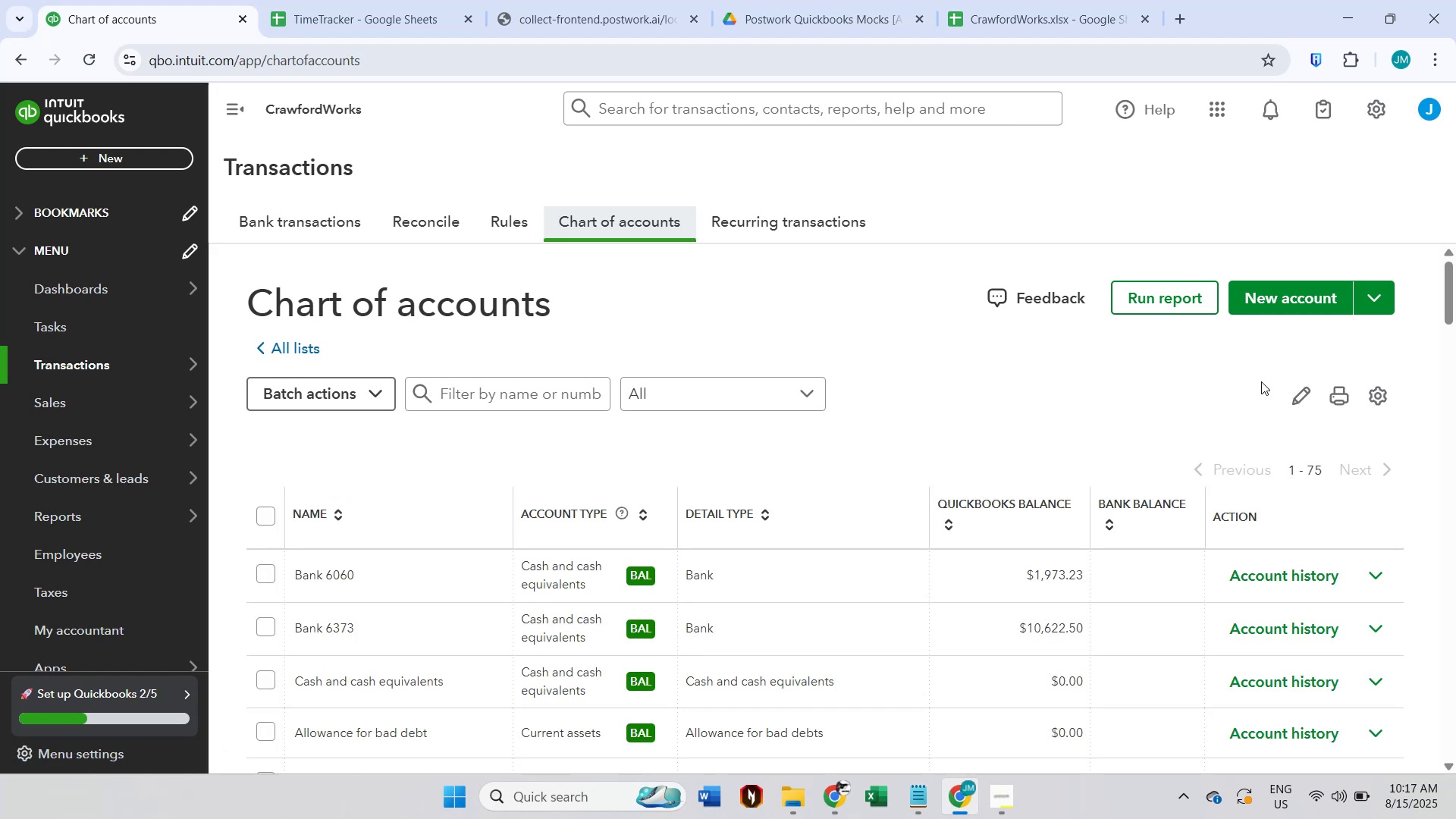 
wait(7.72)
 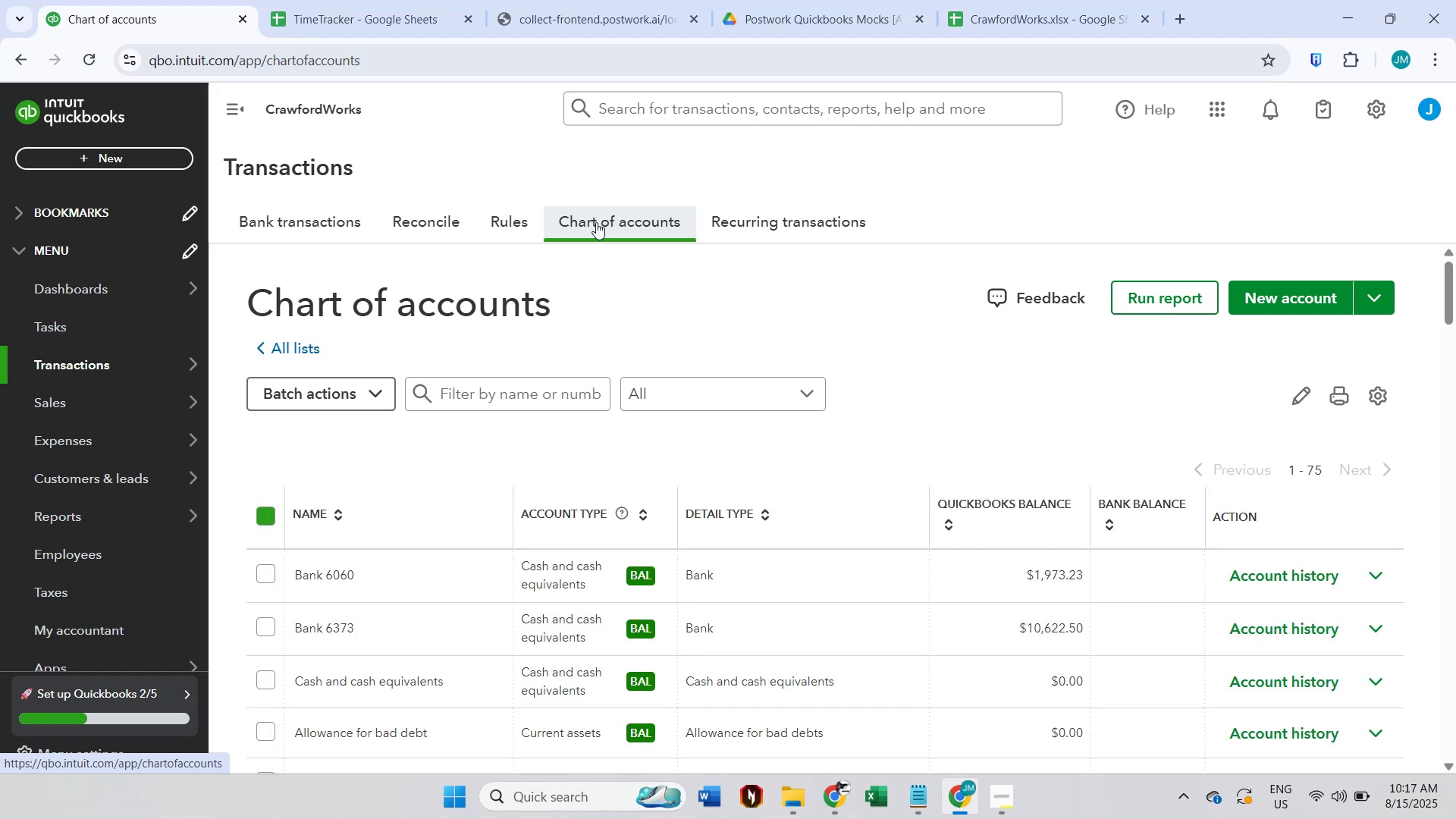 
left_click([1370, 301])
 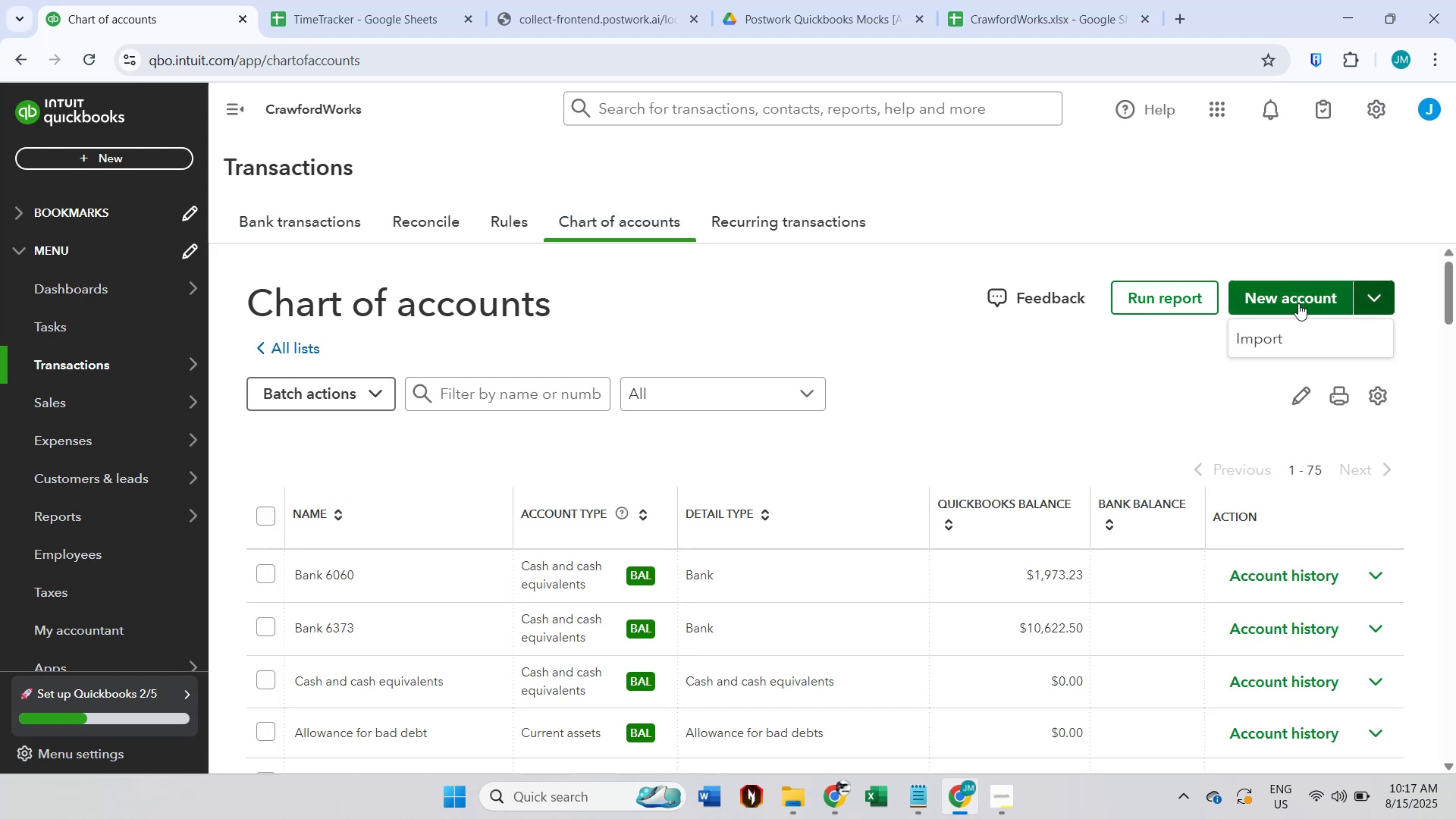 
left_click([1298, 303])
 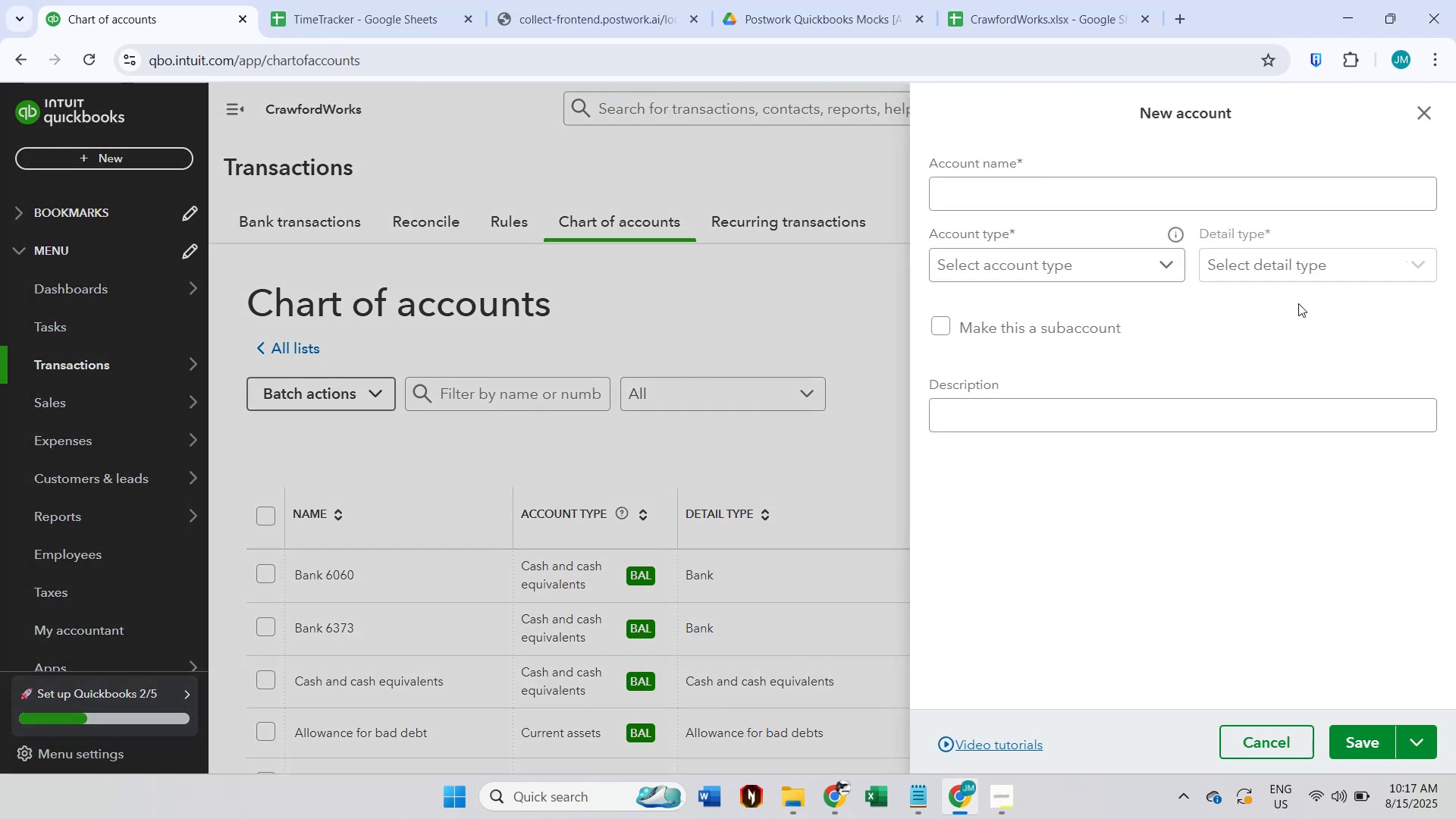 
left_click([1076, 204])
 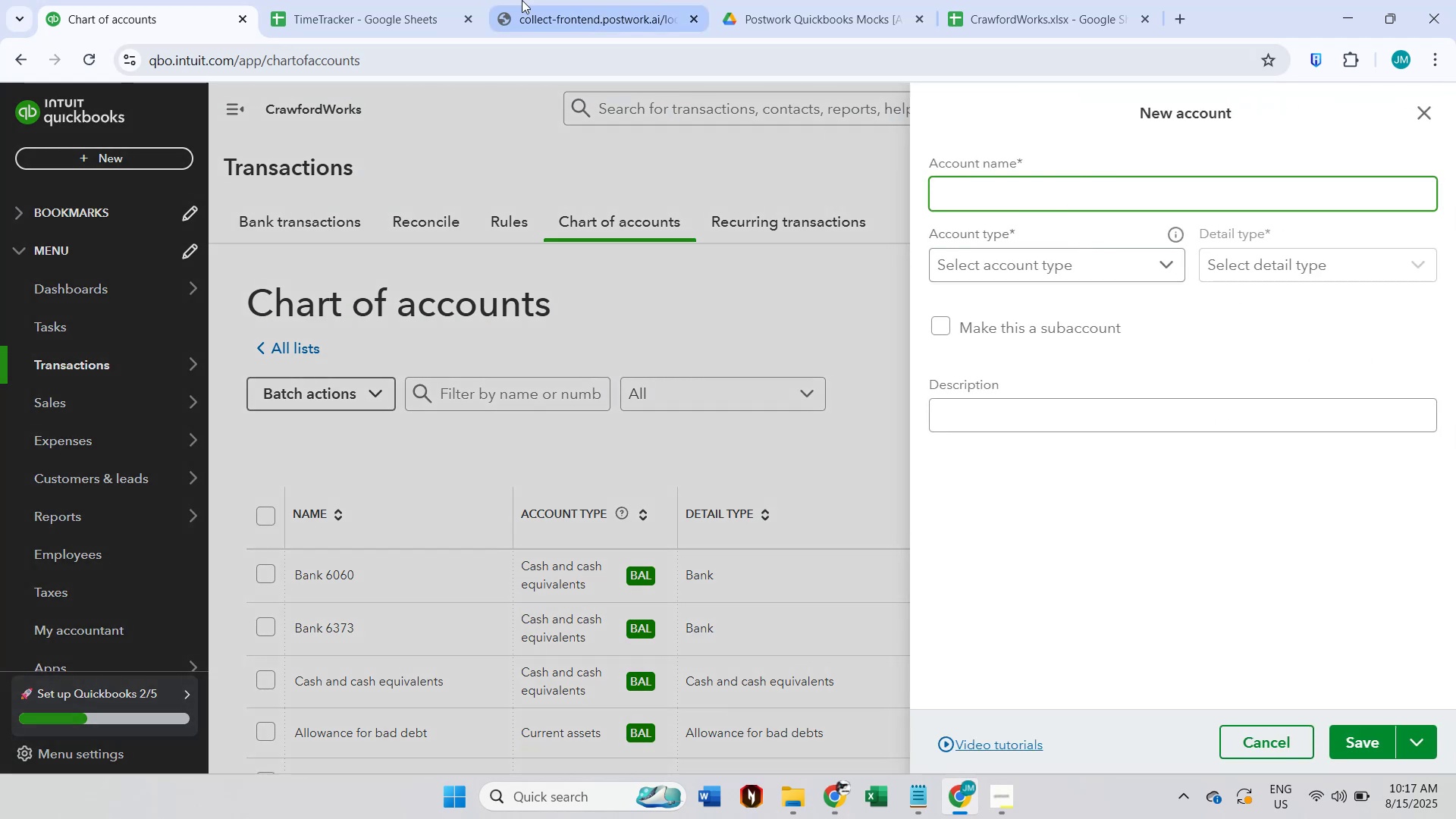 
wait(6.61)
 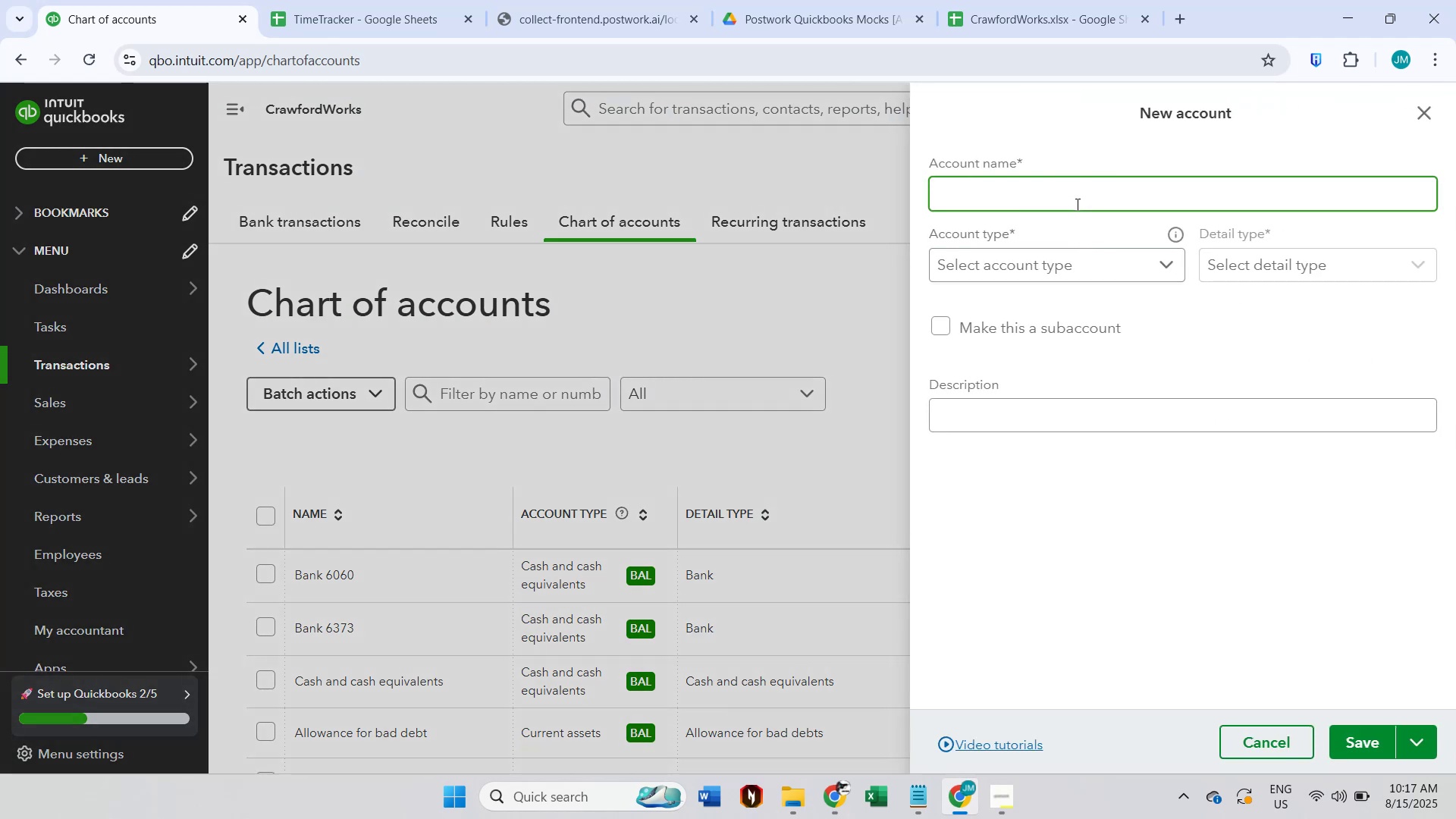 
left_click([1015, 15])
 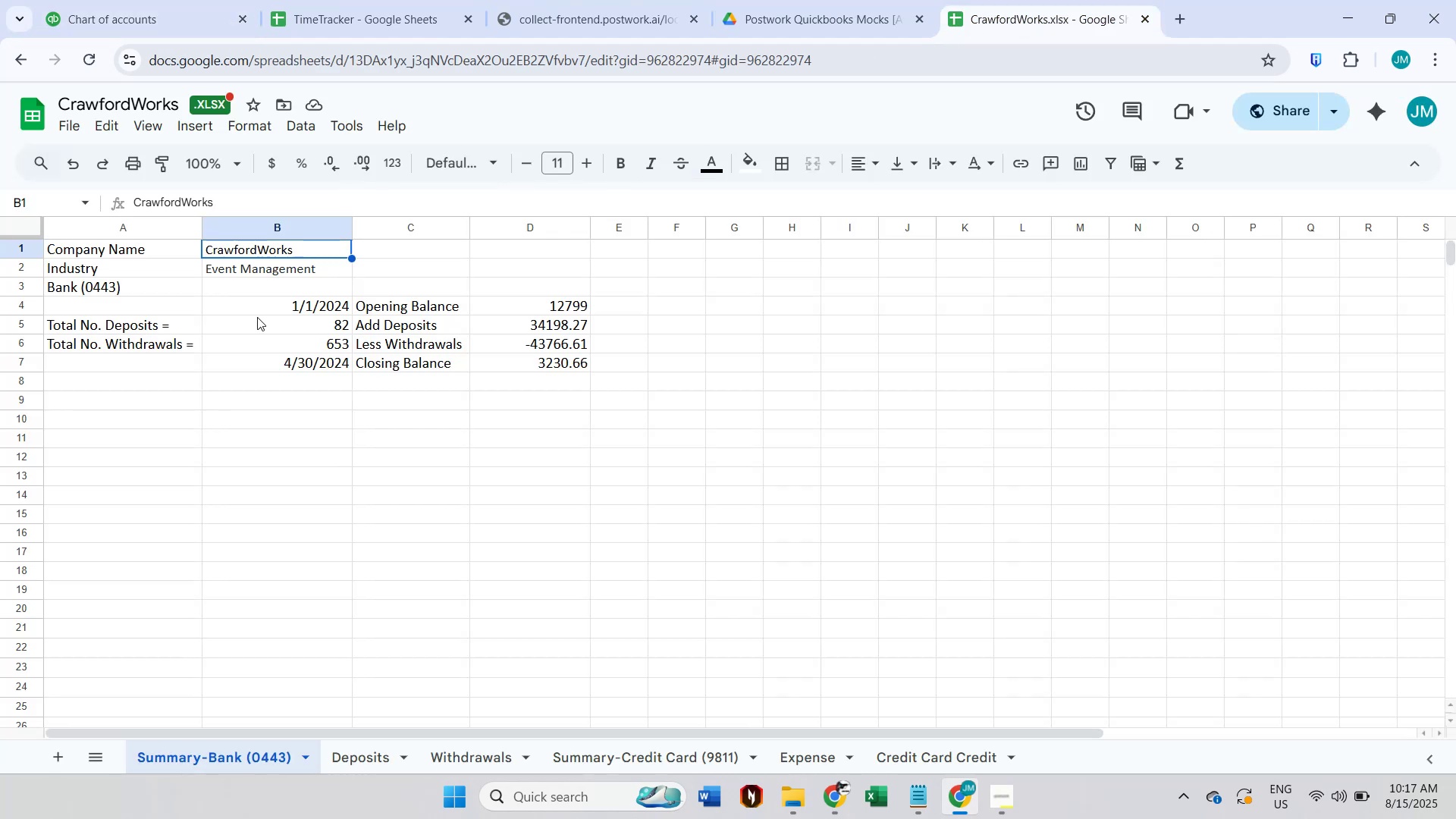 
left_click([174, 23])
 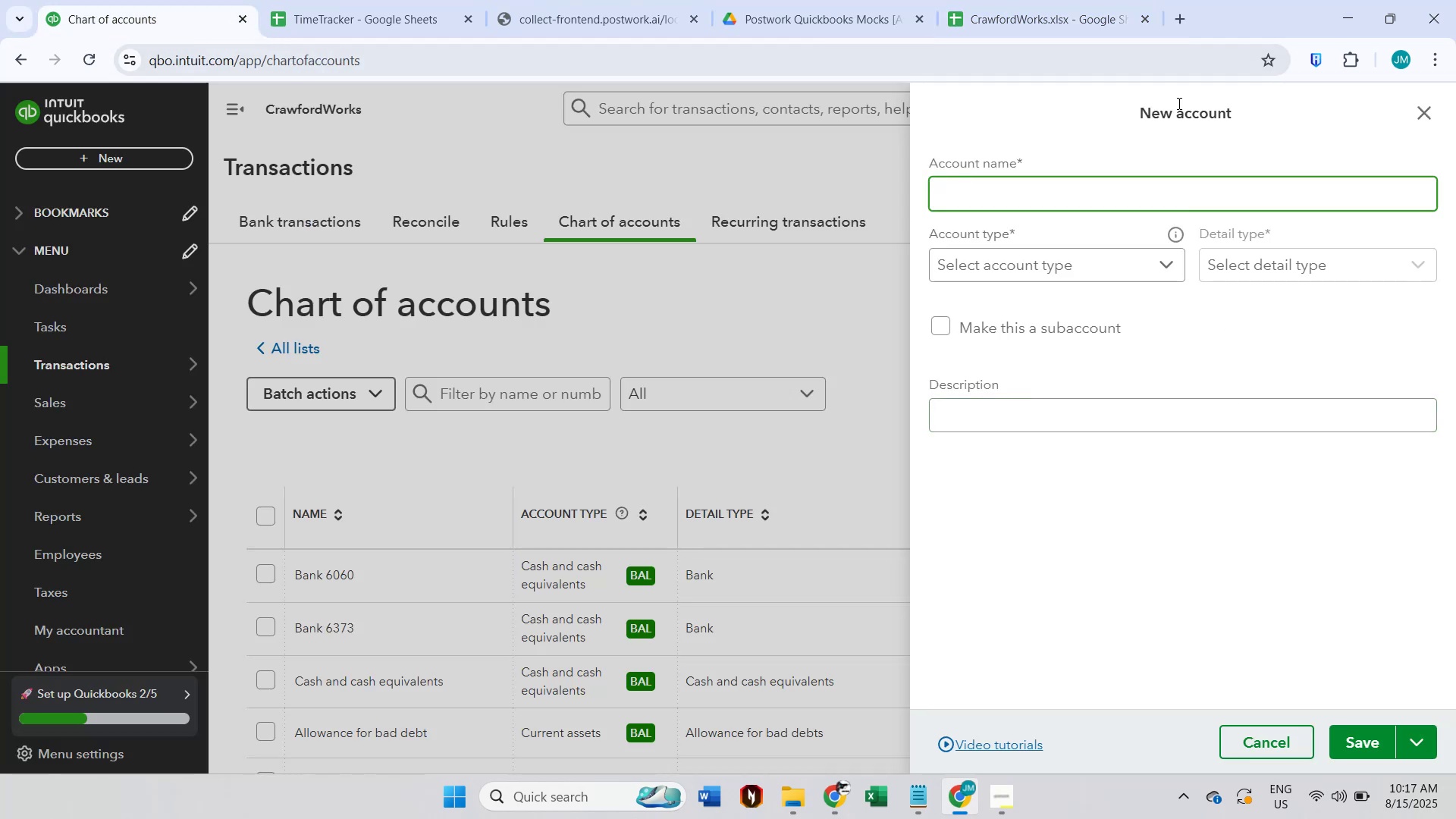 
left_click([1068, 27])
 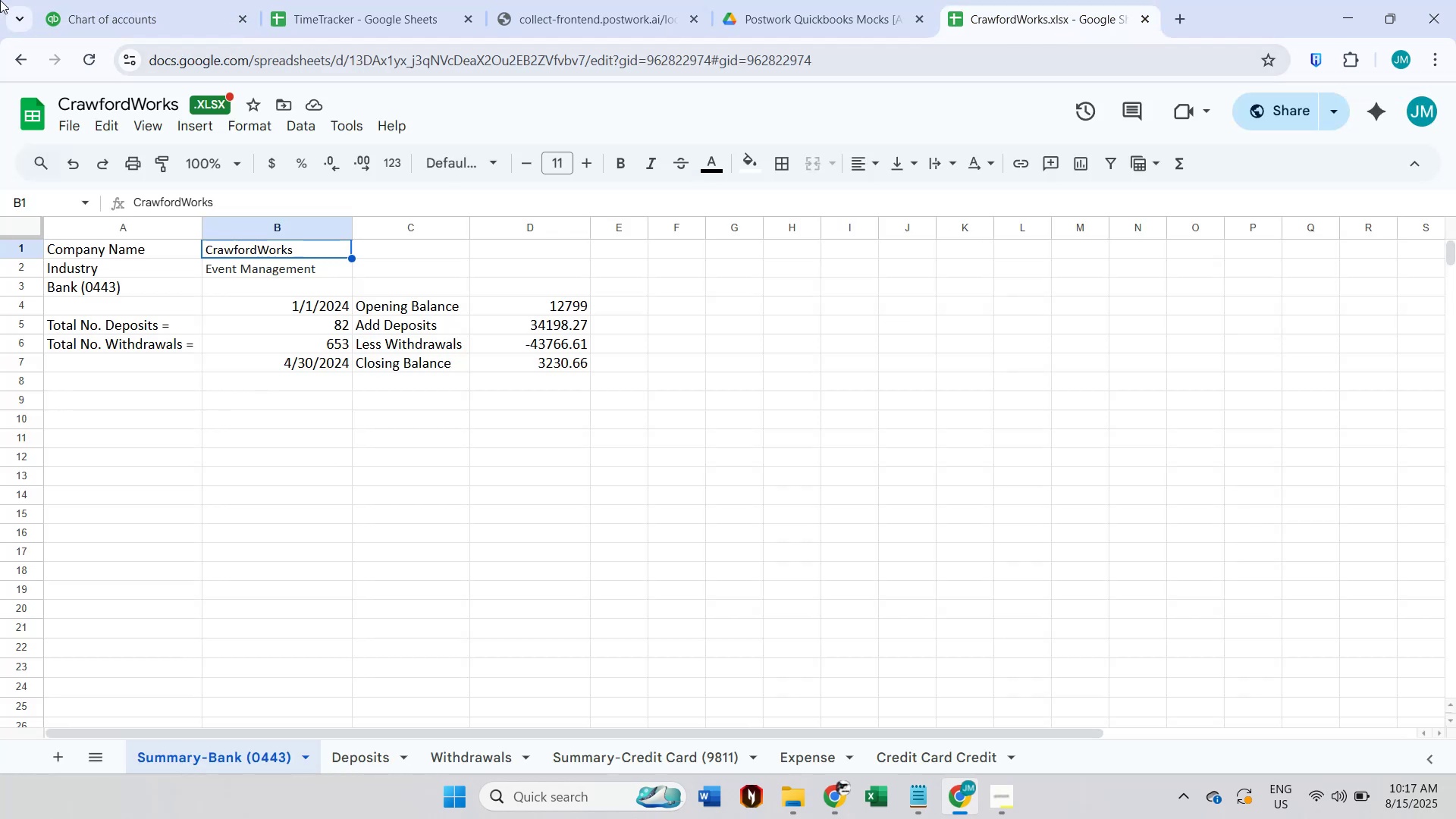 
left_click([113, 6])
 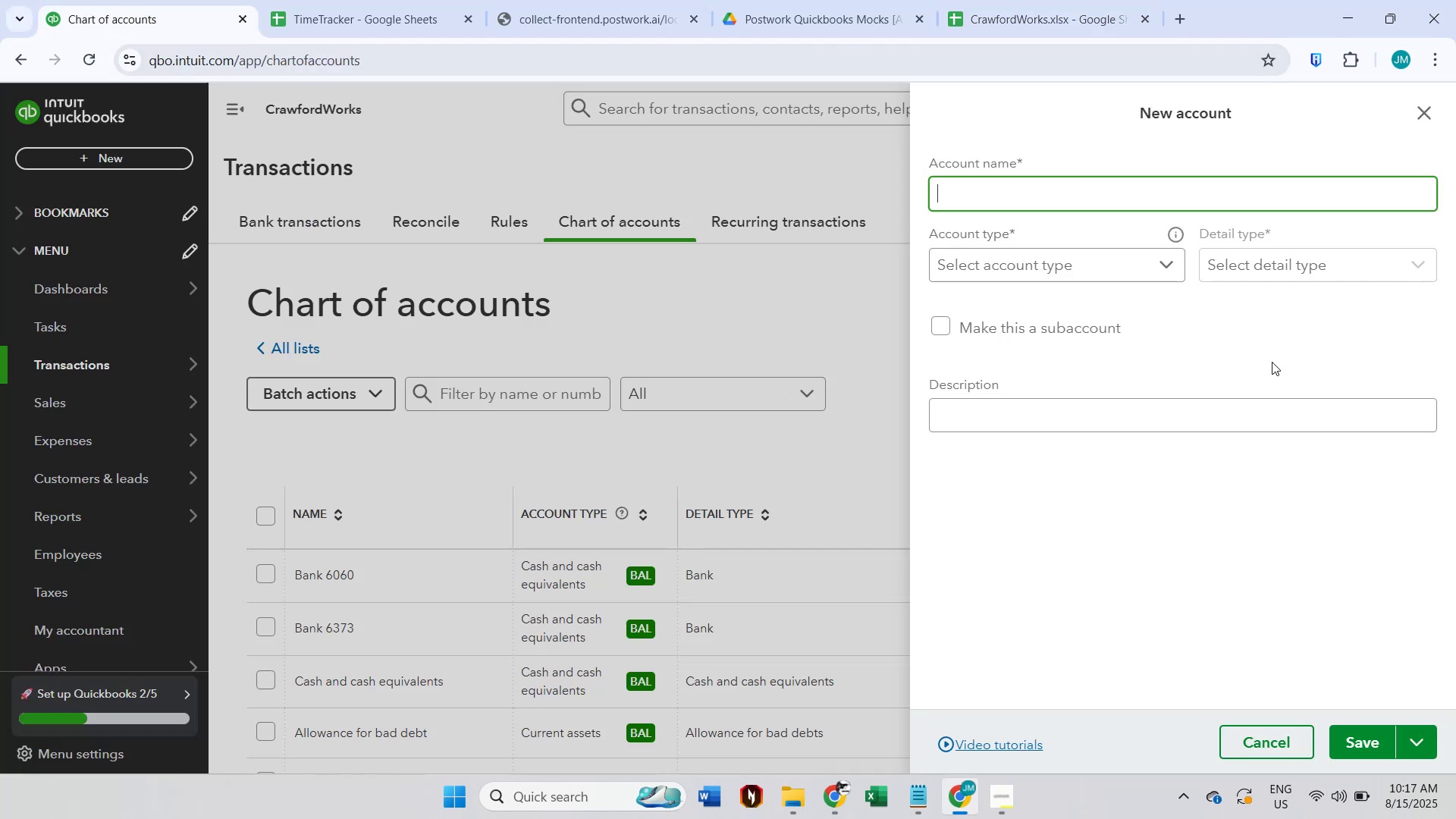 
type(Bank 0443)
 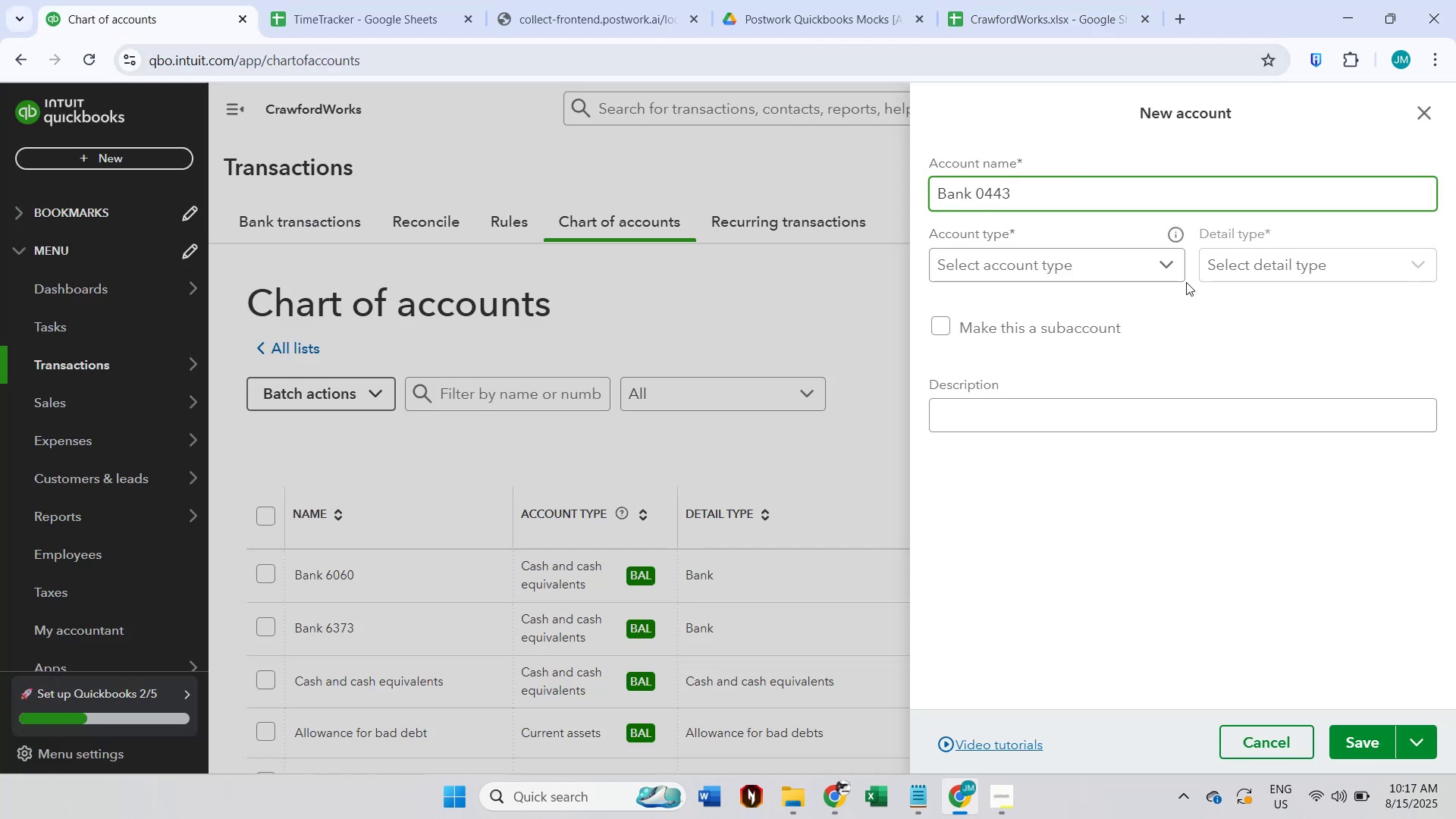 
left_click([1149, 259])
 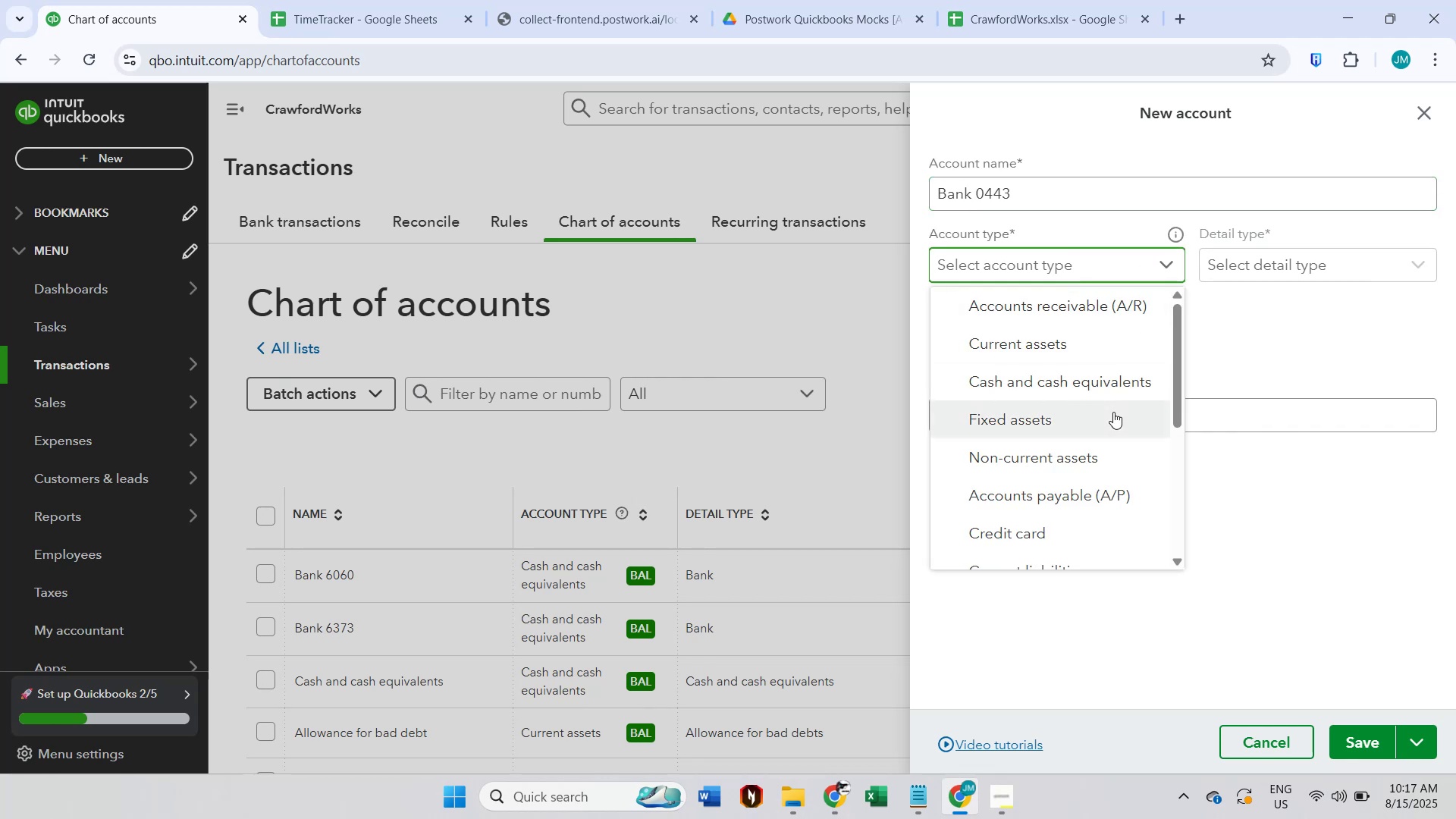 
left_click([1113, 391])
 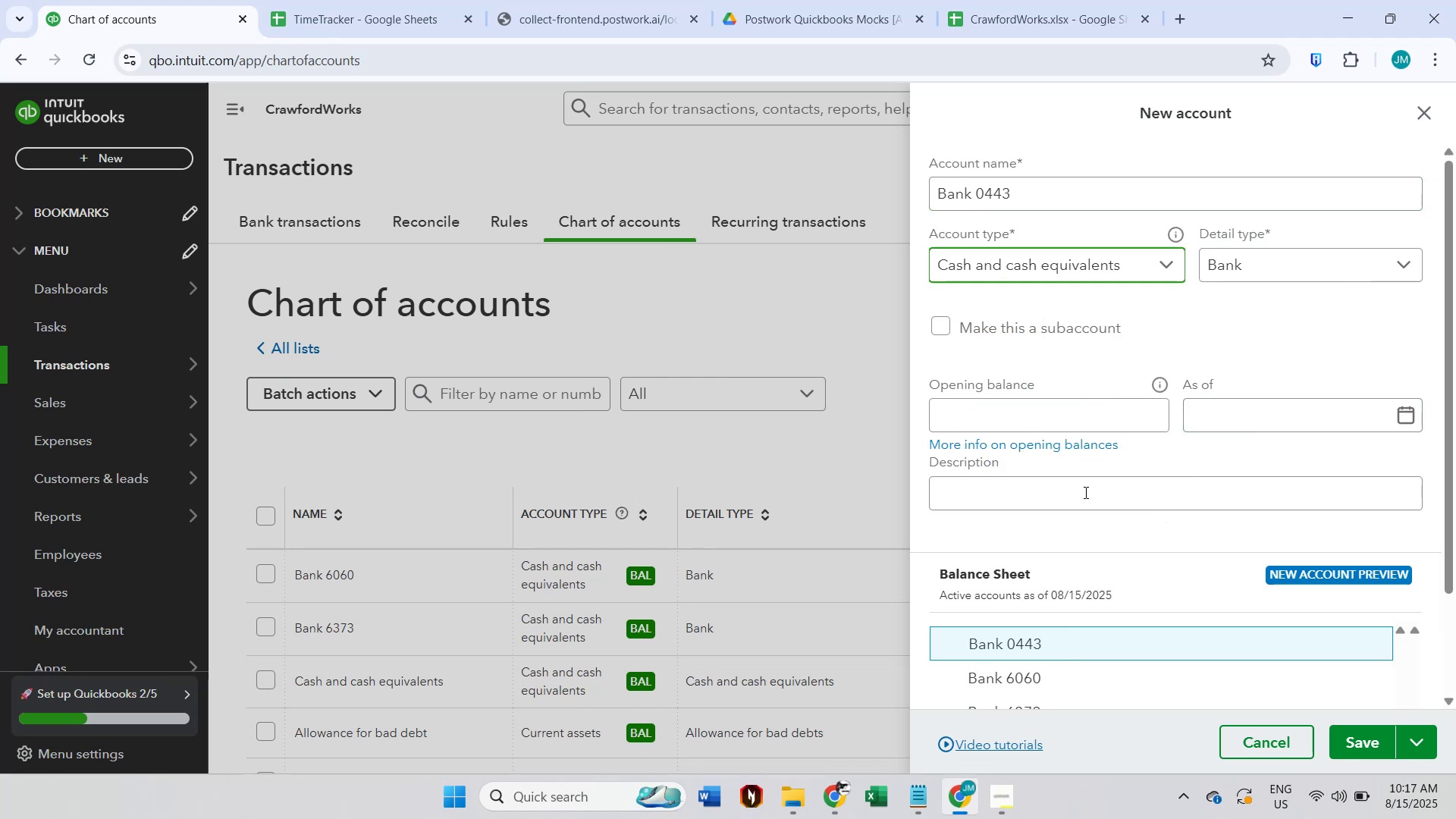 
left_click([984, 25])
 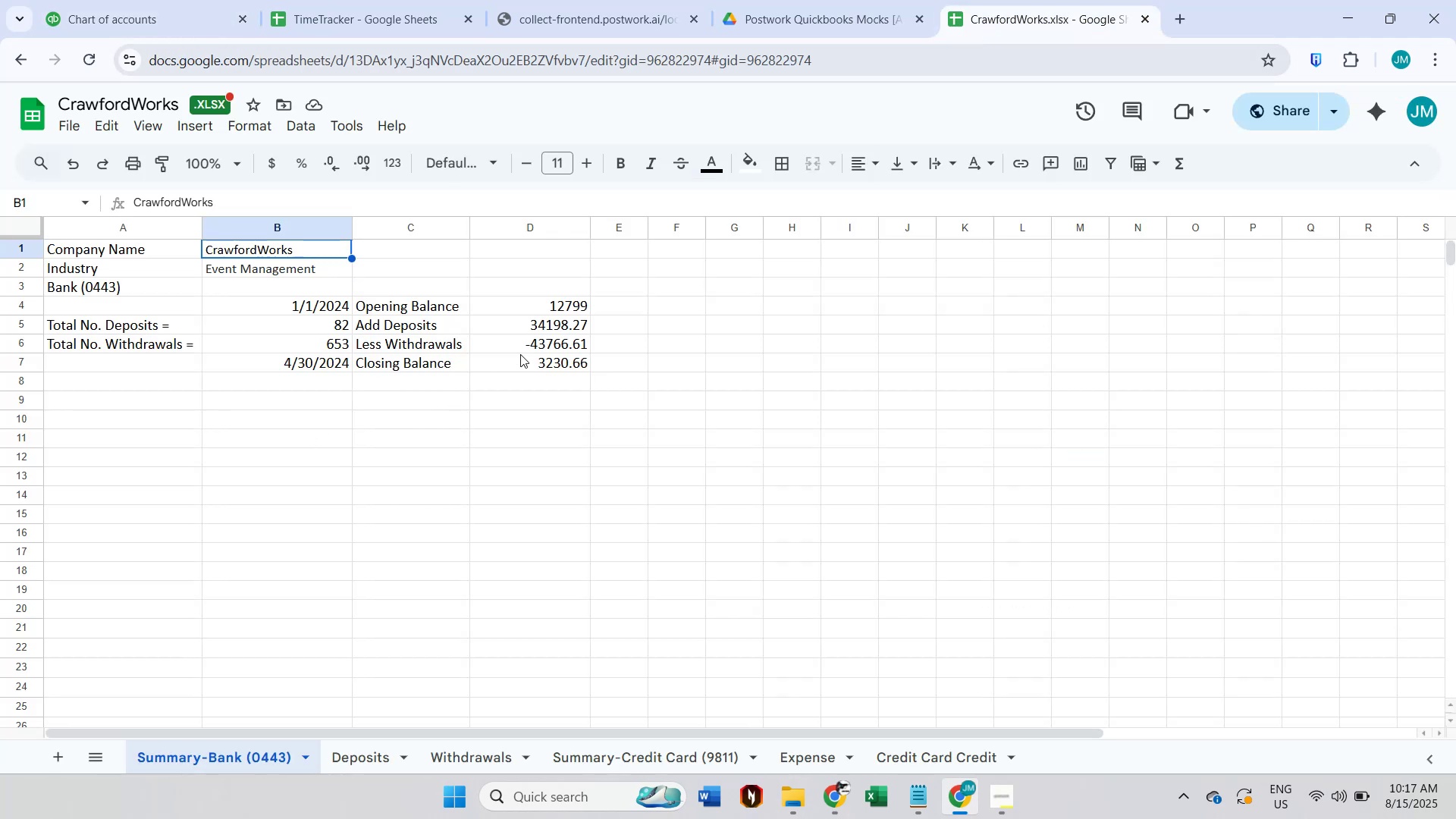 
left_click([548, 306])
 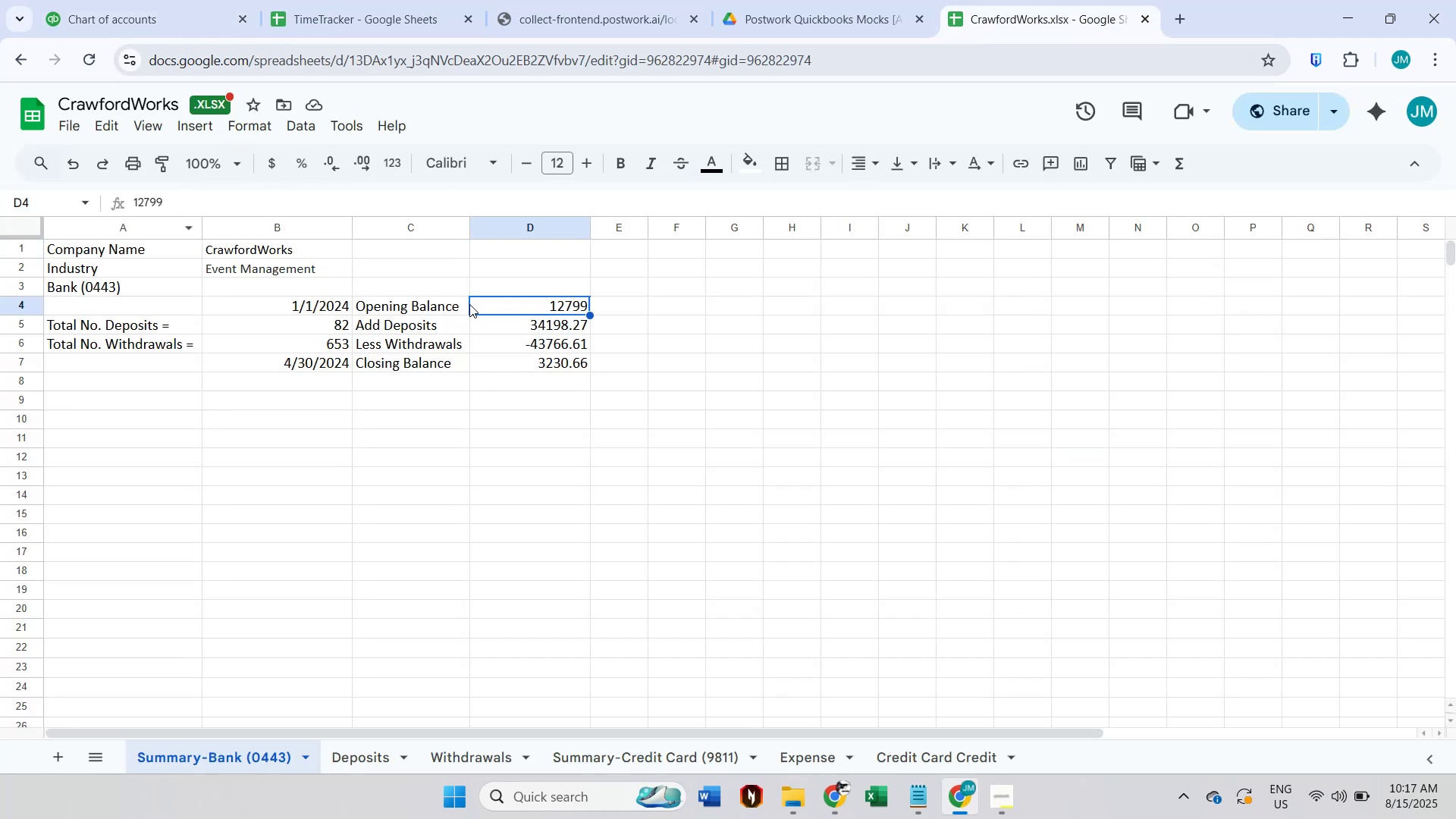 
key(Control+ControlLeft)
 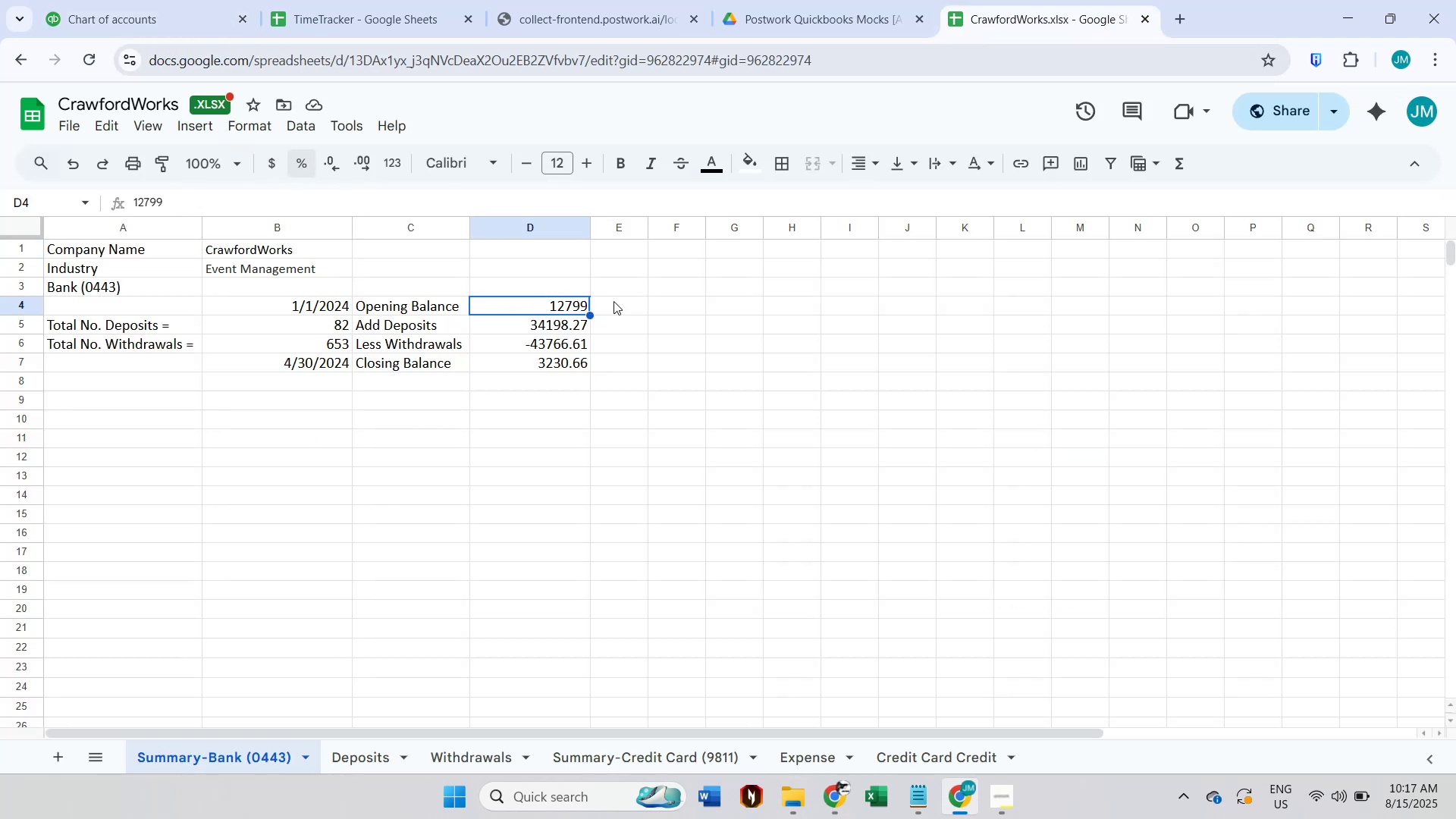 
key(Control+C)
 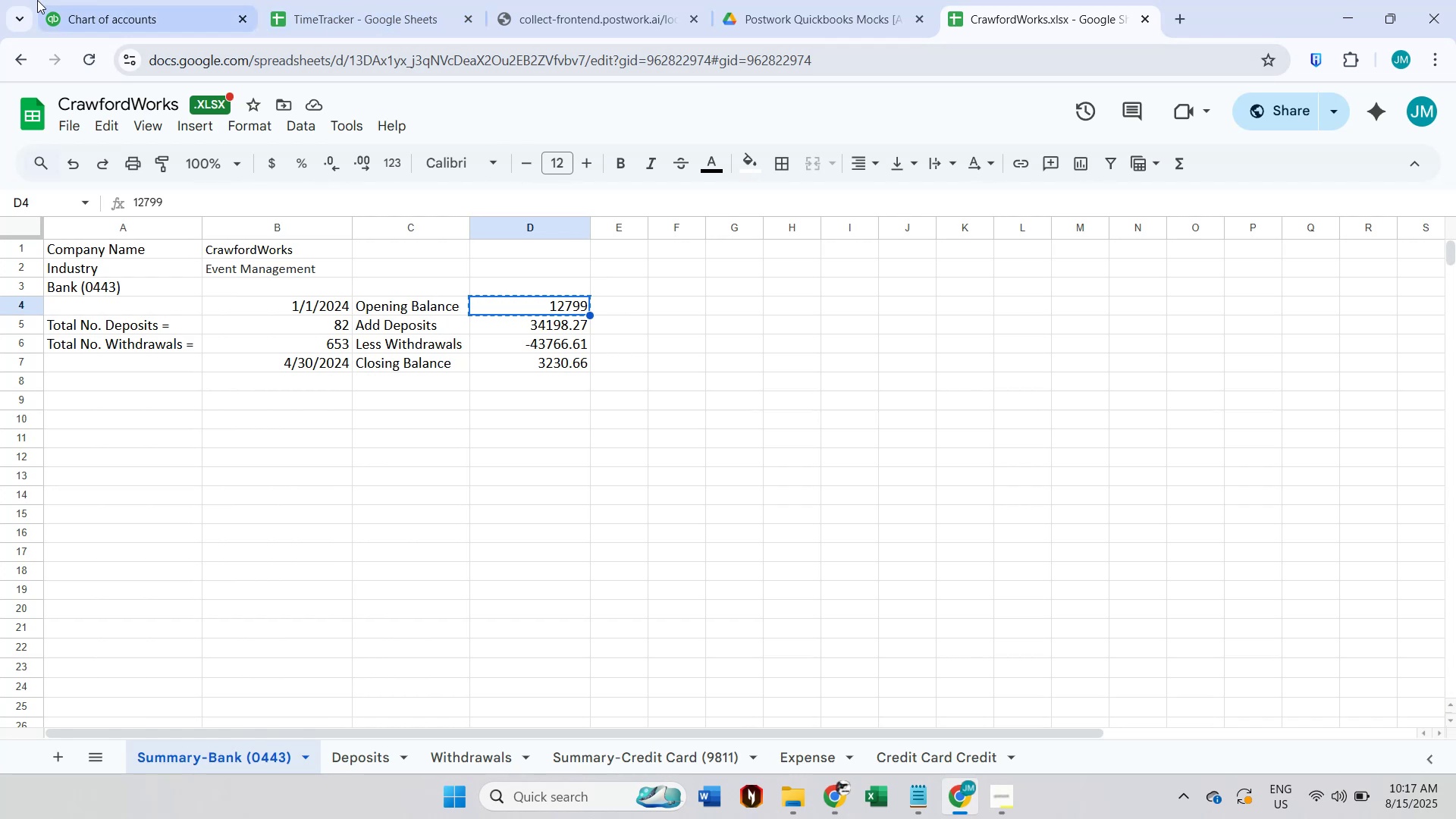 
double_click([120, 8])
 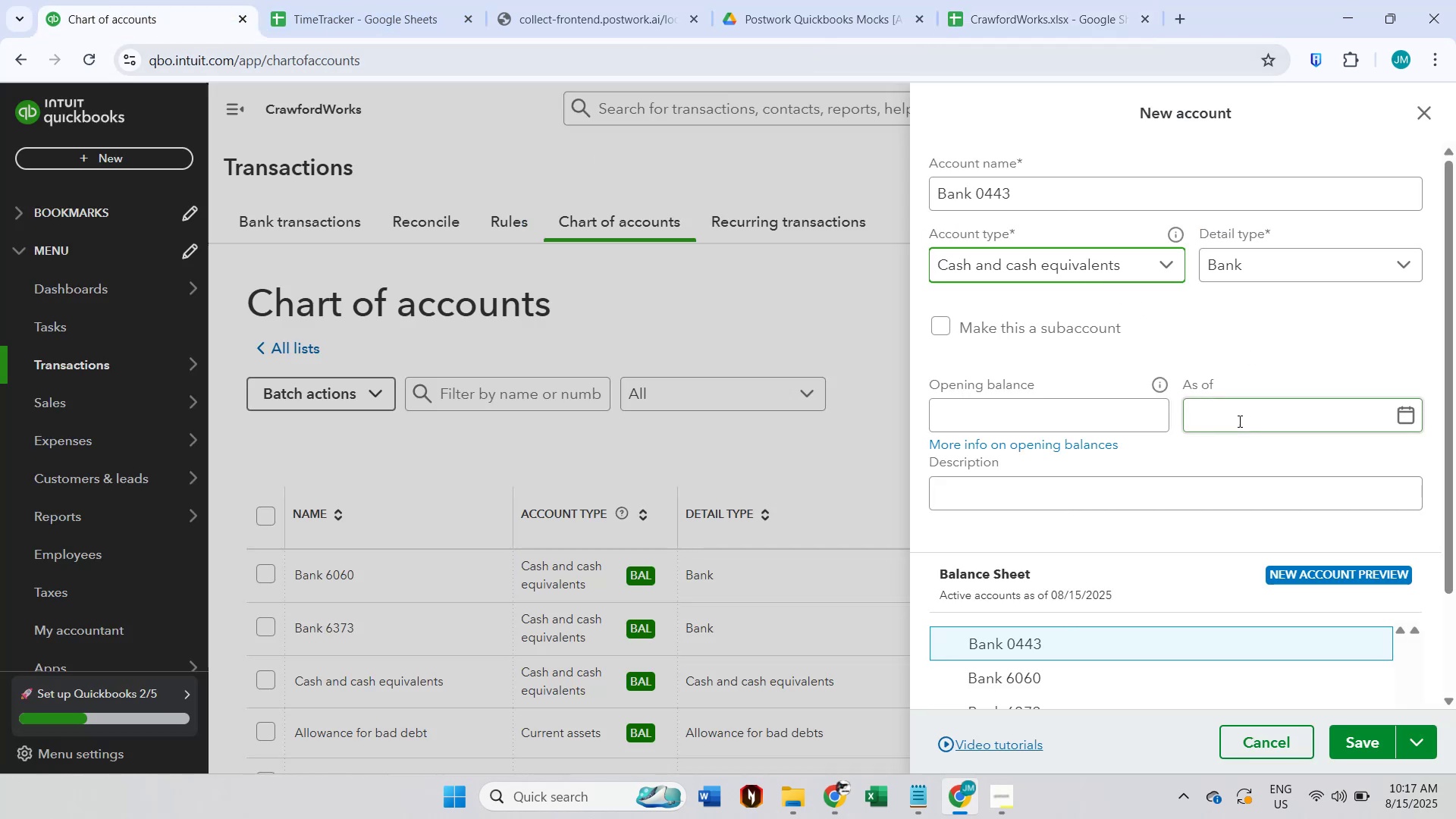 
left_click([1081, 399])
 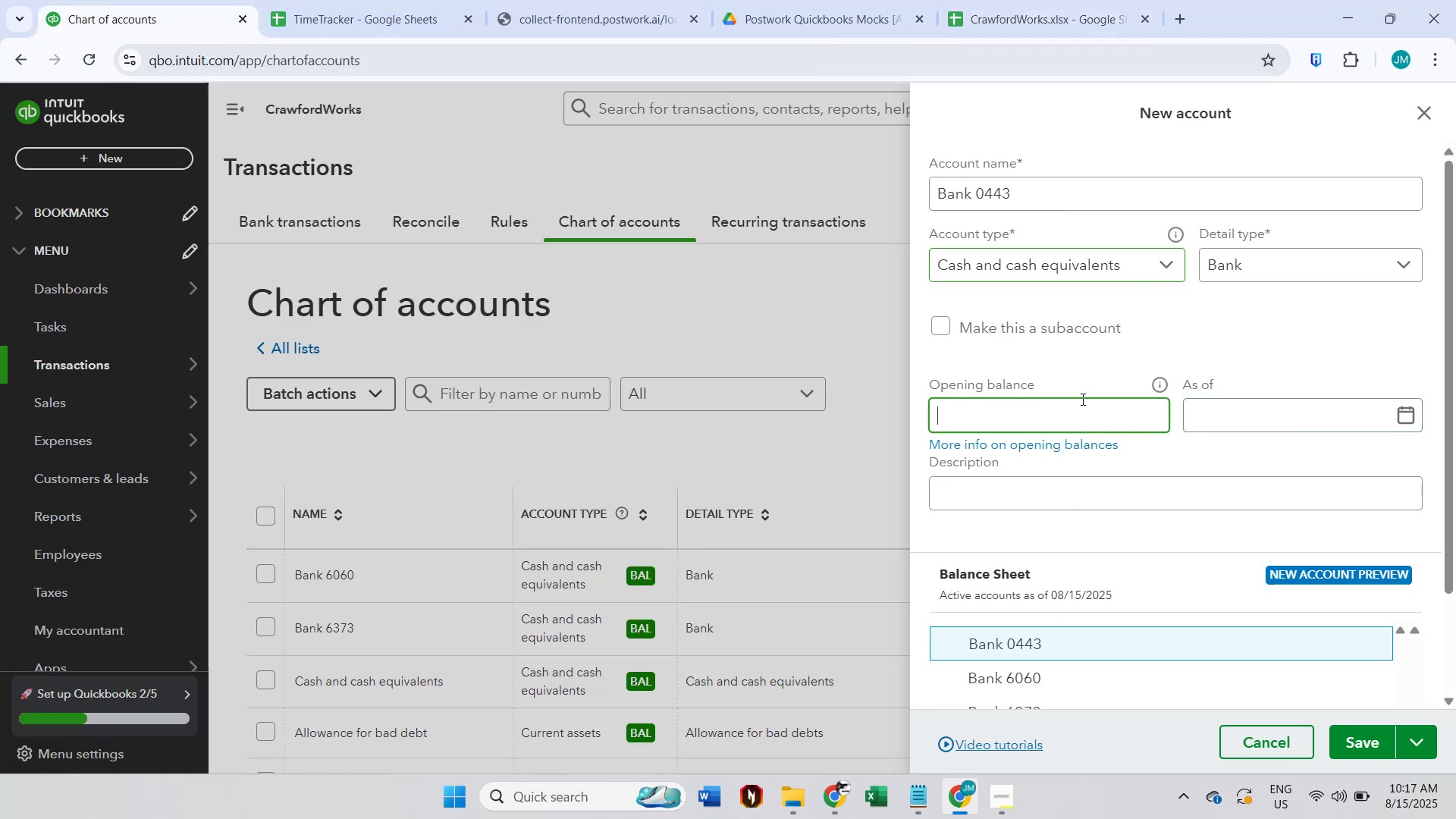 
key(Control+ControlLeft)
 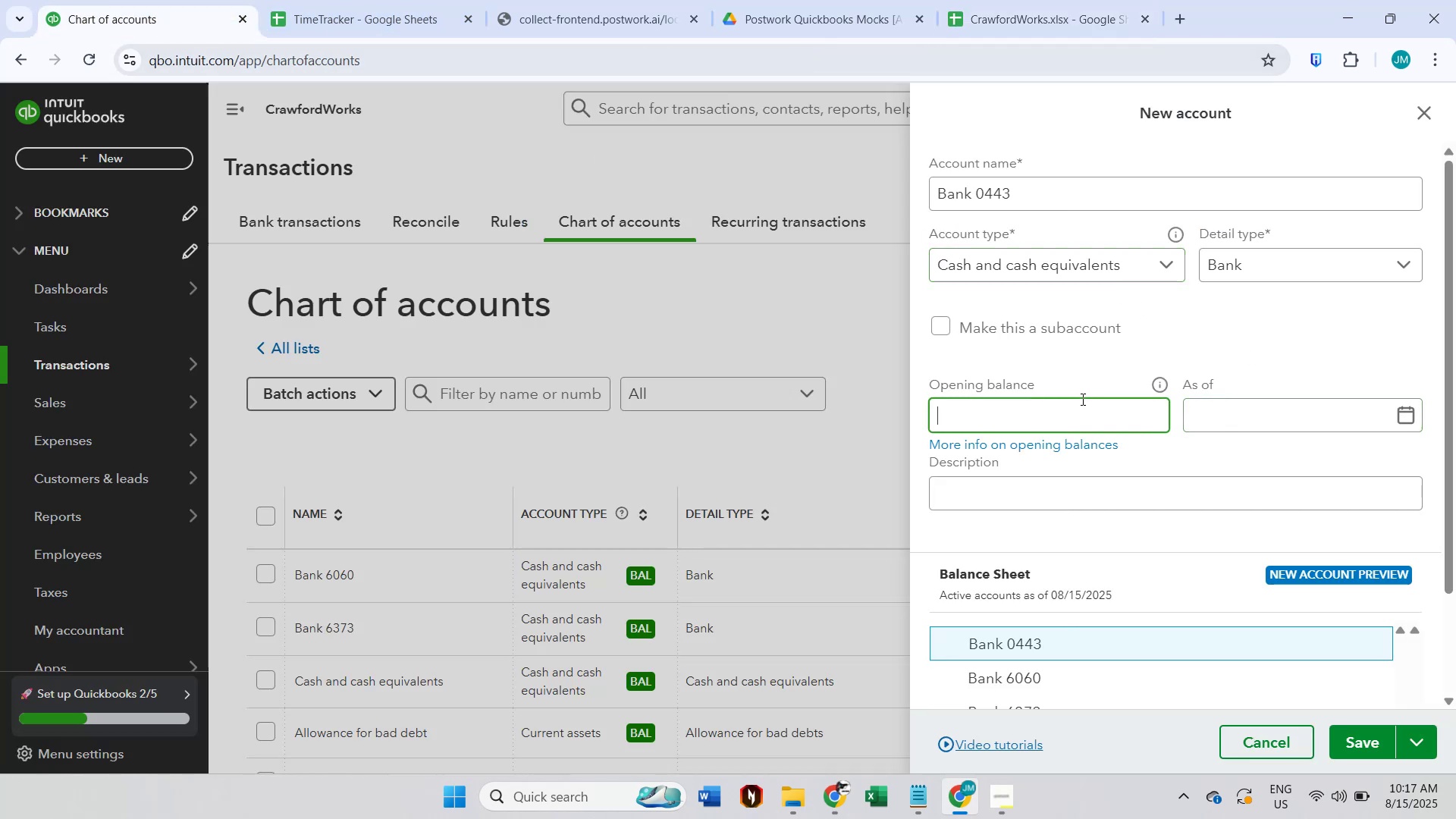 
key(Control+V)
 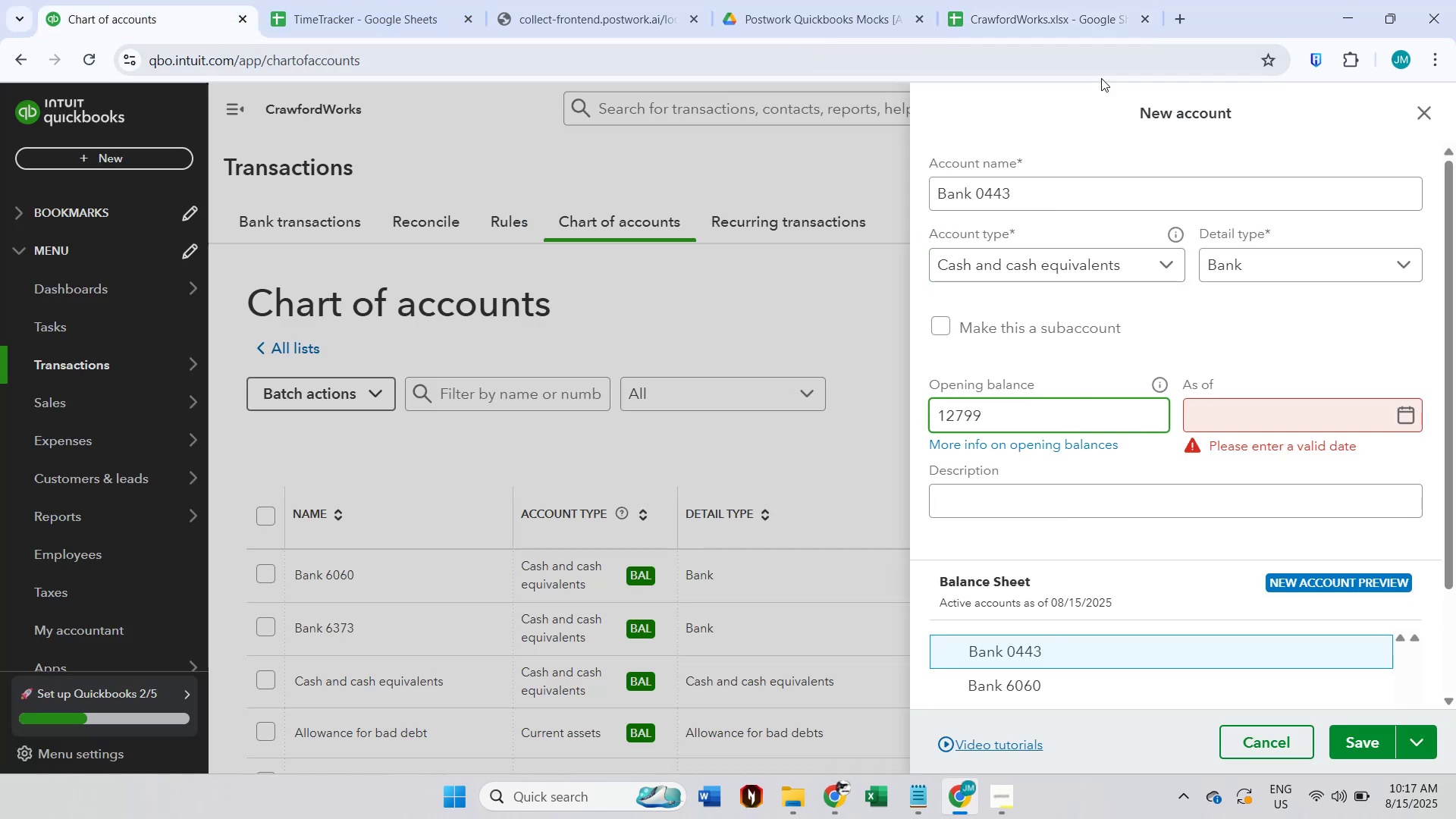 
left_click([1093, 20])
 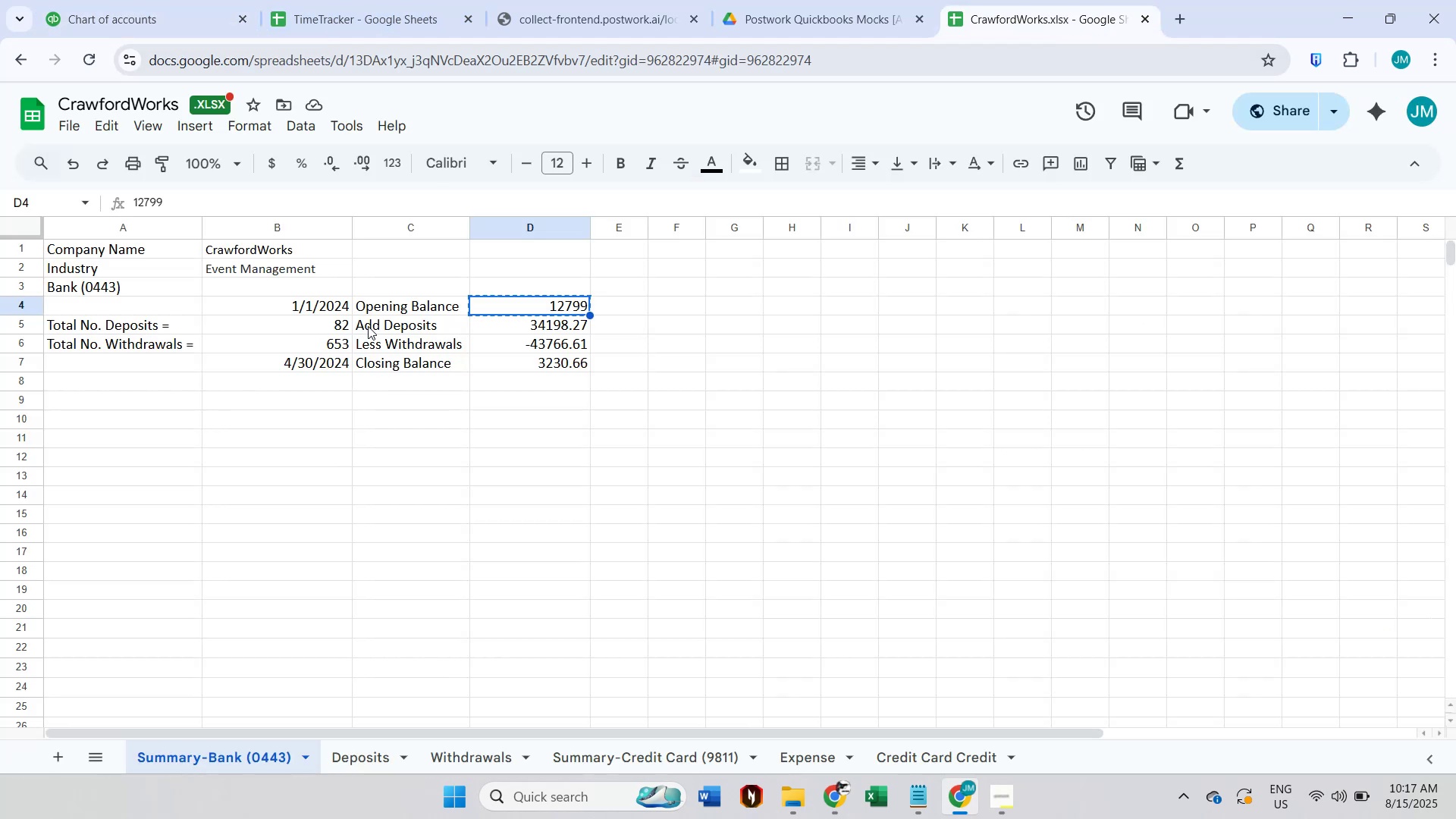 
left_click([333, 310])
 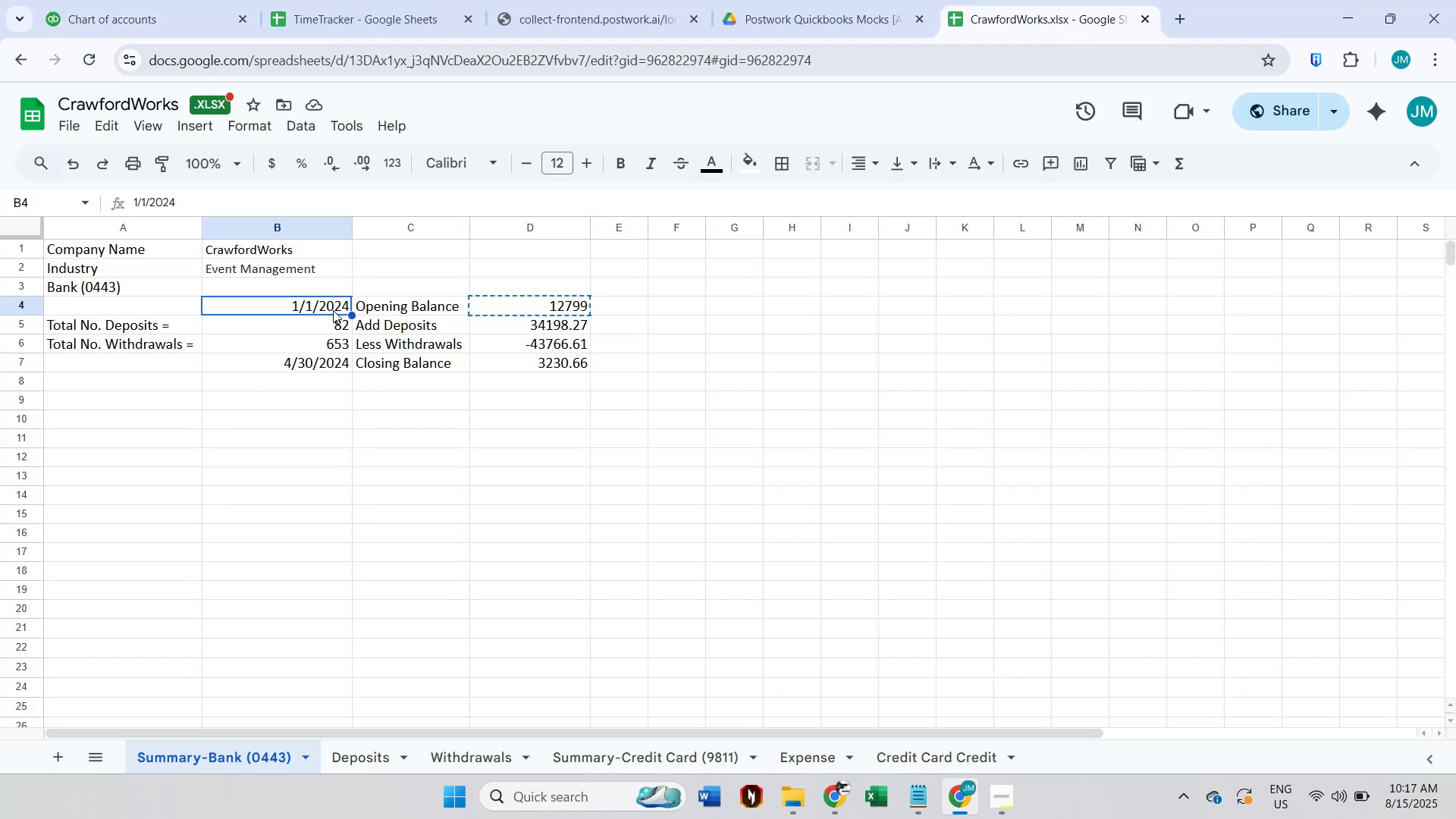 
key(Control+ControlLeft)
 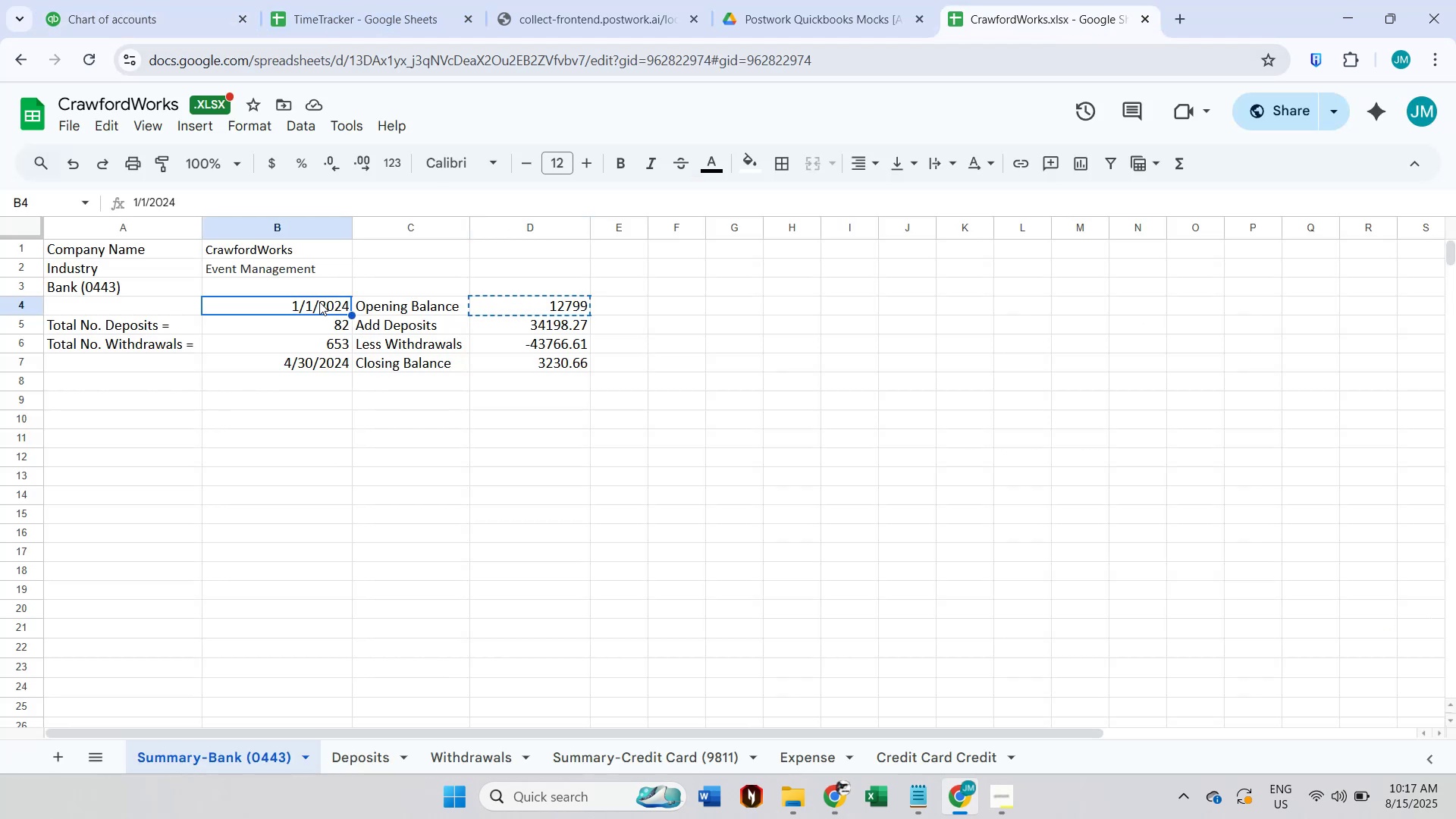 
key(Control+C)
 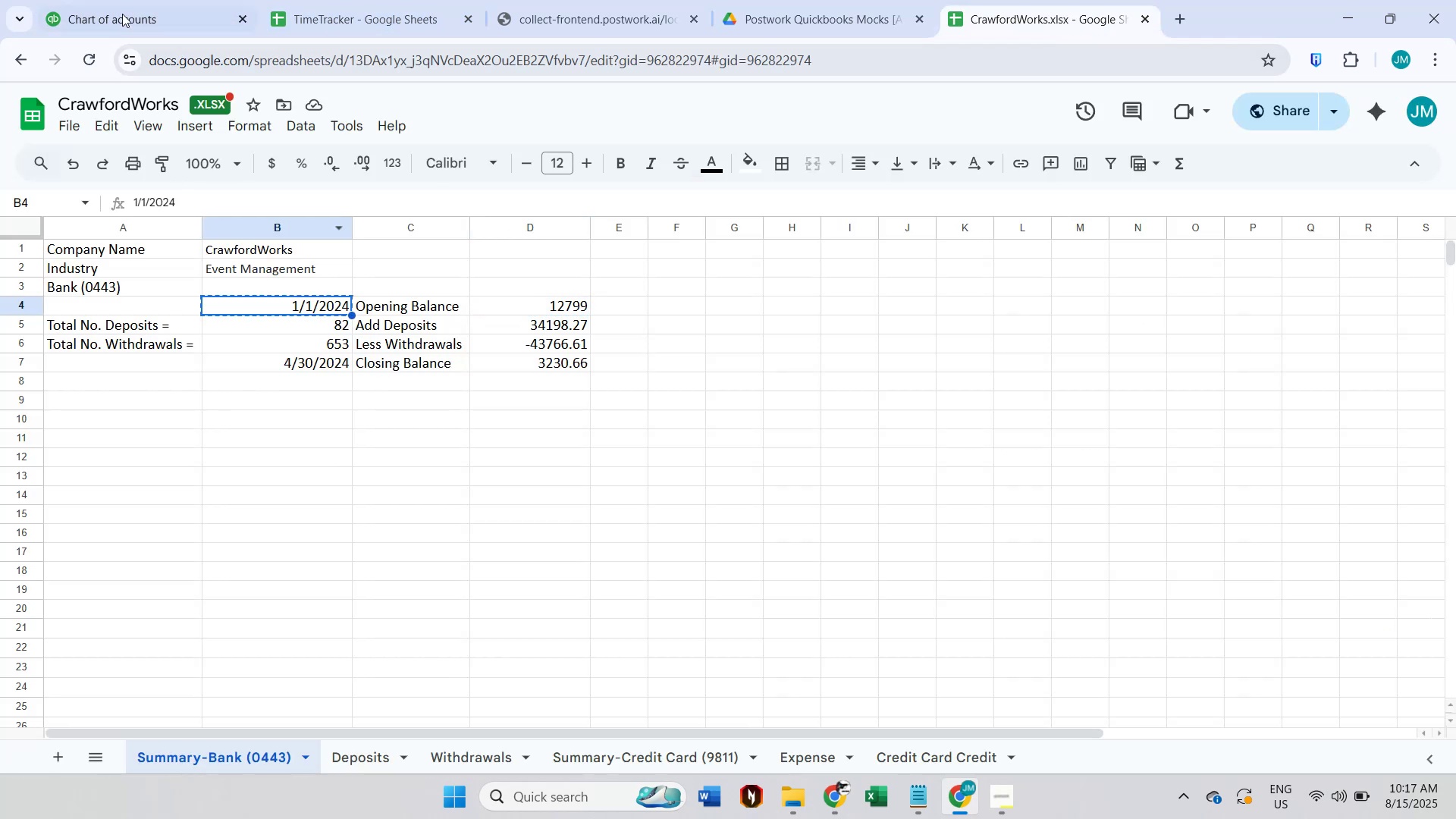 
left_click([121, 2])
 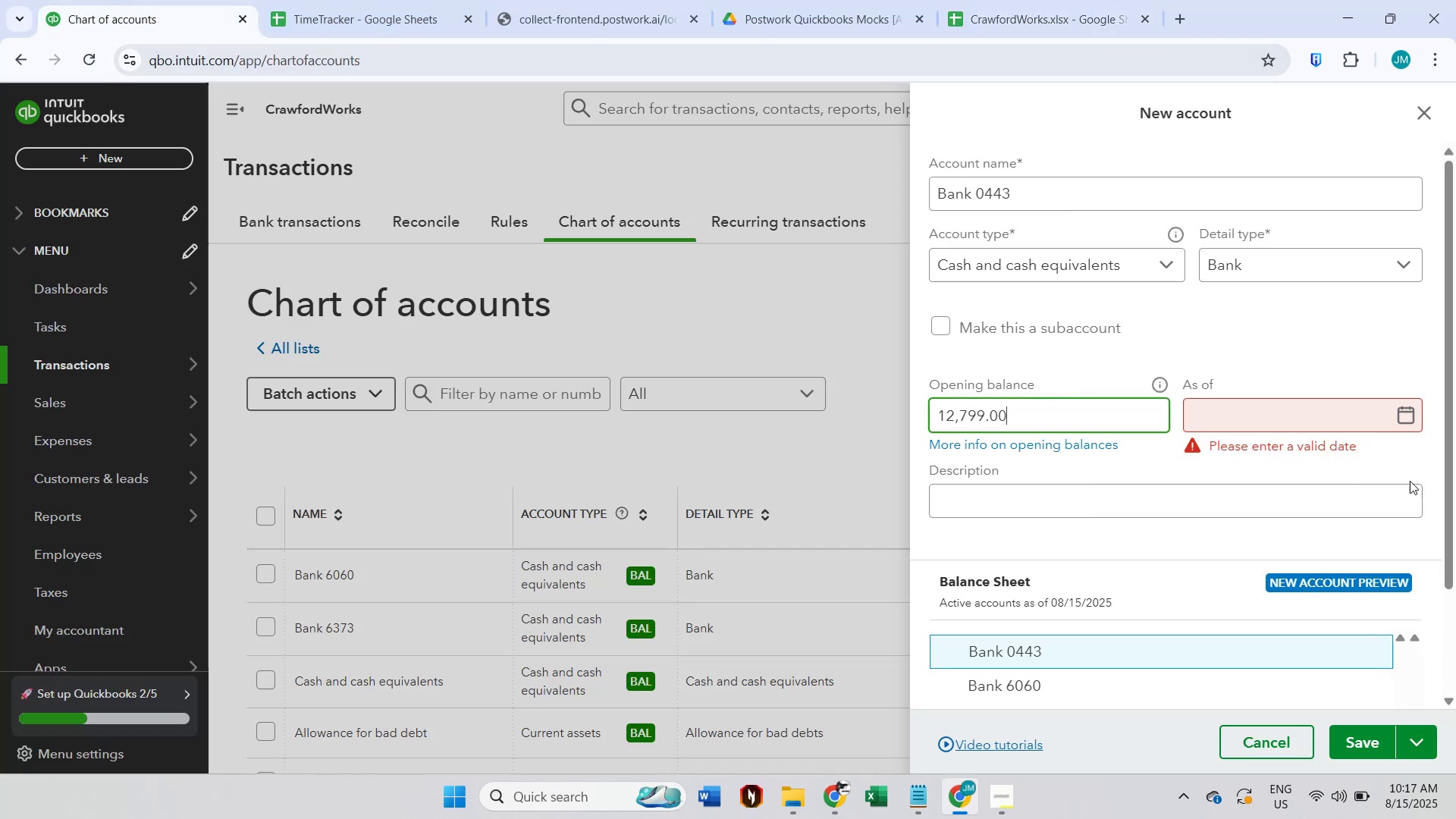 
hold_key(key=ControlLeft, duration=0.44)
 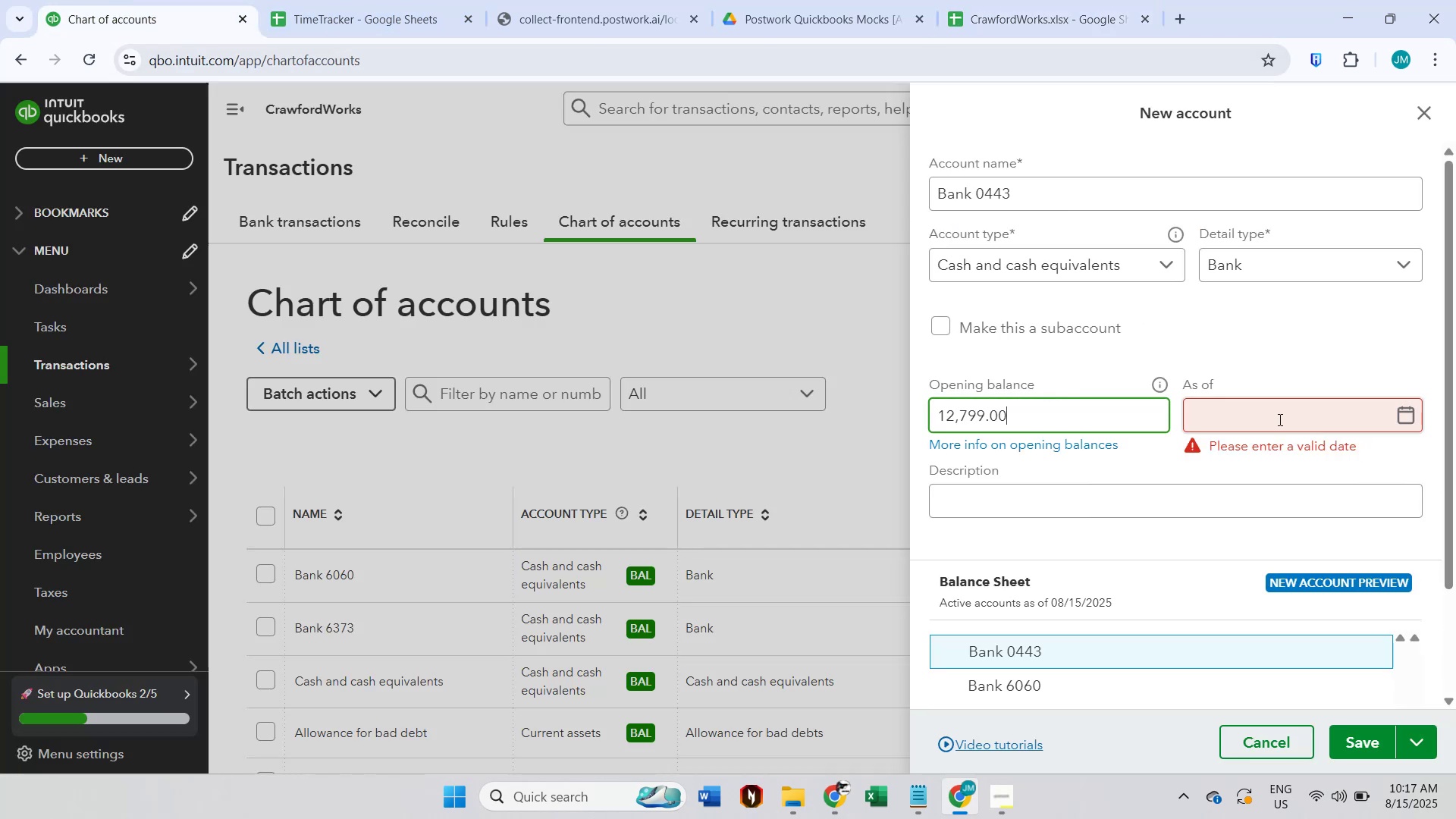 
key(Control+ControlLeft)
 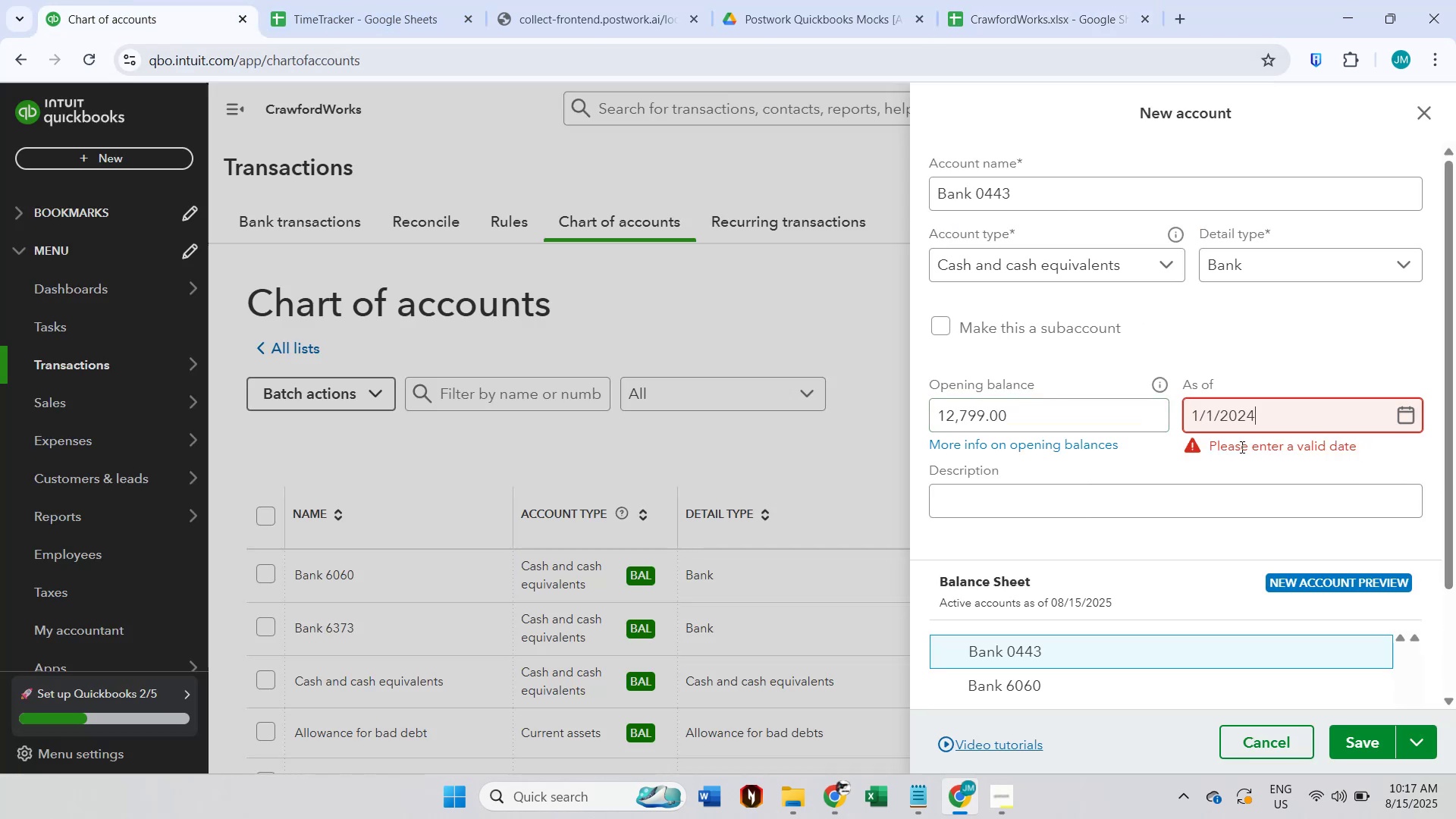 
left_click([1269, 418])
 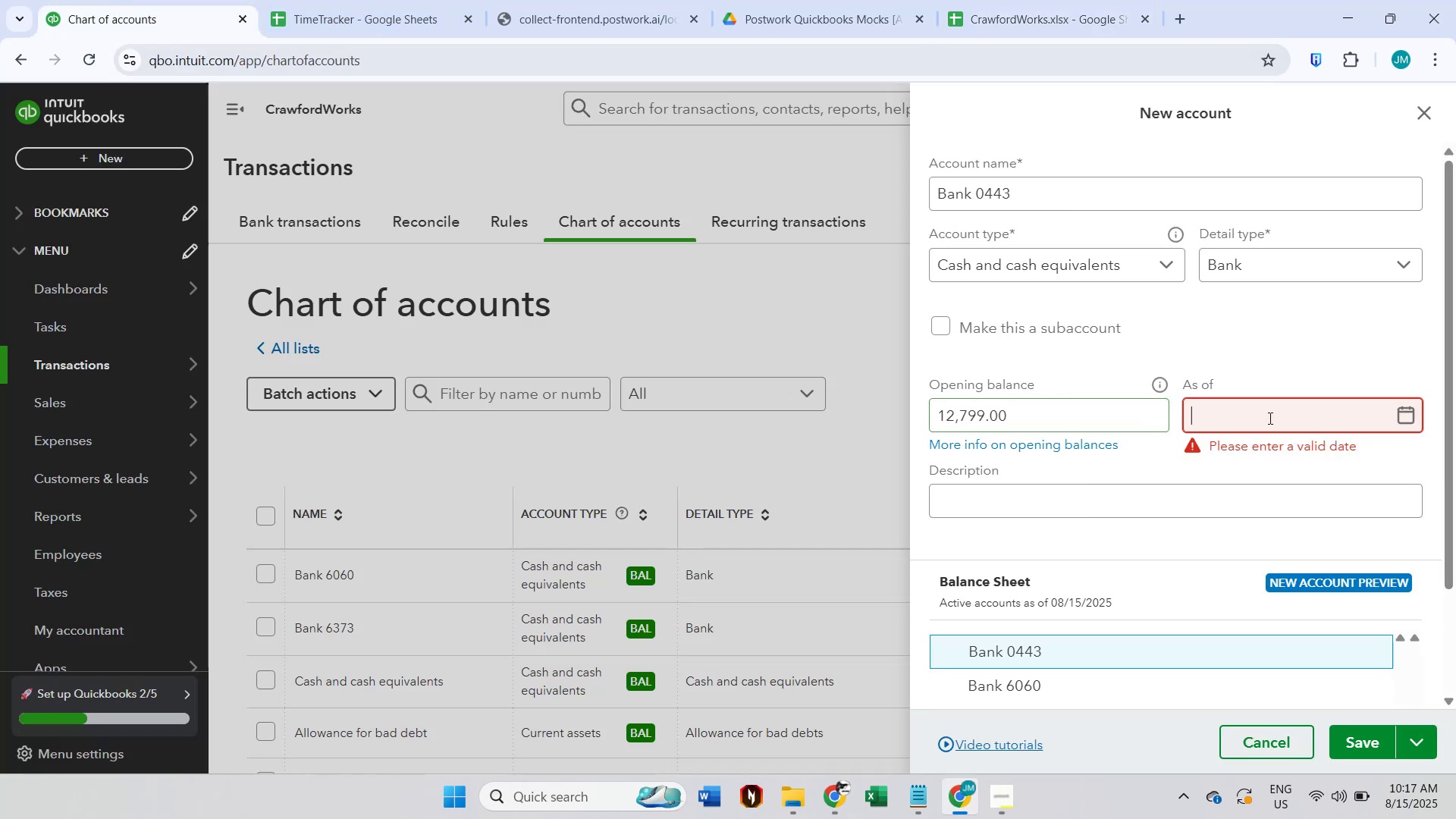 
key(Control+V)
 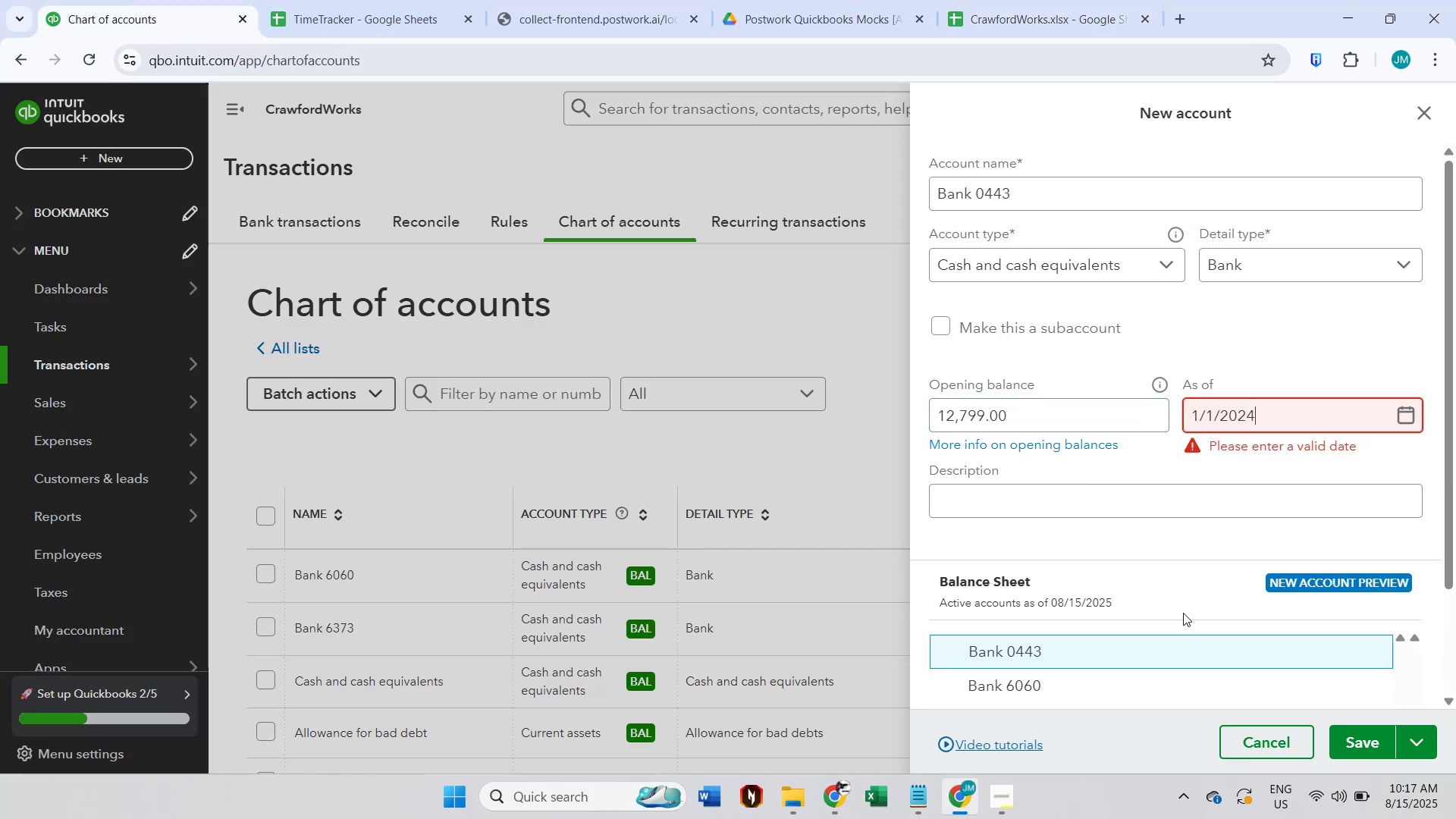 
scroll: coordinate [1211, 566], scroll_direction: down, amount: 1.0
 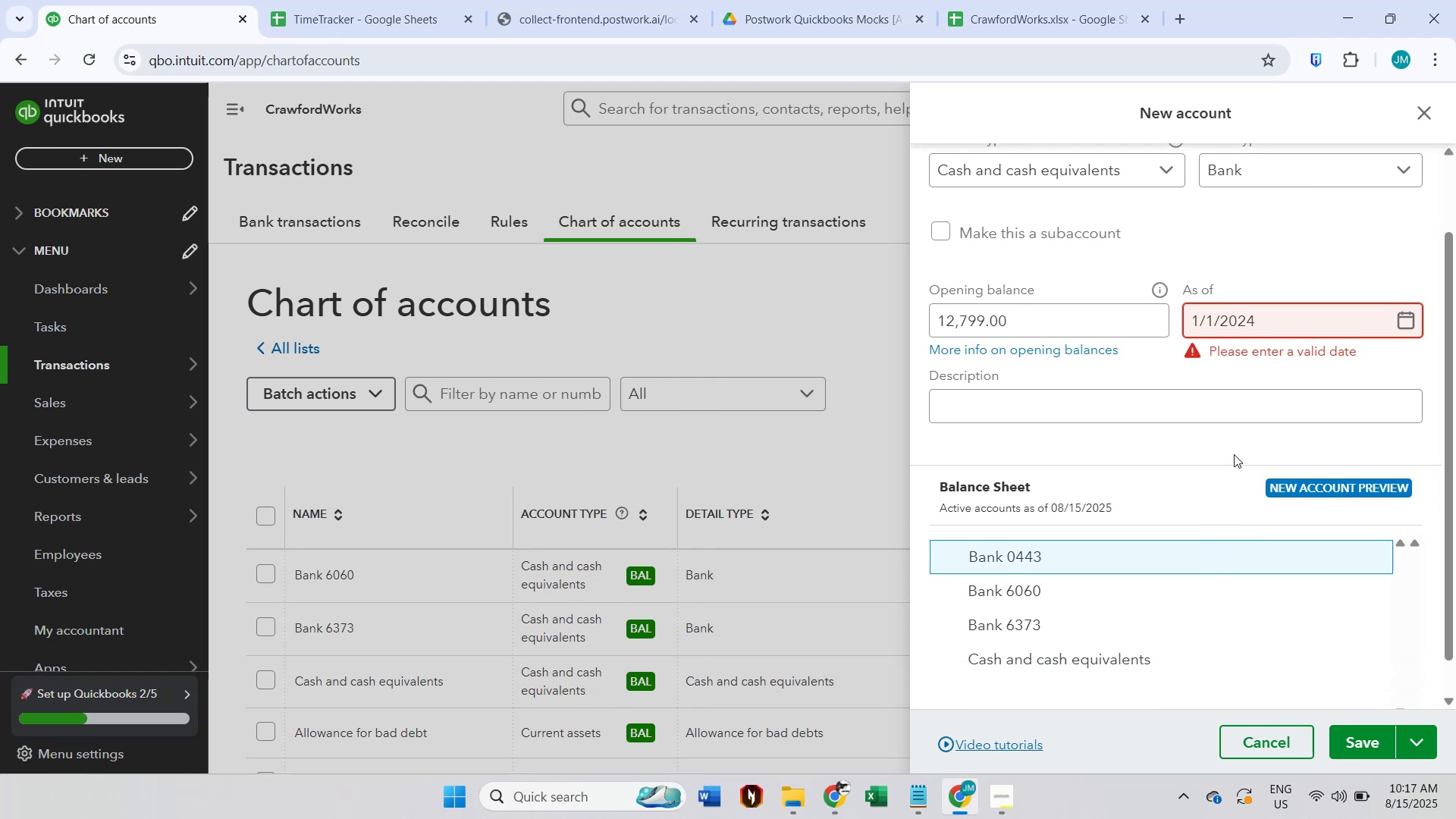 
scroll: coordinate [1234, 454], scroll_direction: up, amount: 1.0
 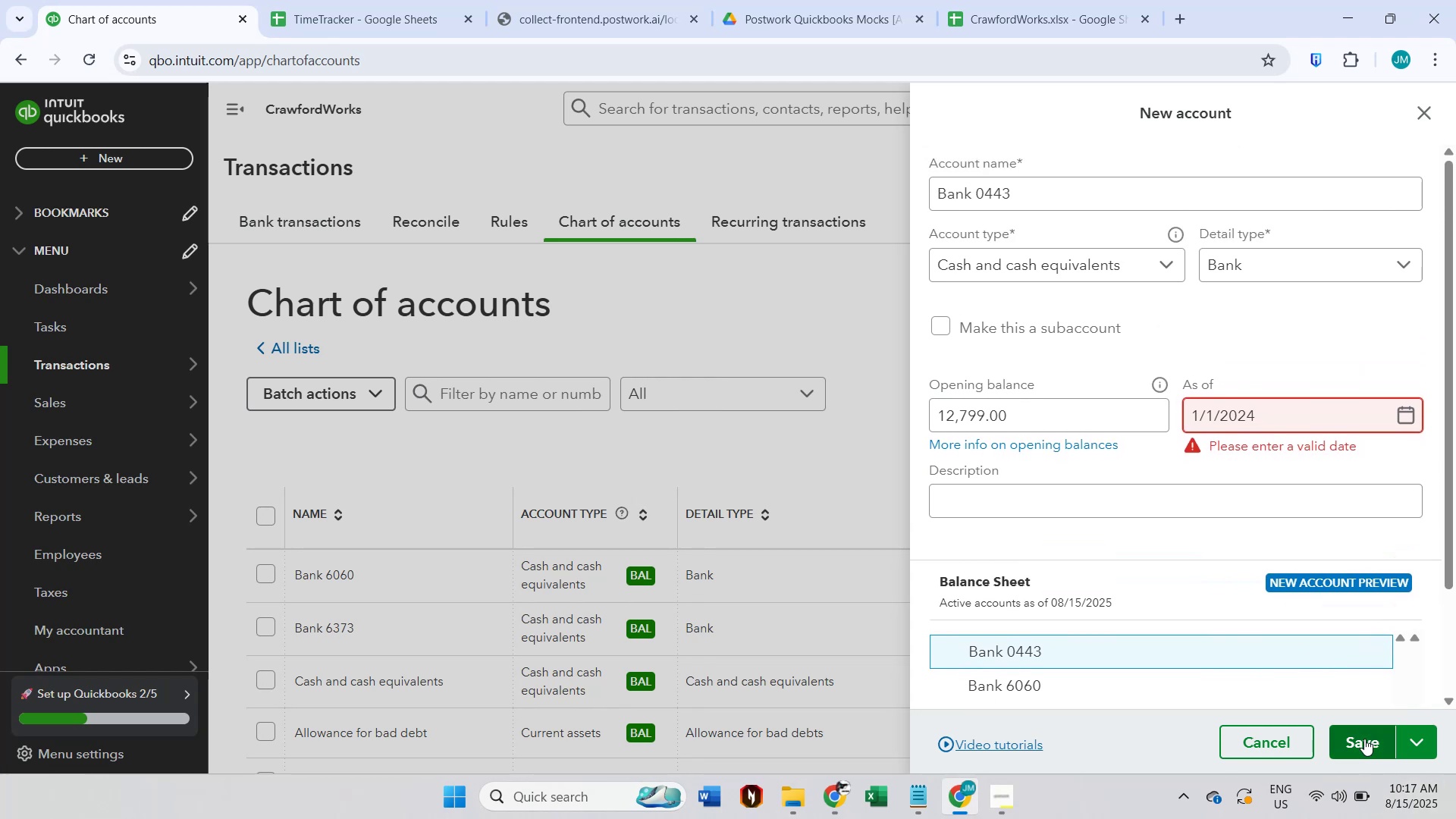 
left_click([1312, 469])
 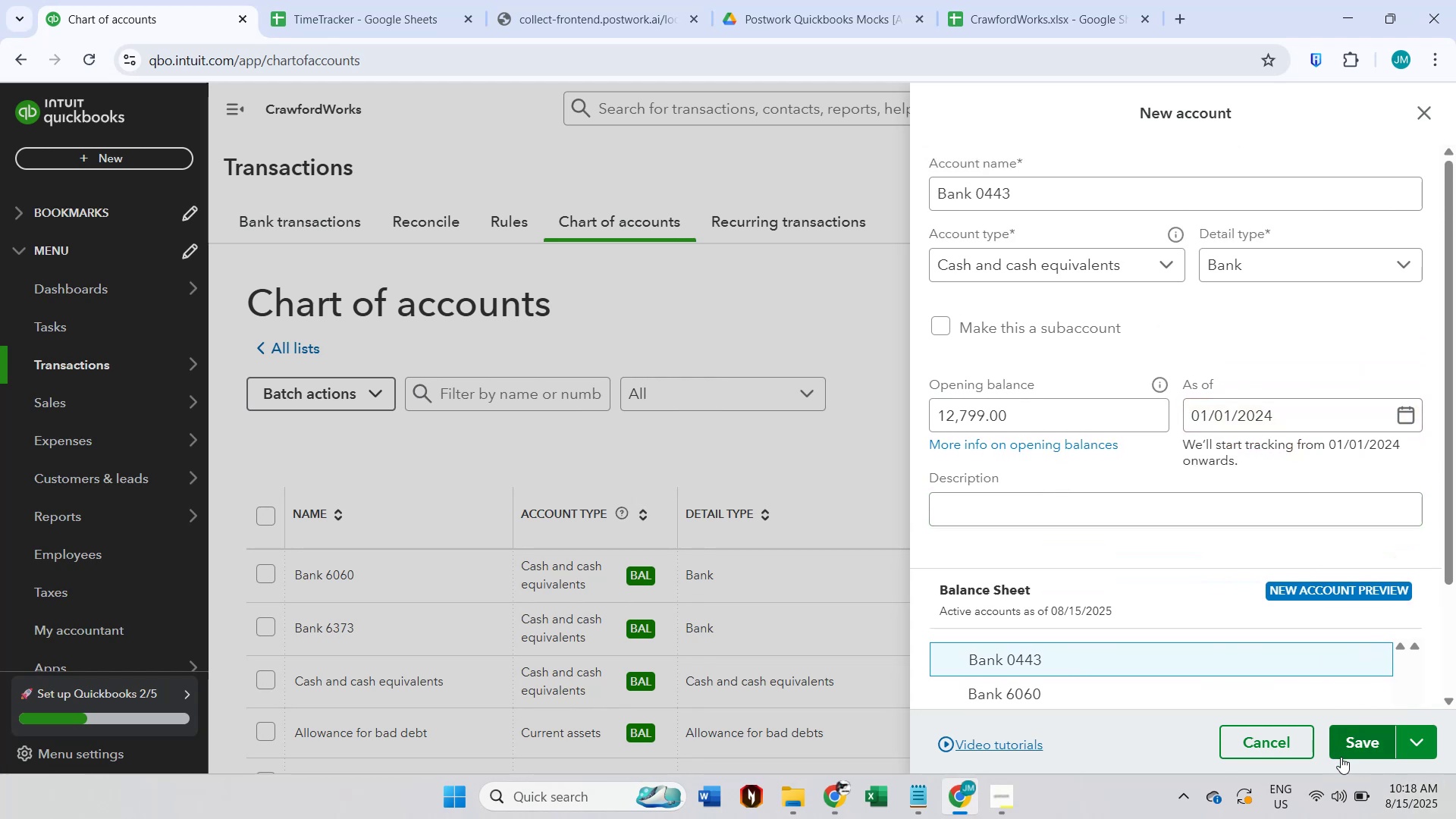 
left_click([1360, 748])
 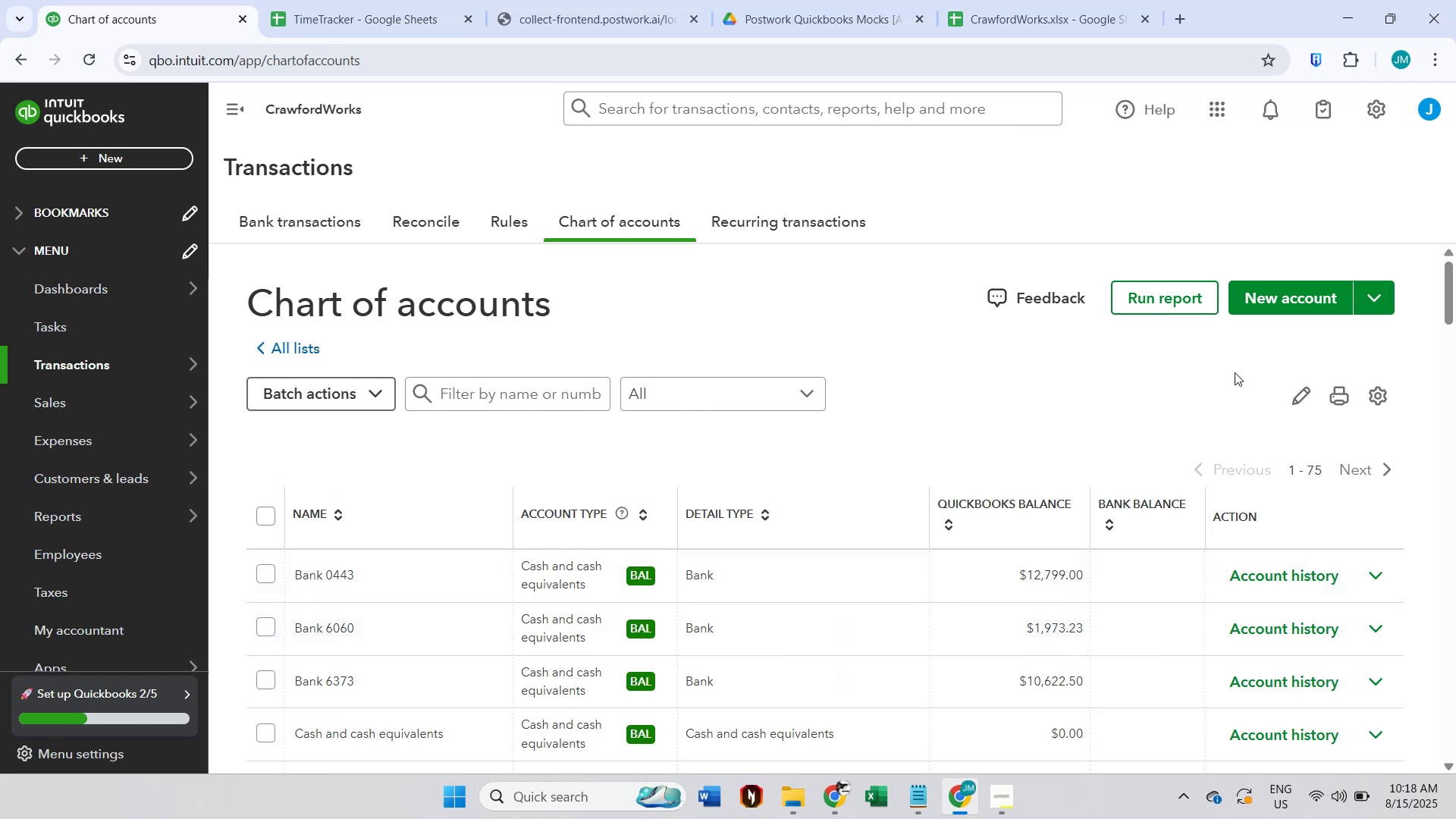 
wait(5.44)
 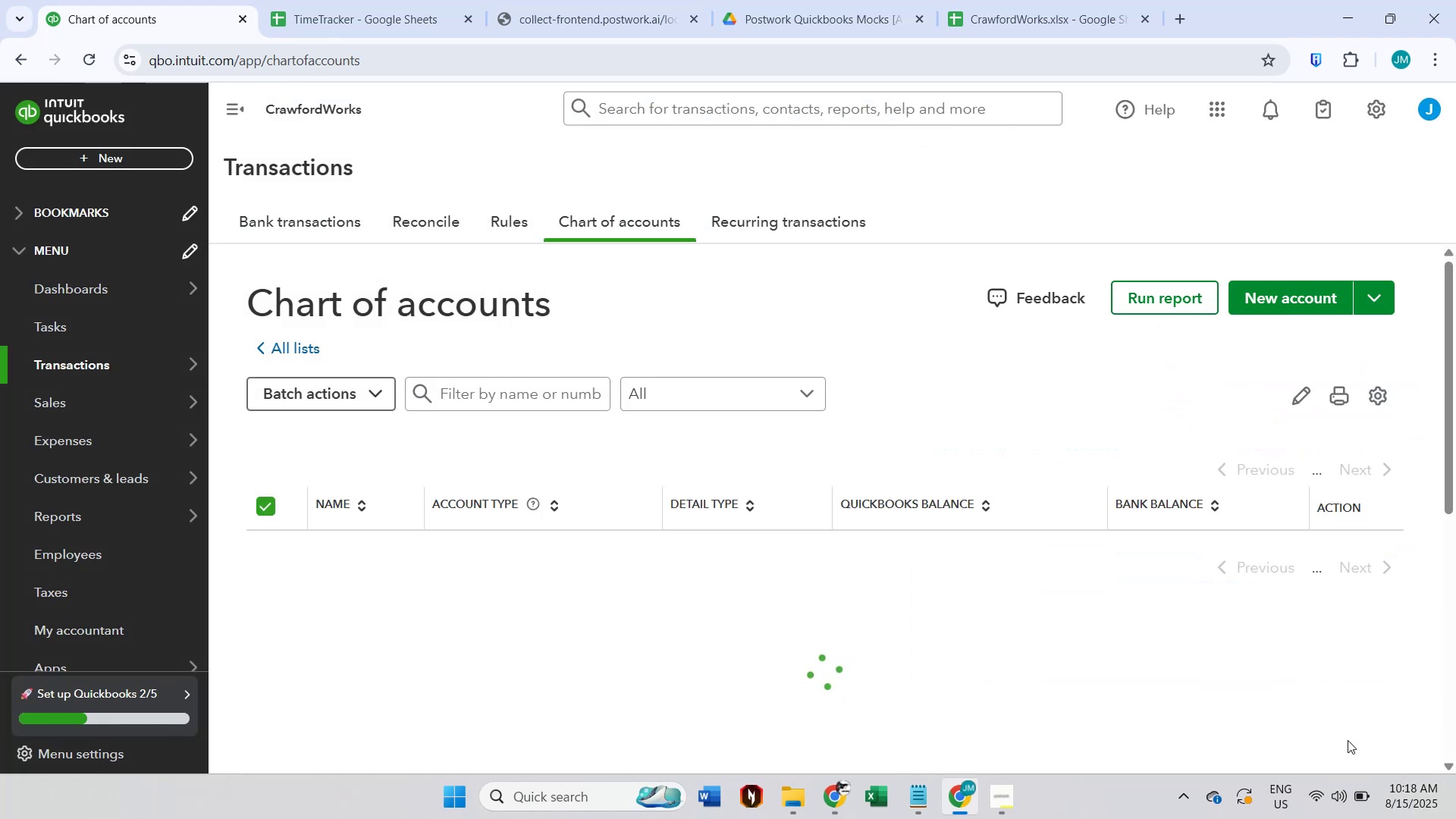 
mouse_move([1373, 300])
 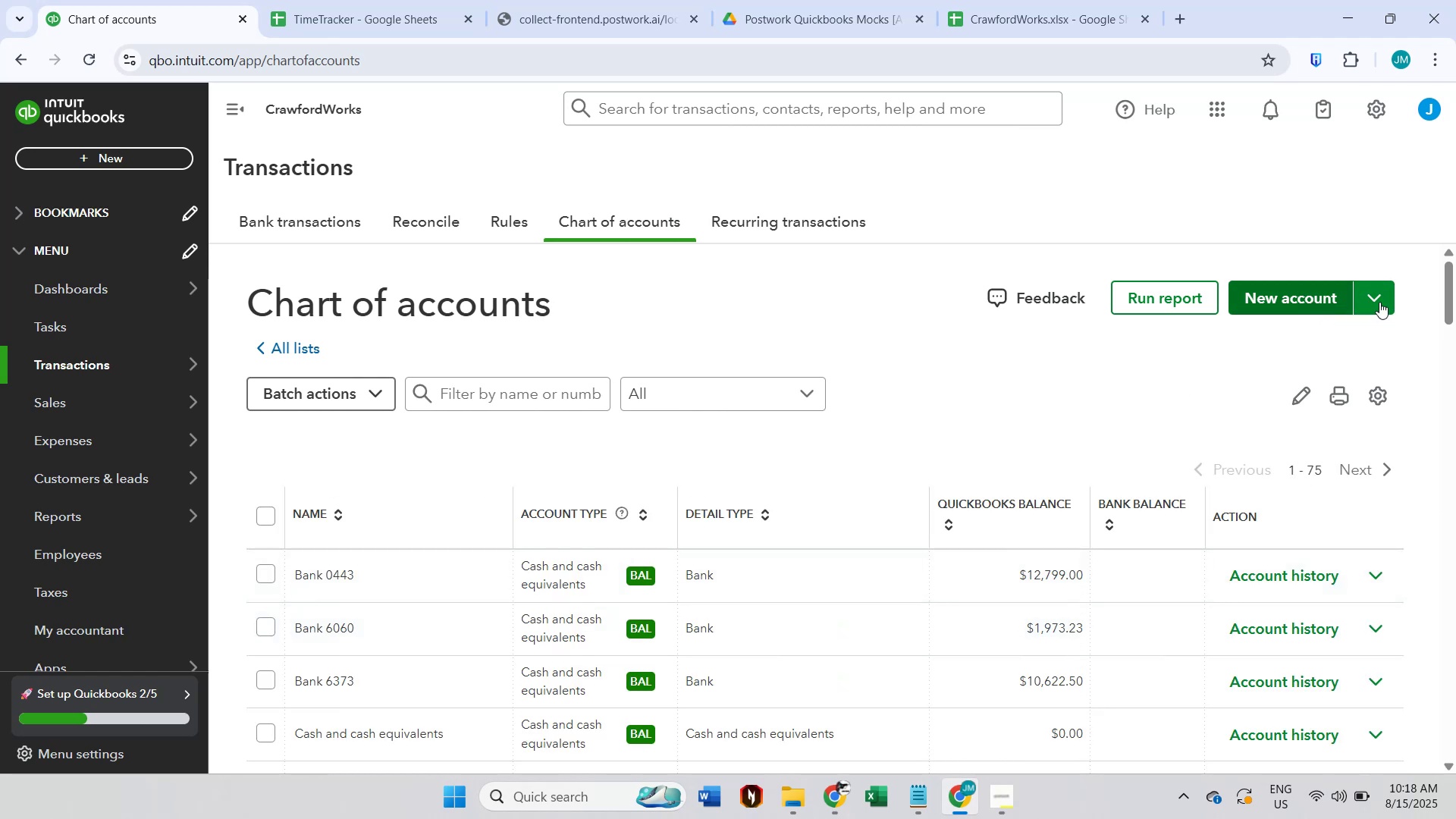 
left_click([1315, 303])
 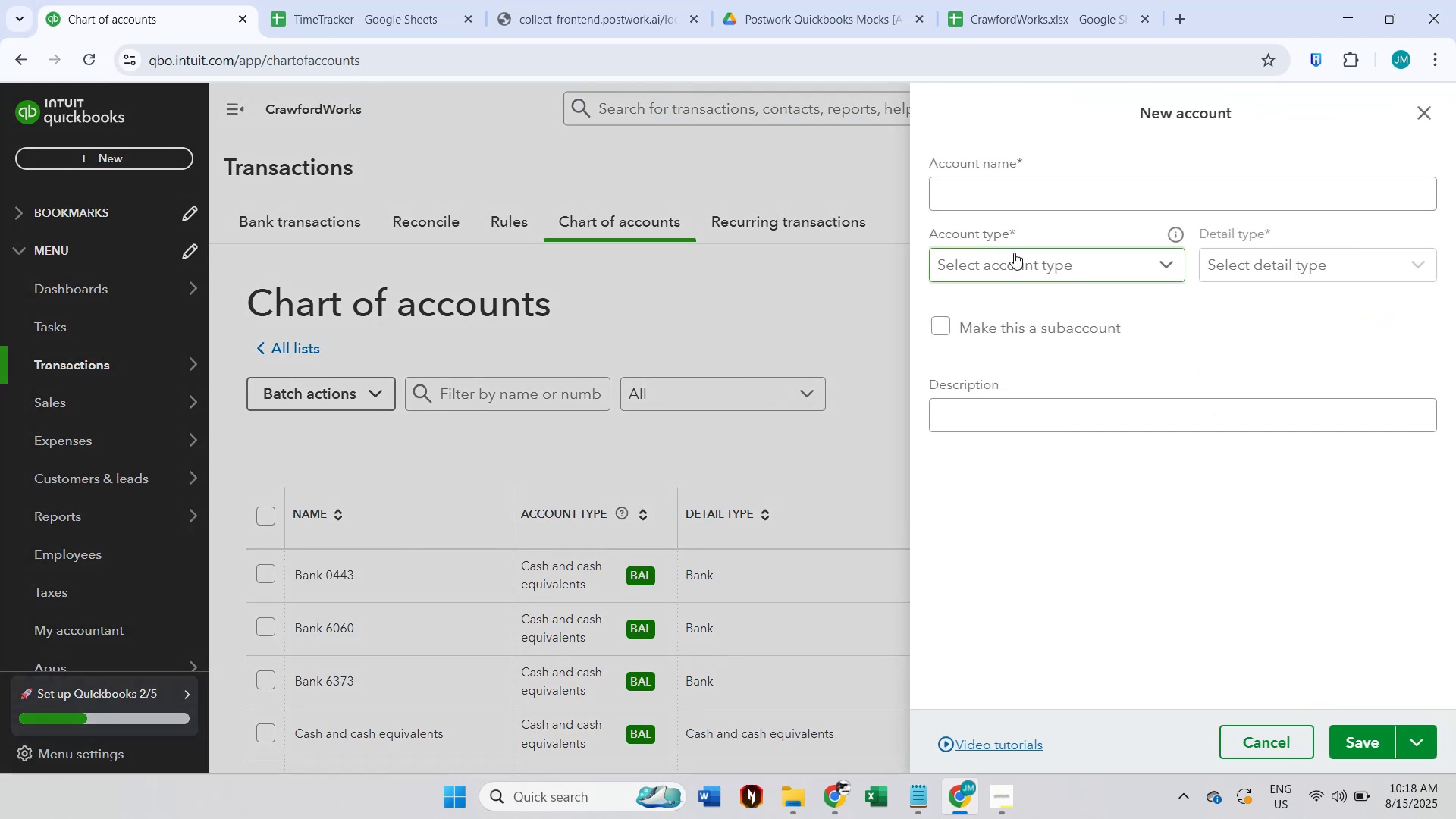 
left_click([992, 202])
 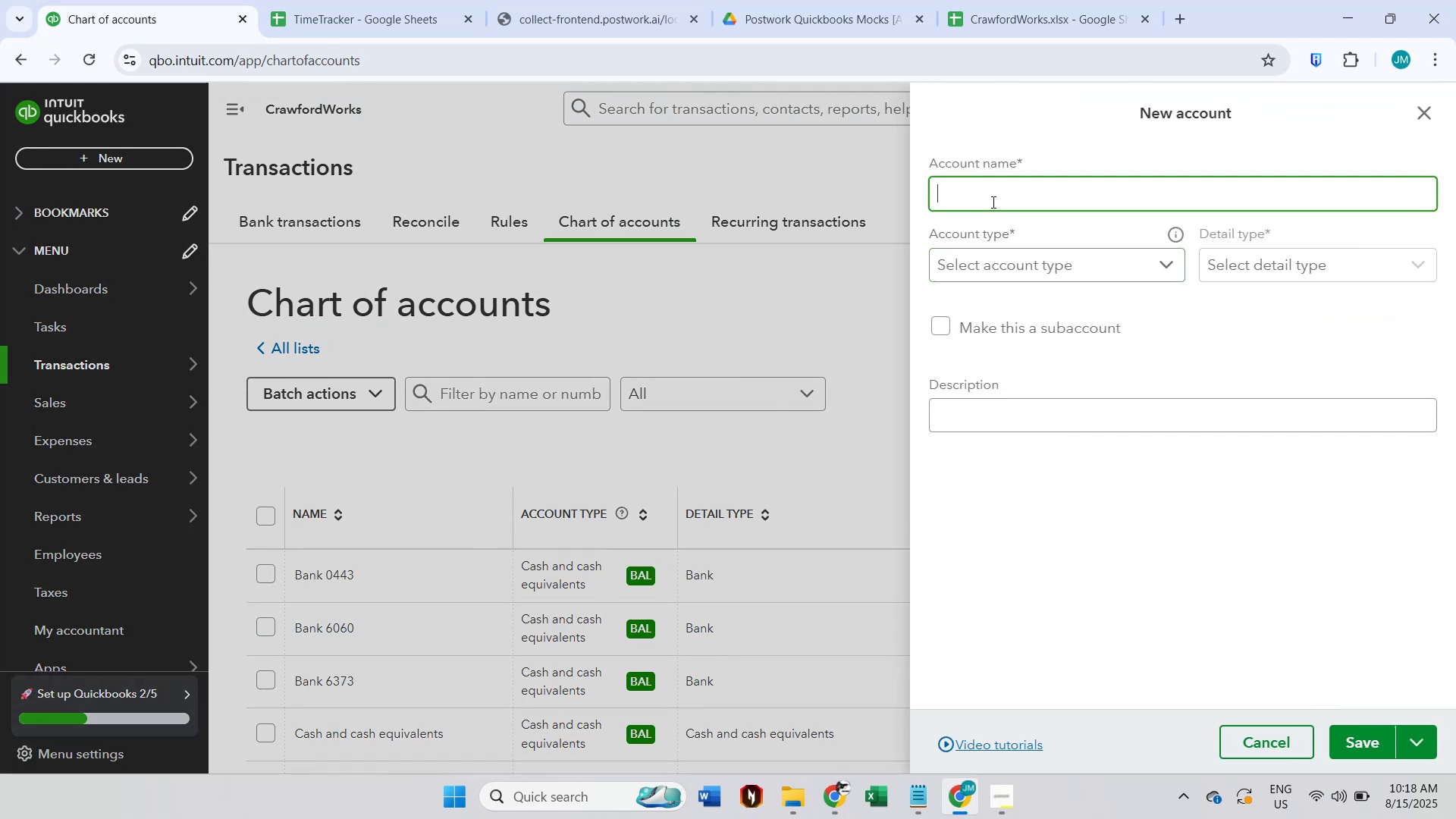 
type(CC )
 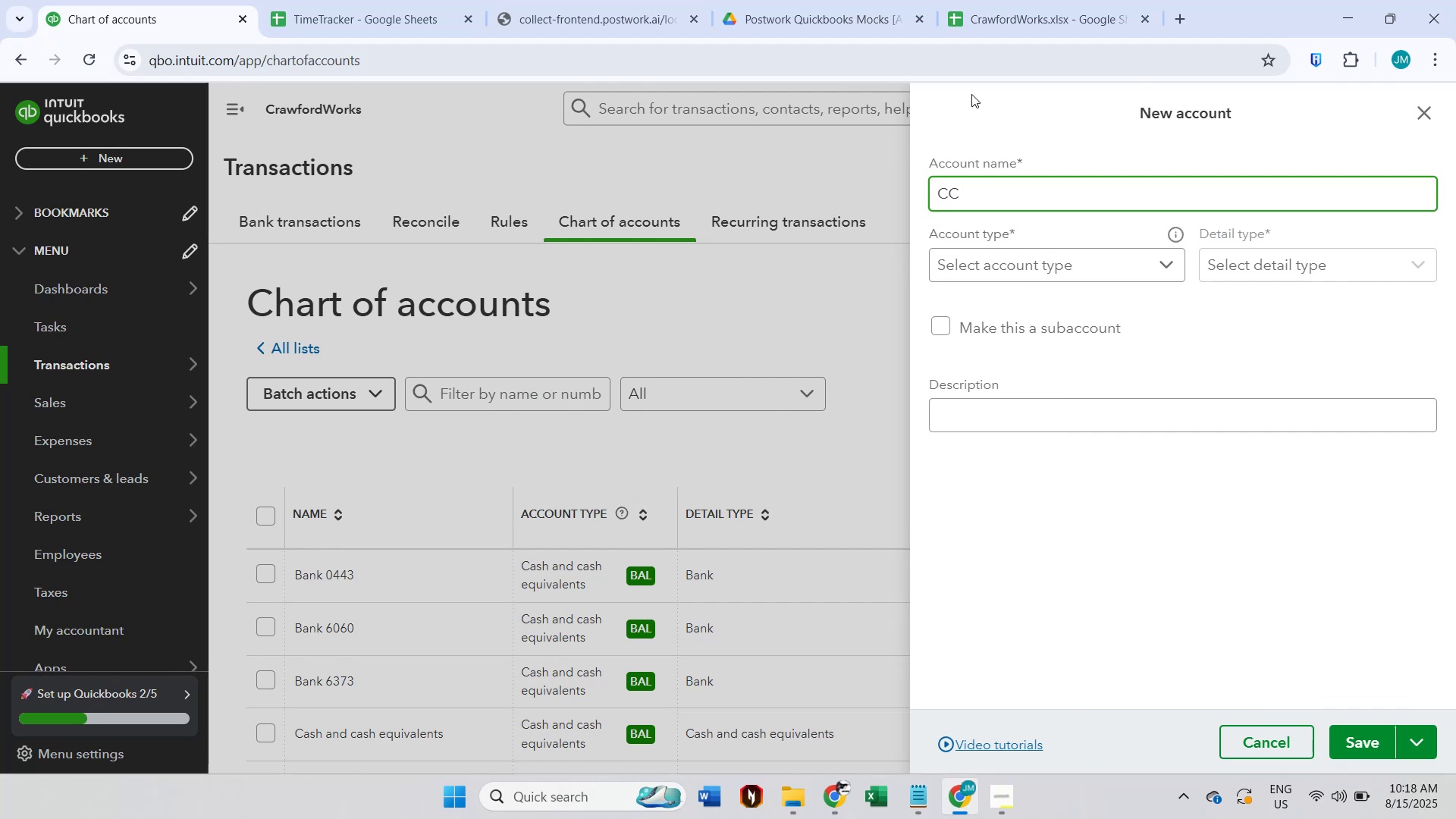 
left_click([1014, 34])
 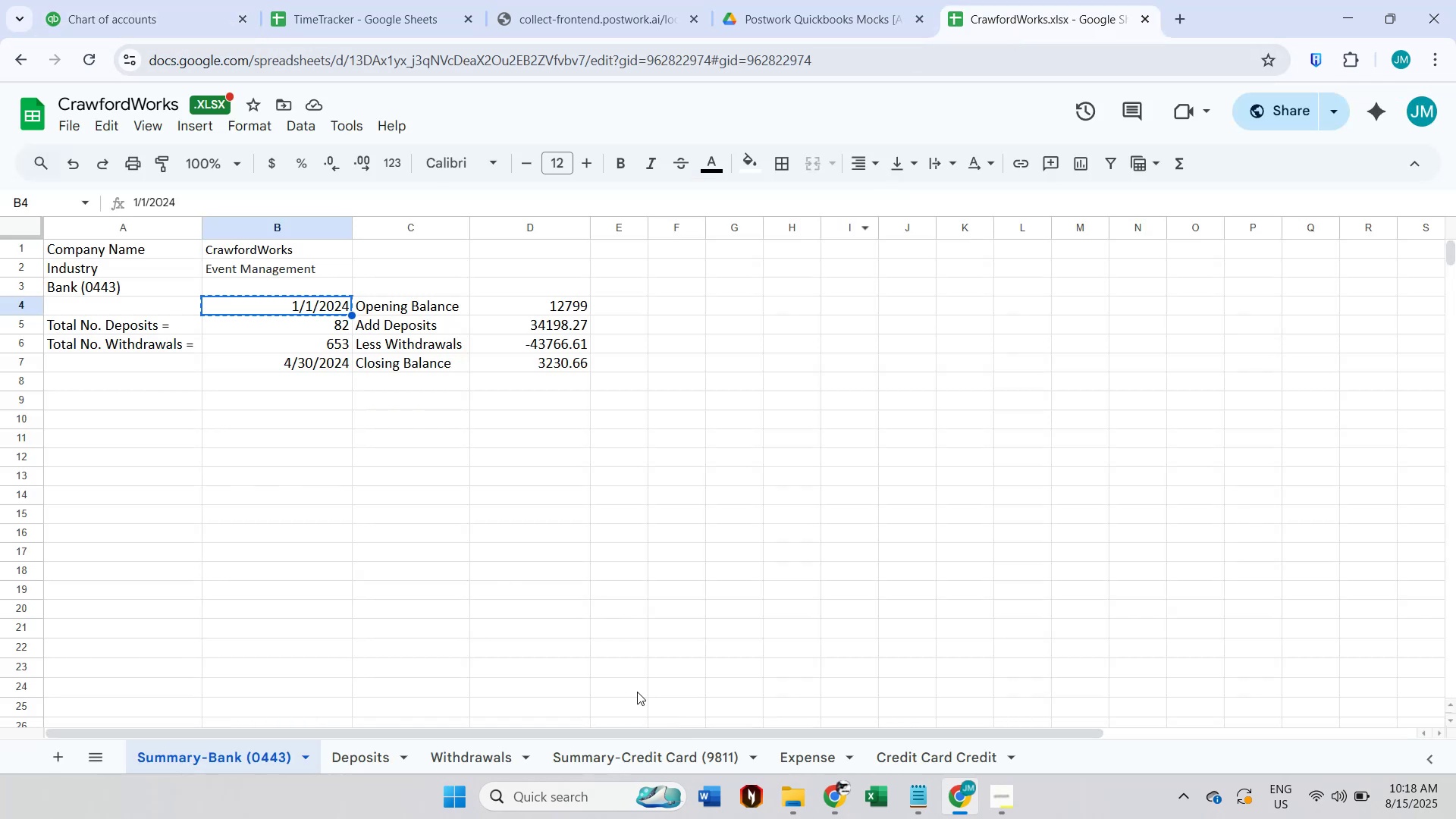 
left_click([639, 748])
 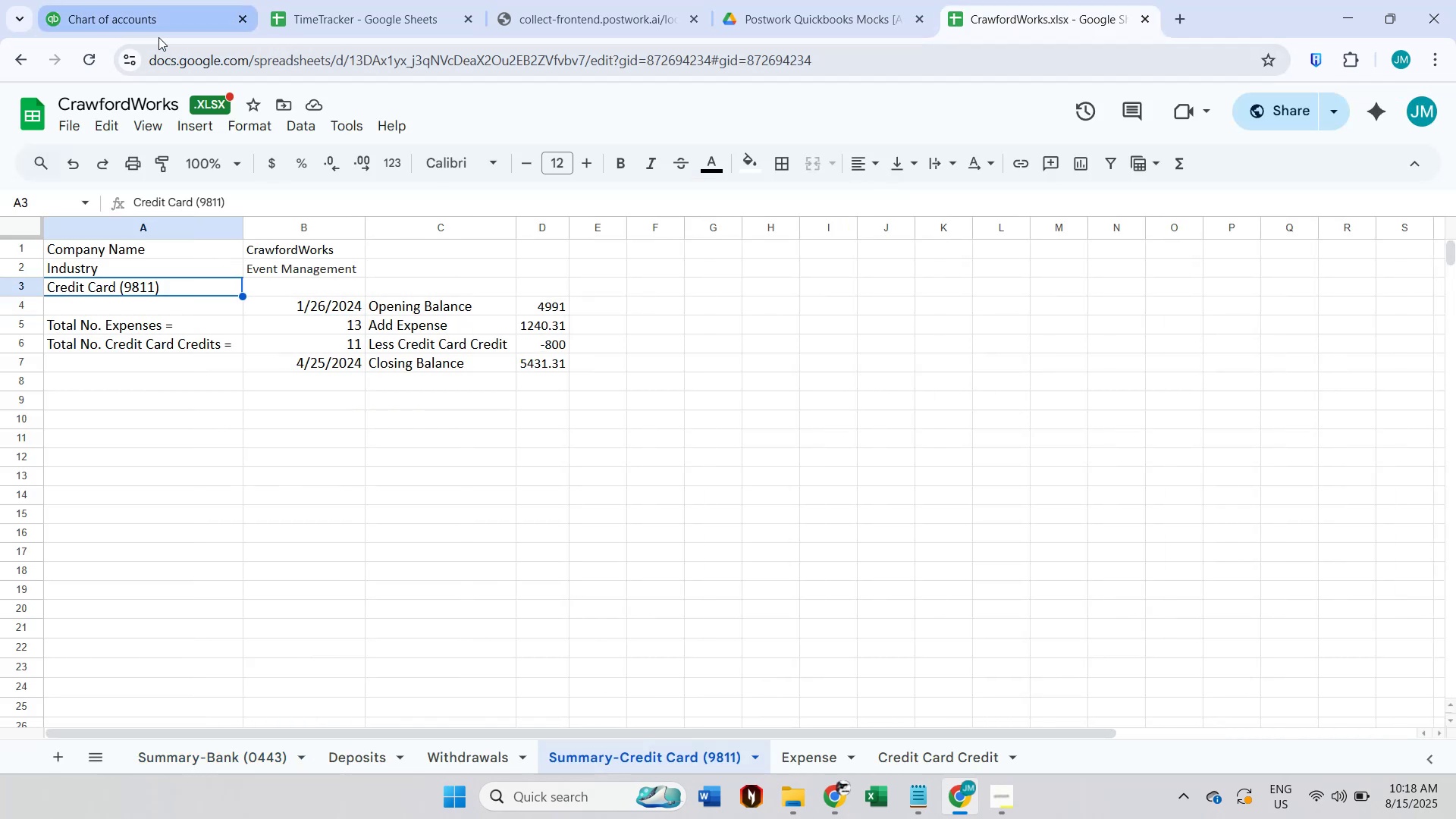 
left_click([155, 22])
 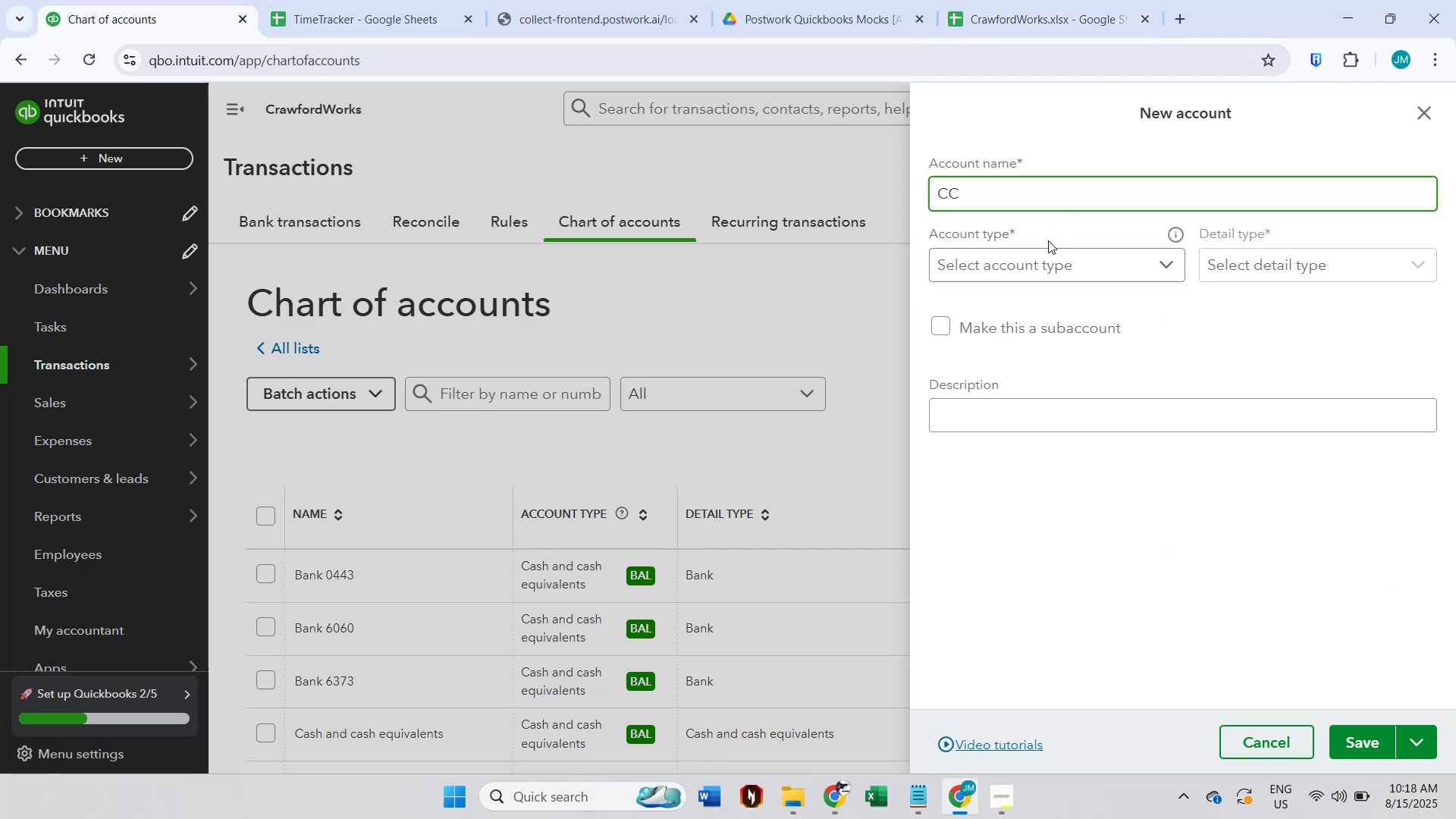 
left_click([1039, 210])
 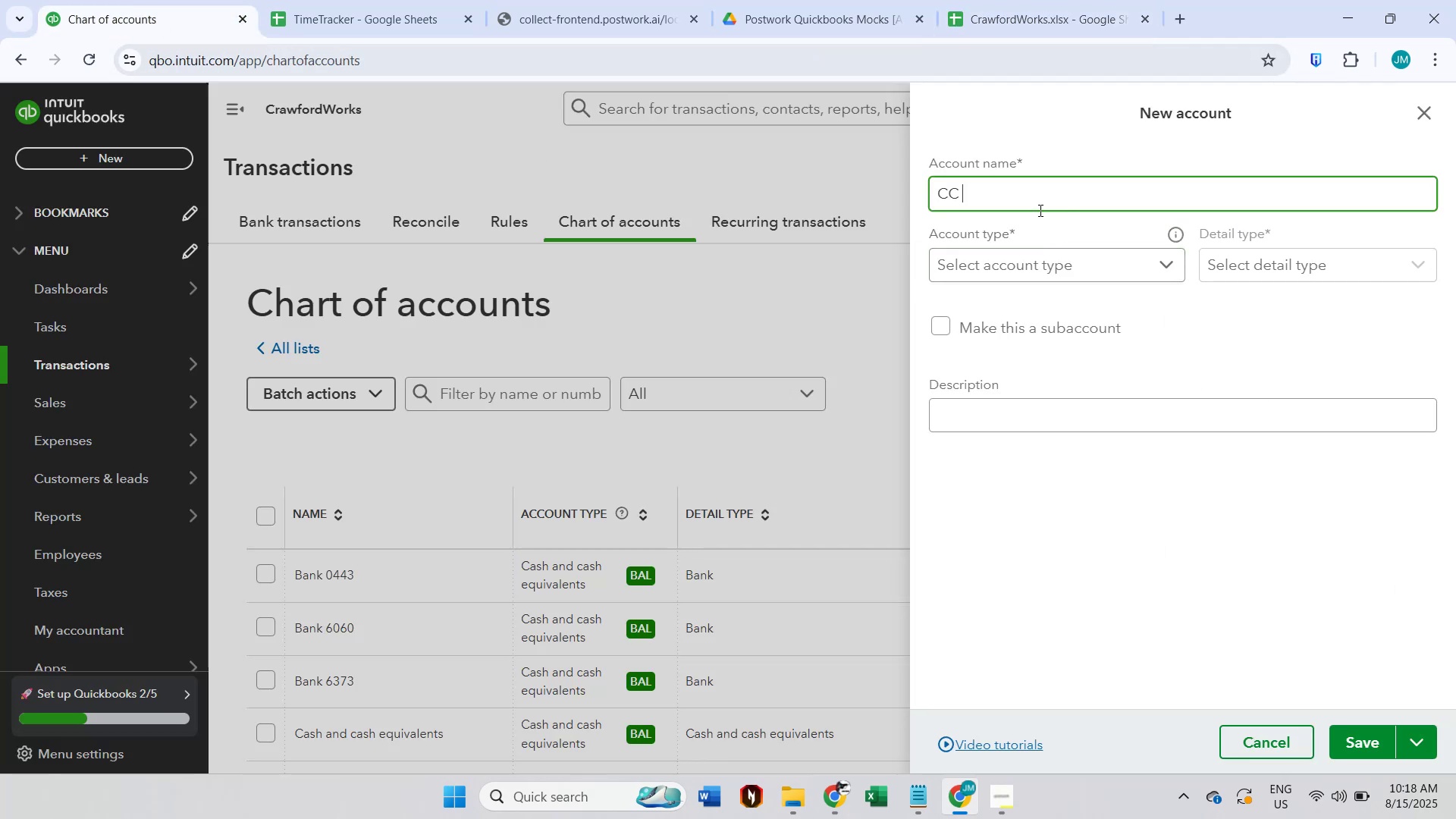 
key(Numpad9)
 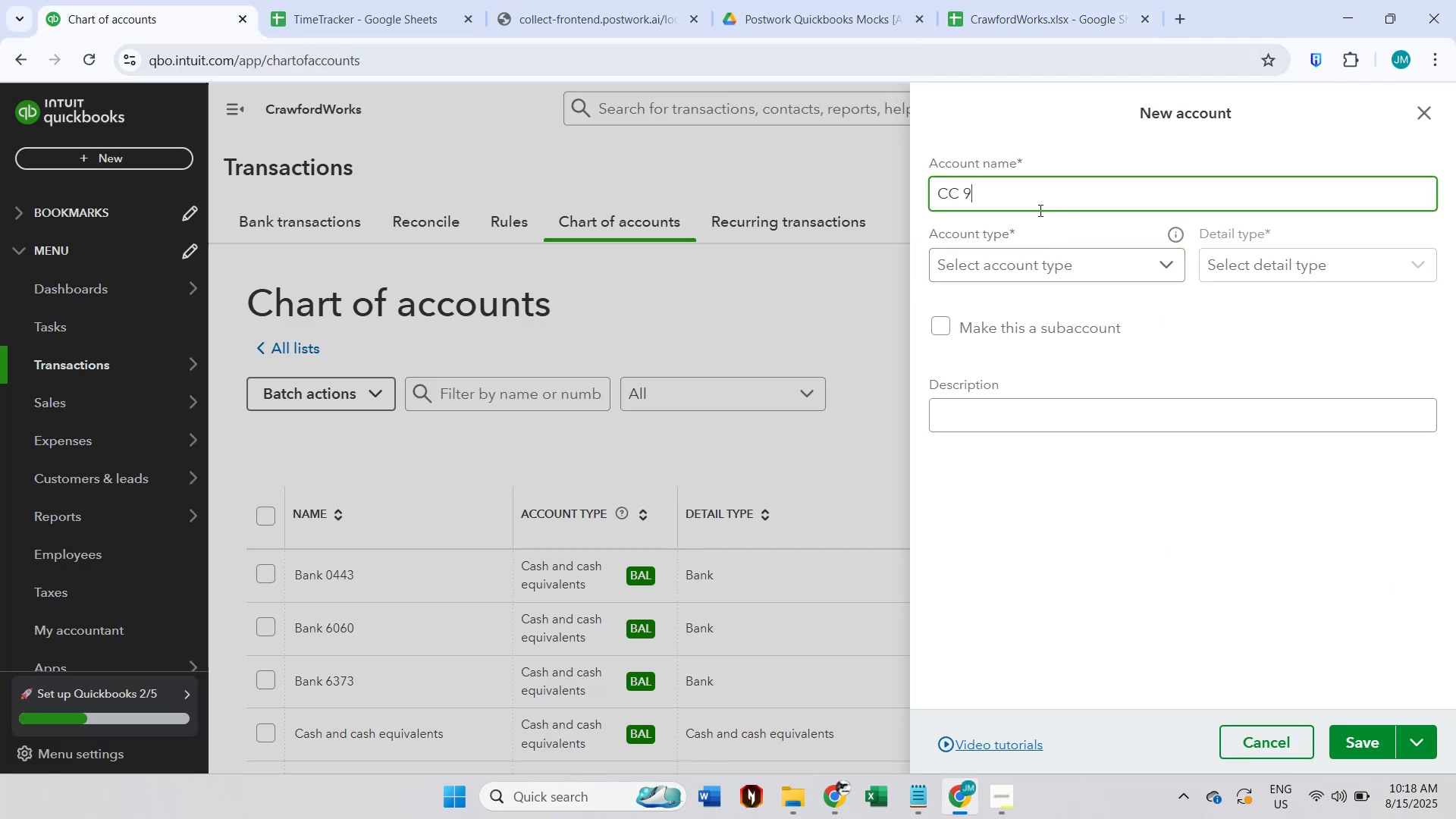 
key(Numpad8)
 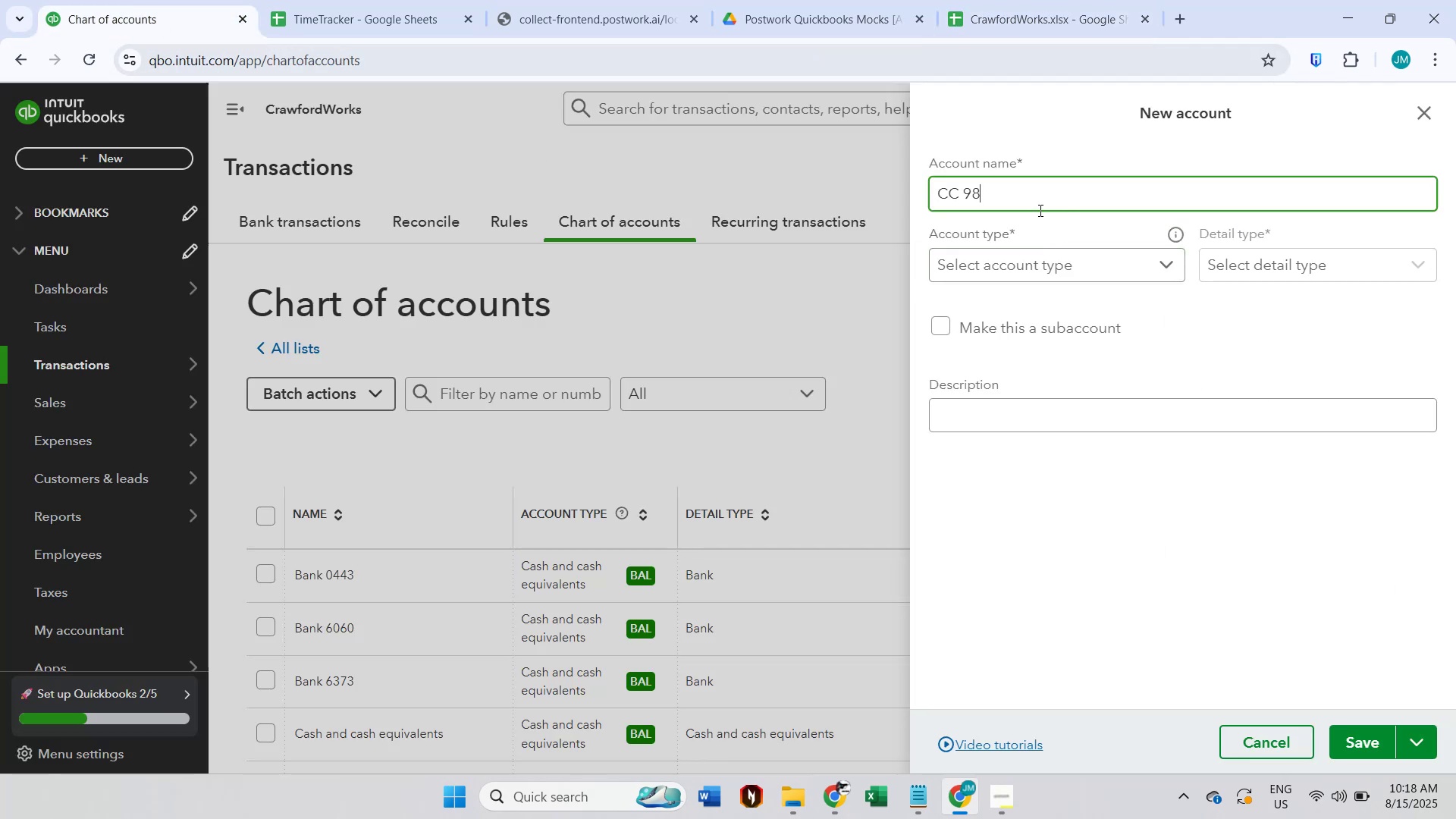 
key(Numpad1)
 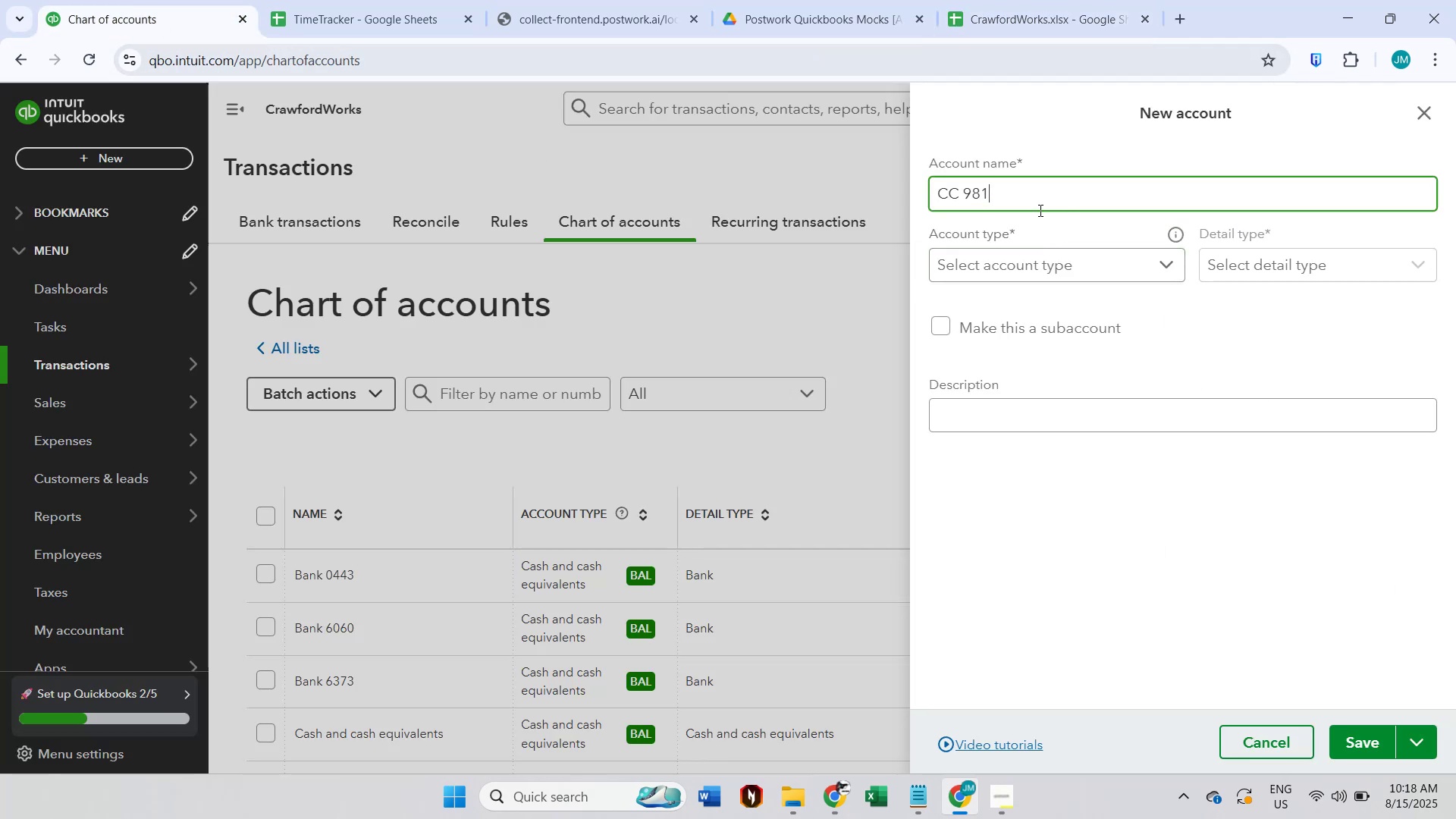 
key(Numpad1)
 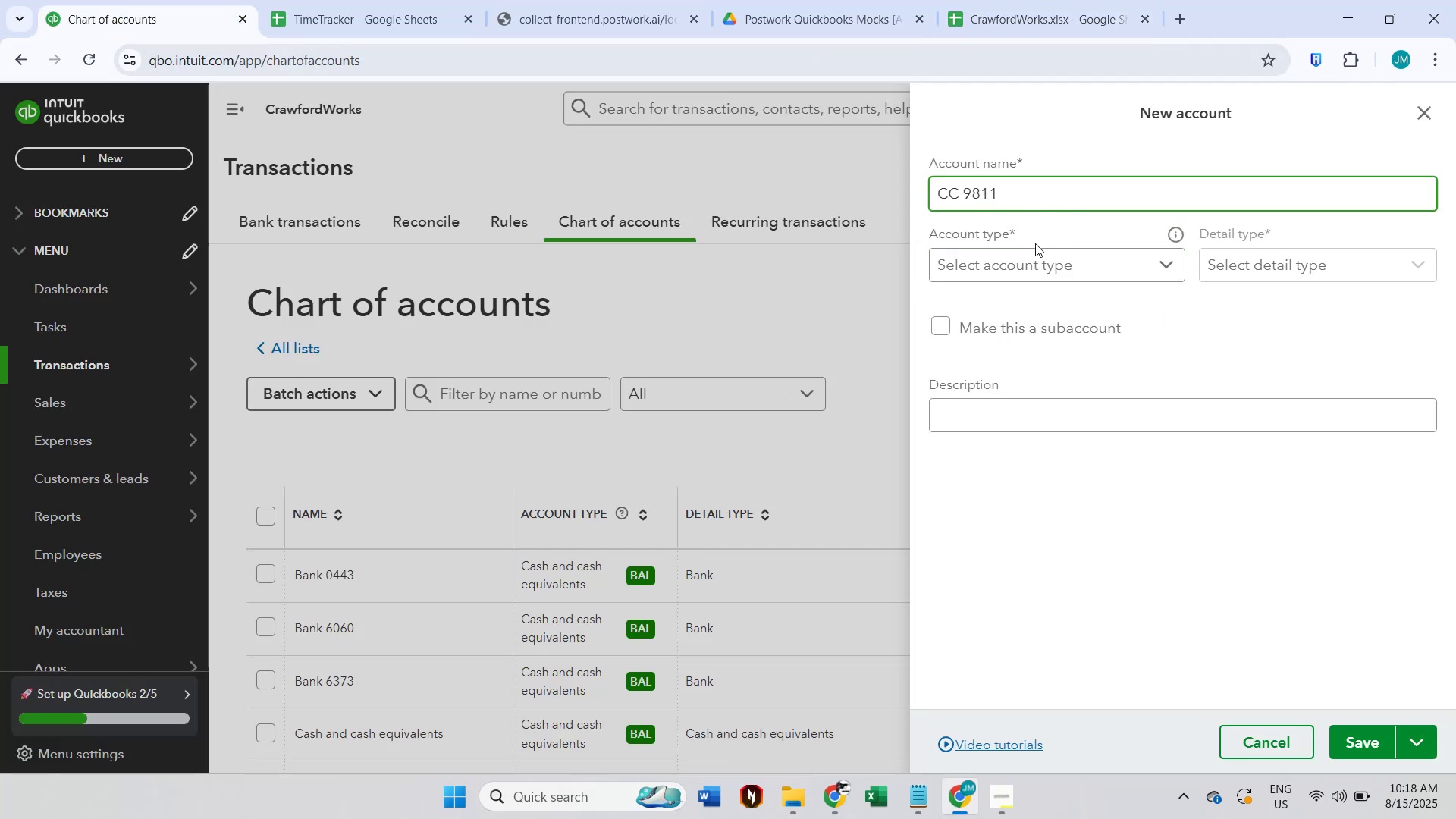 
left_click([1021, 258])
 